 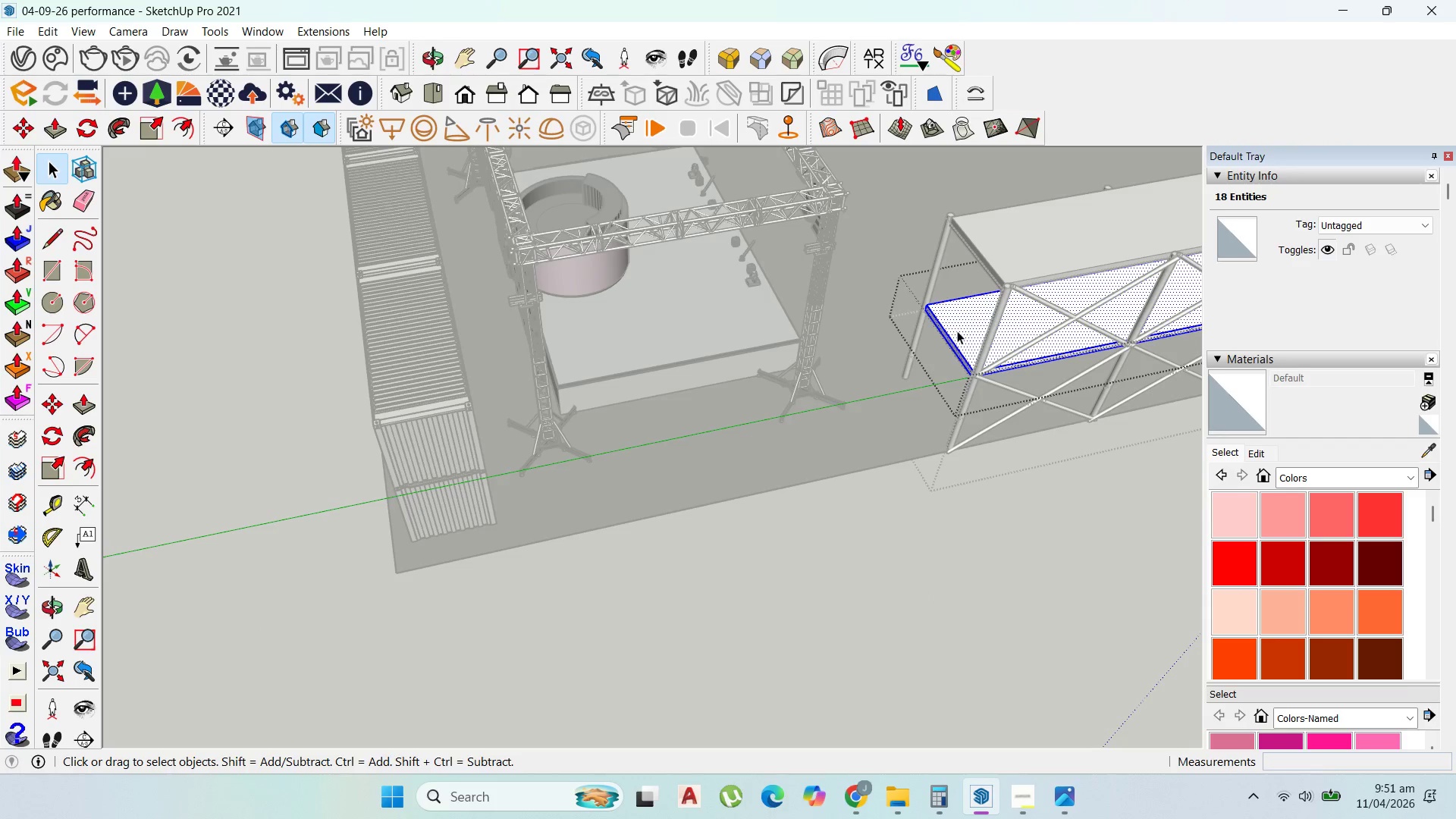 
key(P)
 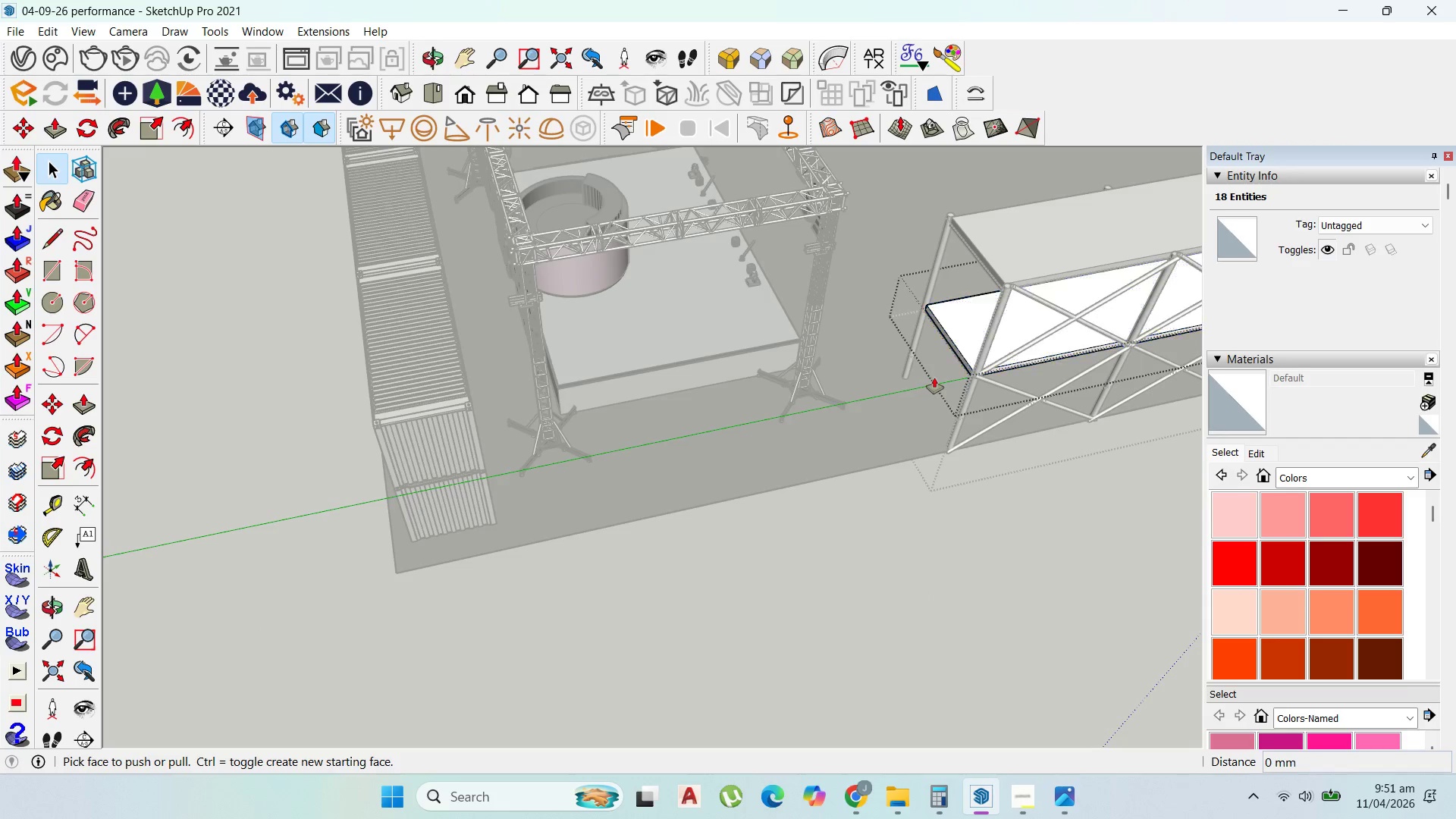 
scroll: coordinate [948, 356], scroll_direction: up, amount: 2.0
 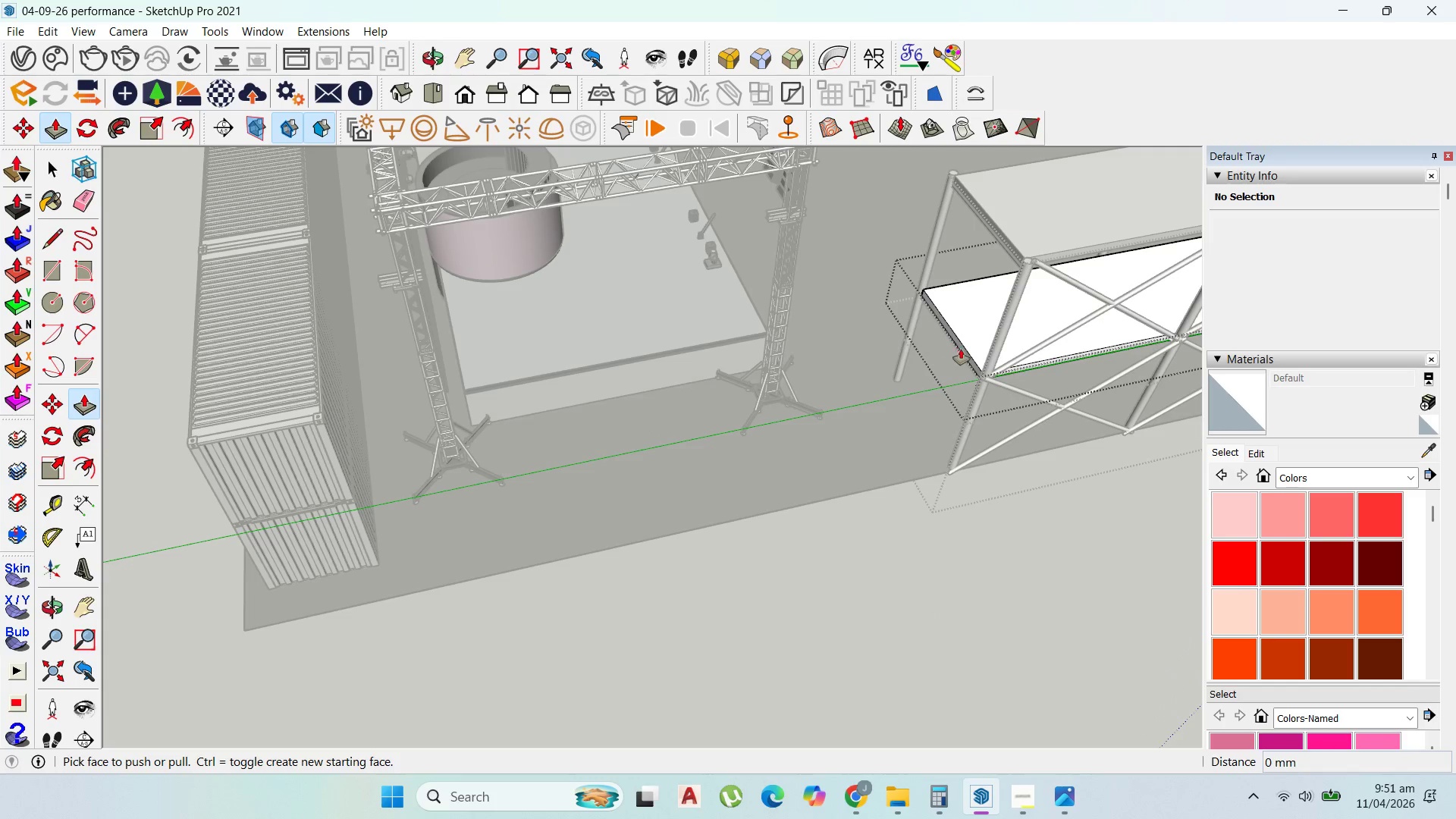 
left_click([962, 349])
 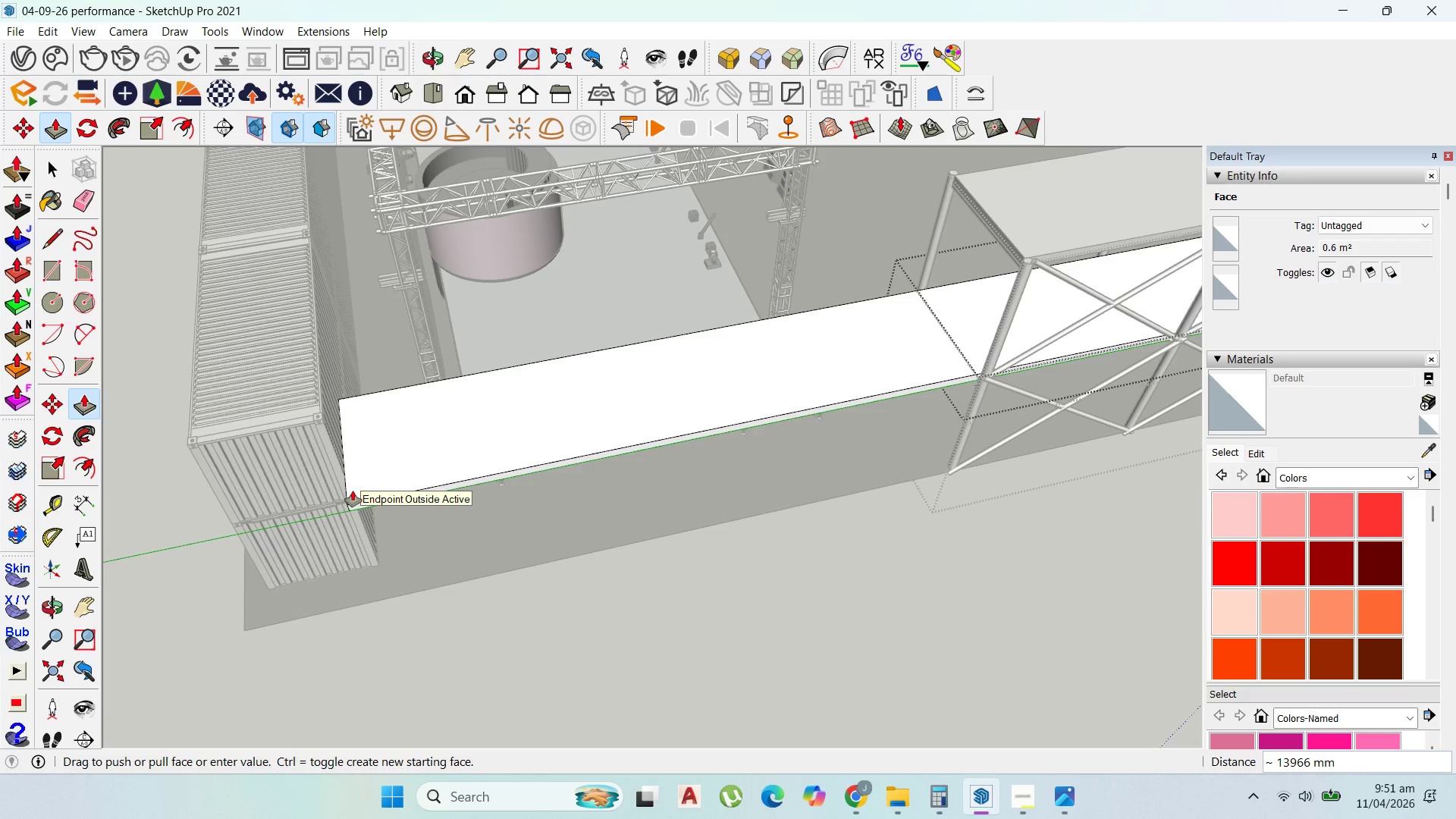 
wait(5.02)
 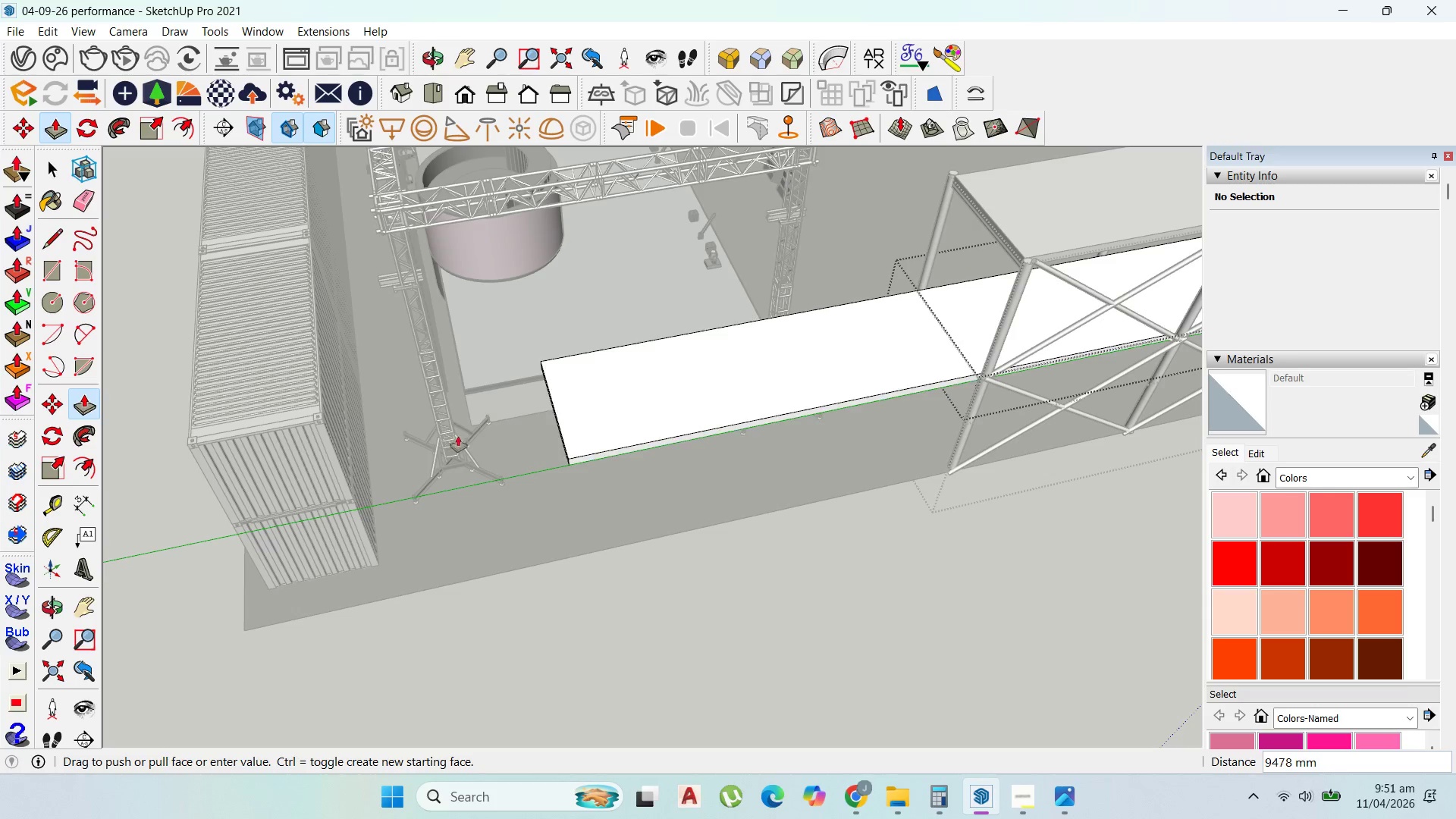 
key(Escape)
 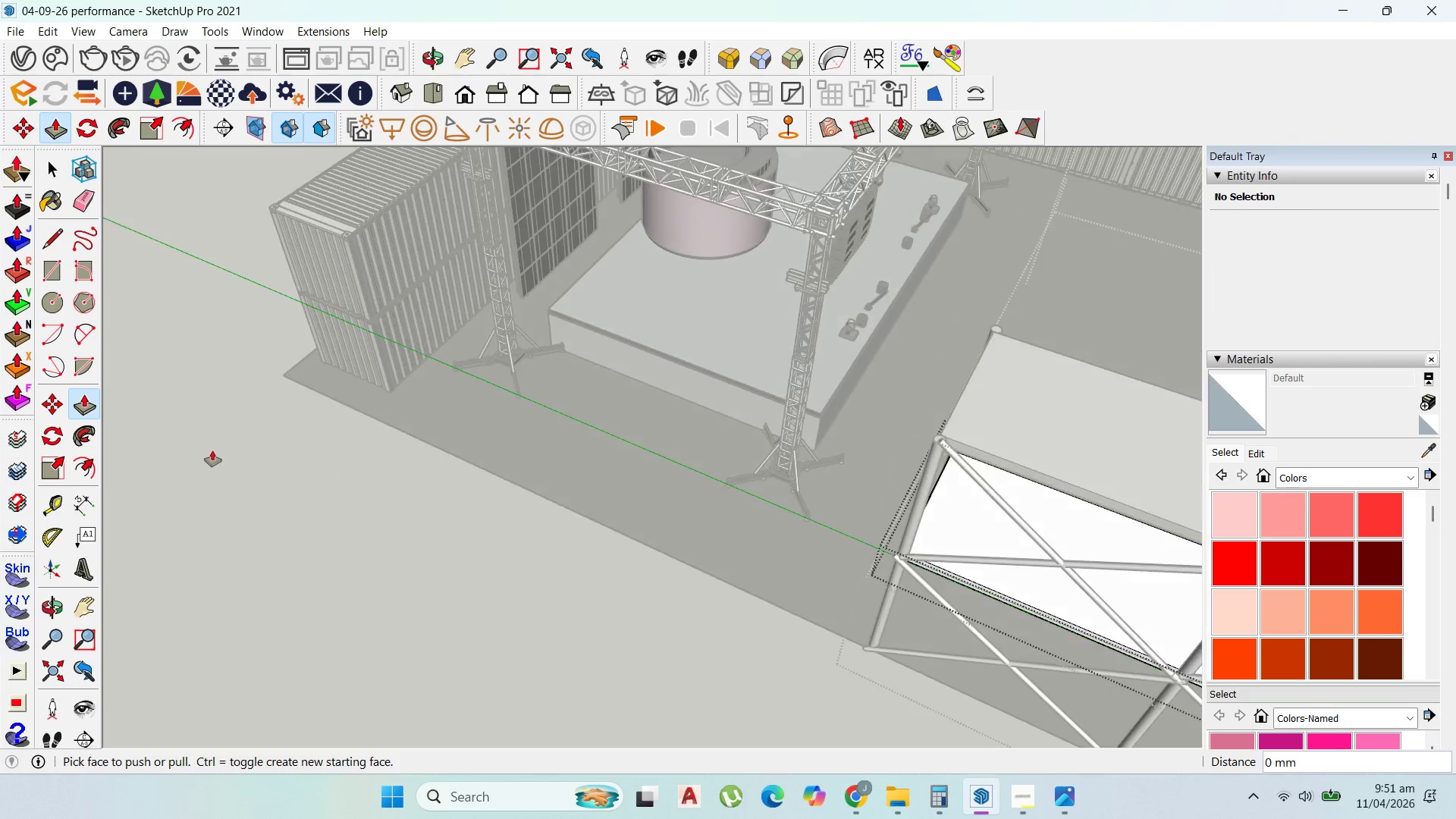 
scroll: coordinate [288, 325], scroll_direction: down, amount: 32.0
 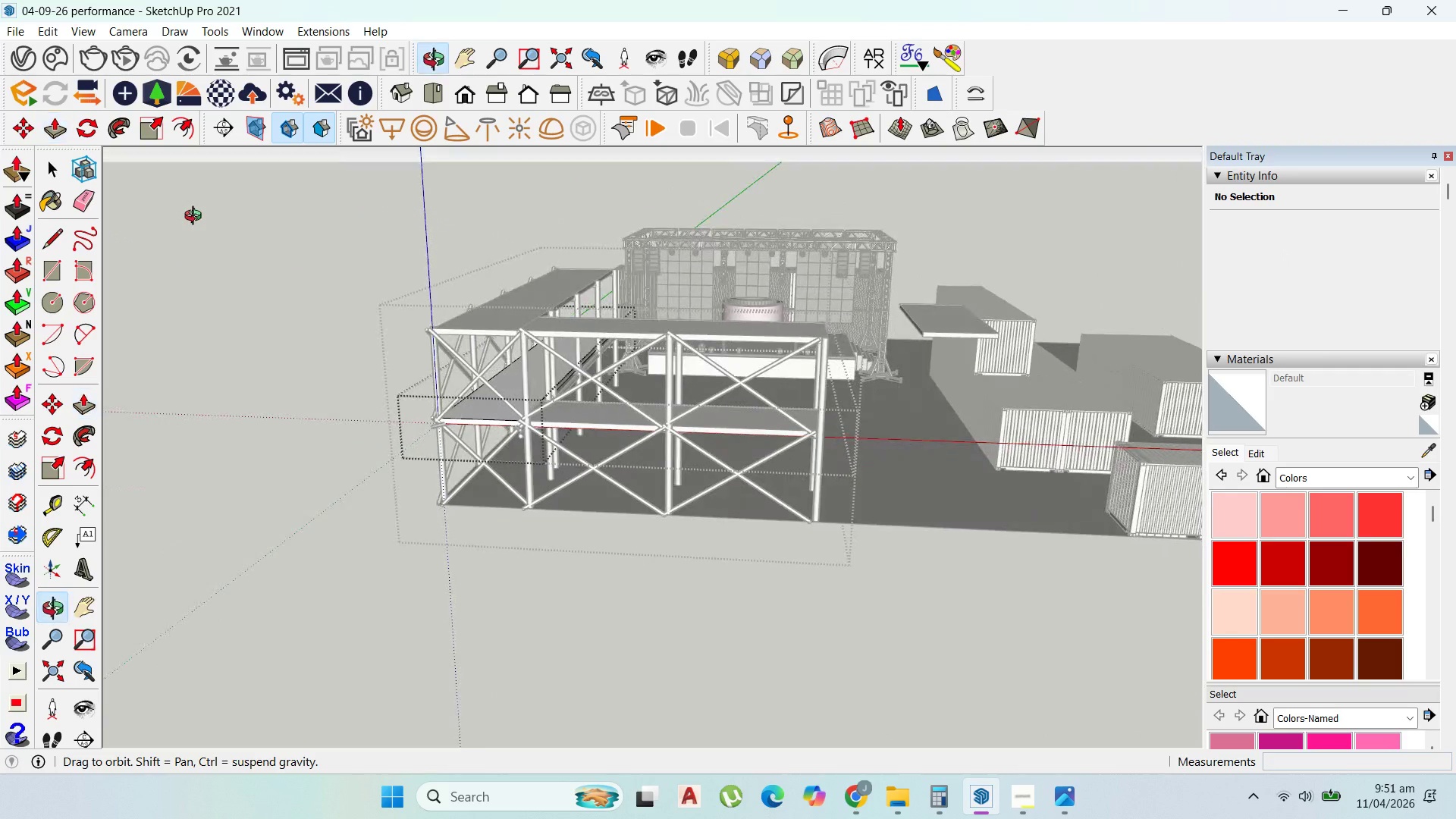 
scroll: coordinate [855, 425], scroll_direction: up, amount: 3.0
 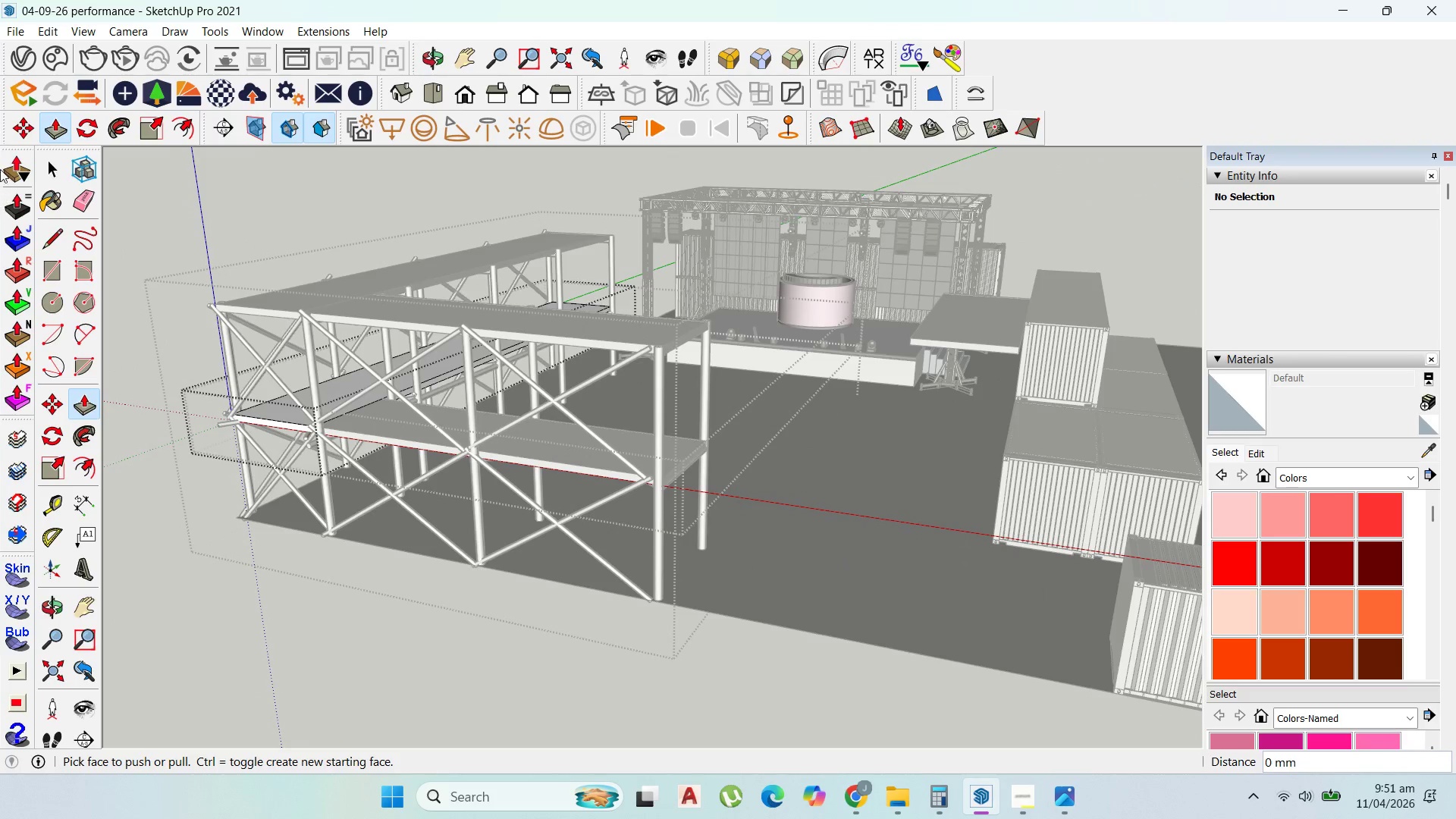 
left_click([42, 162])
 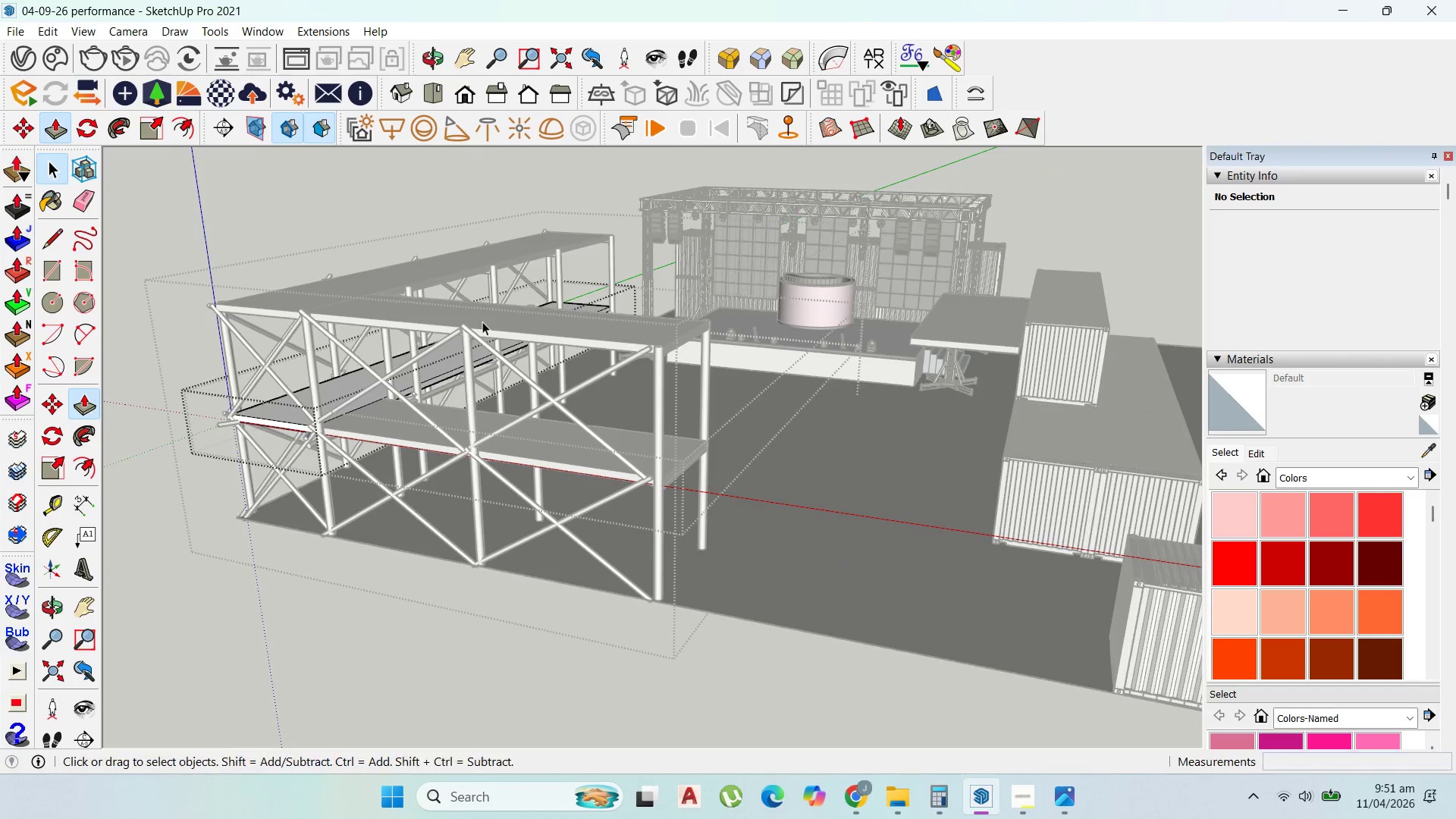 
key(Escape)
 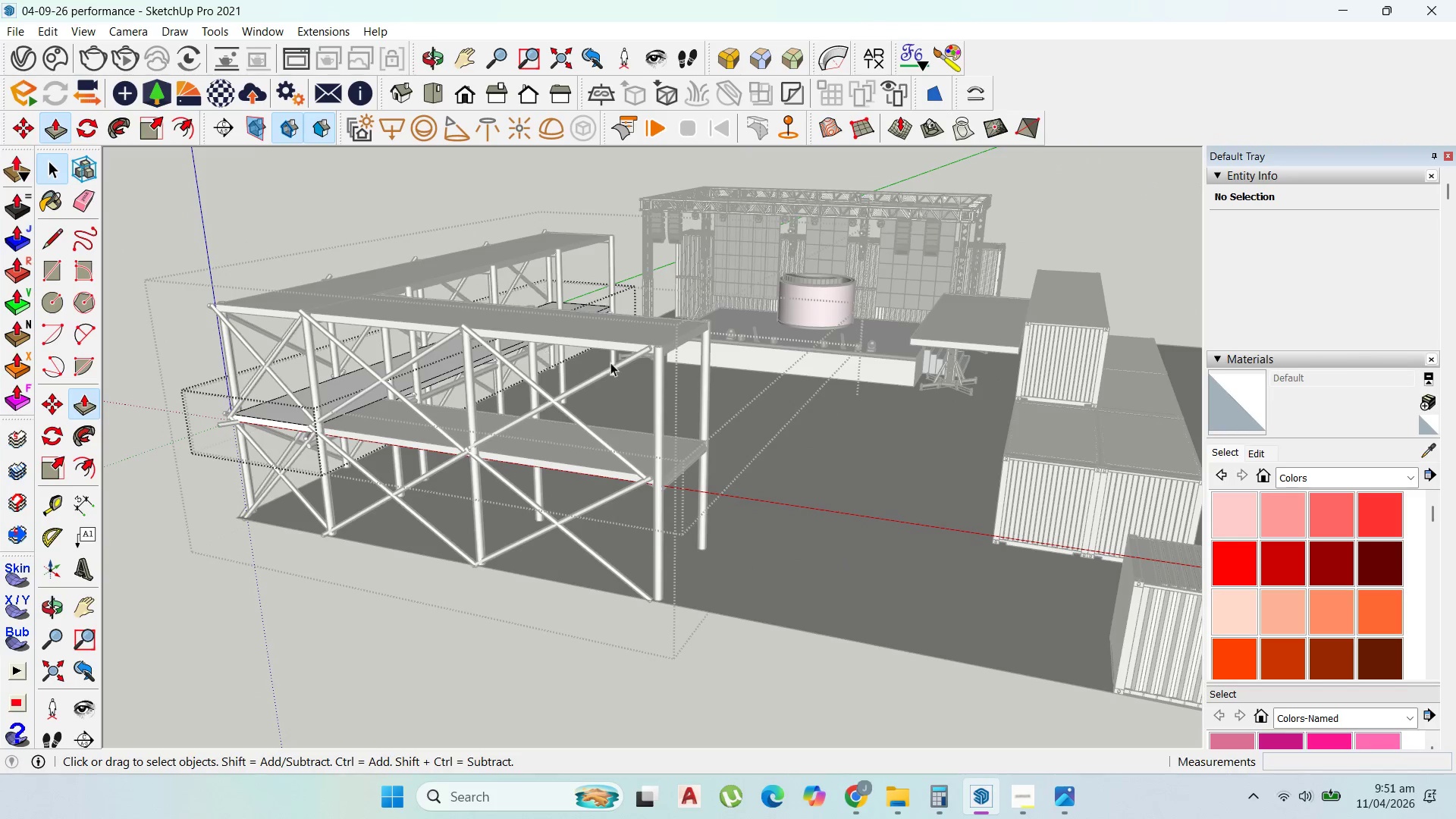 
key(Escape)
 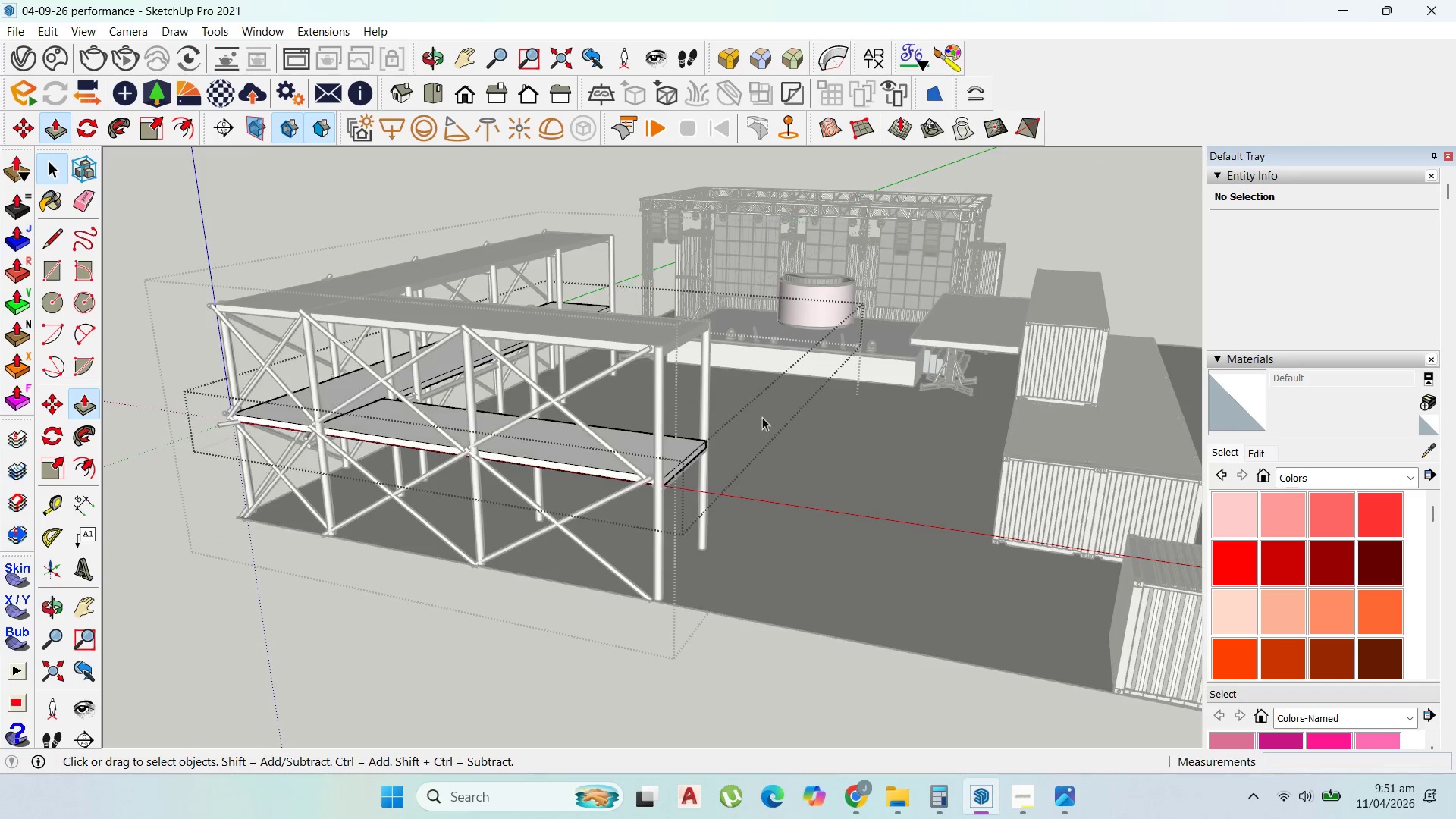 
key(Escape)
 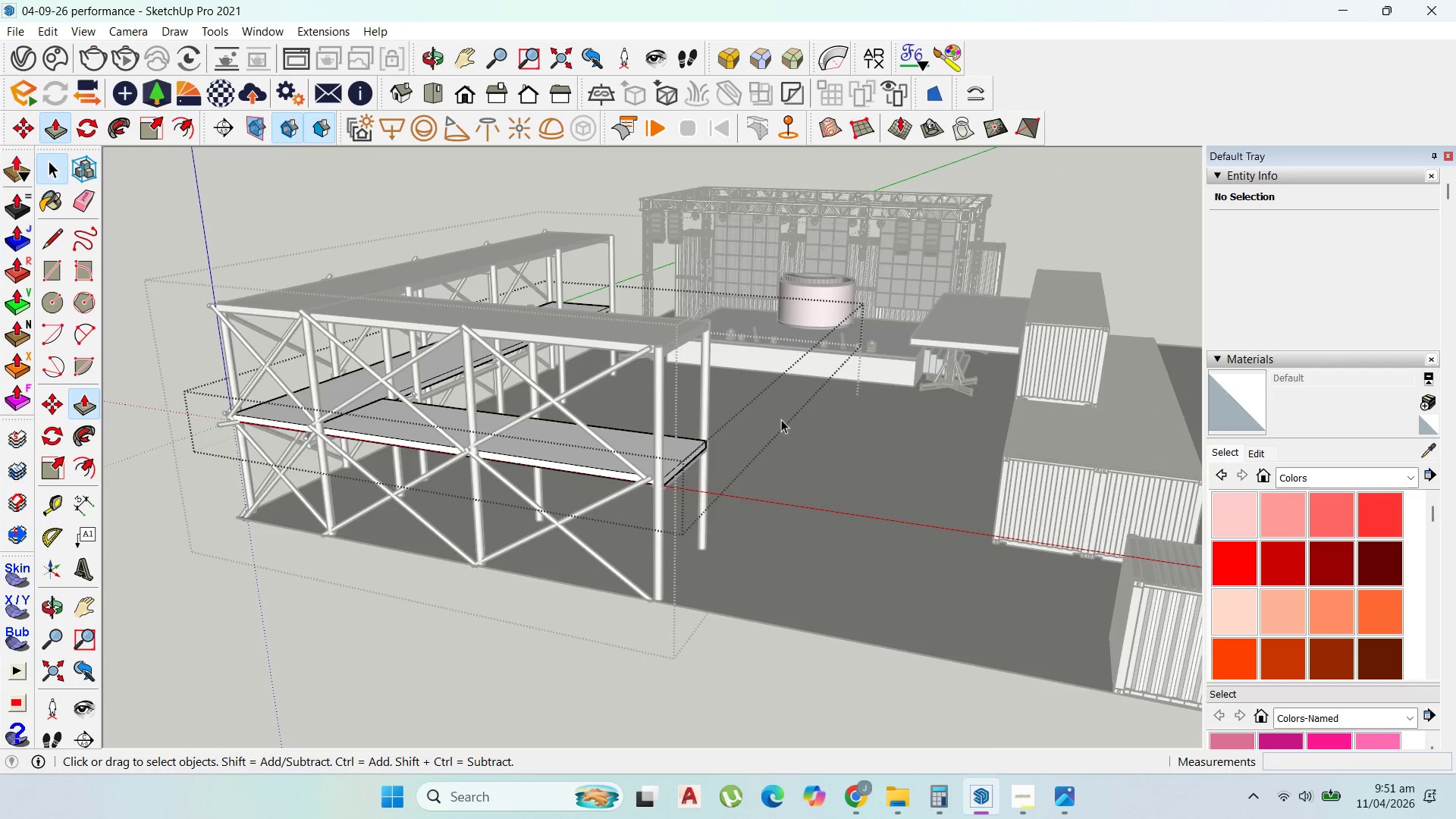 
key(Escape)
 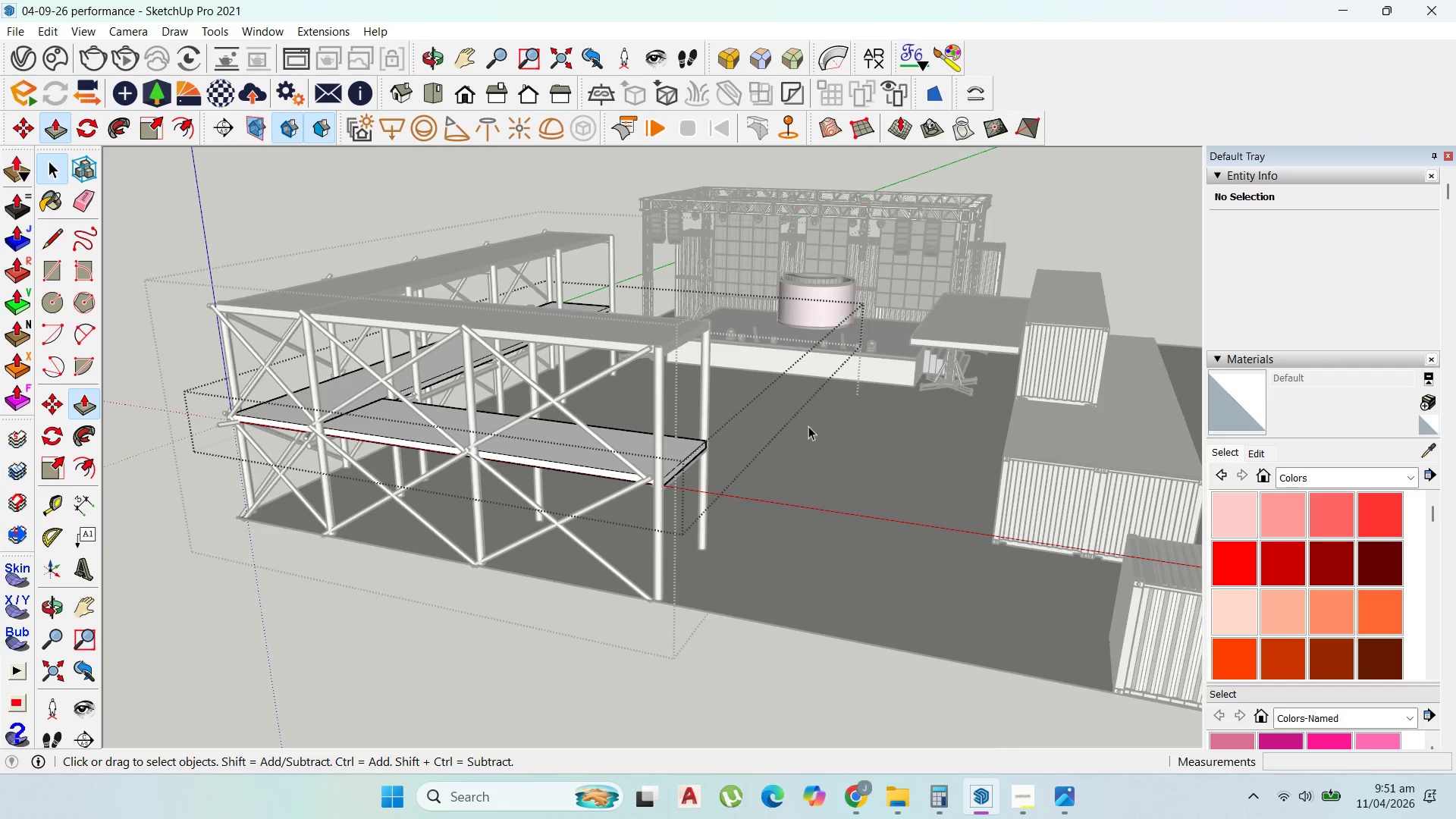 
key(Escape)
 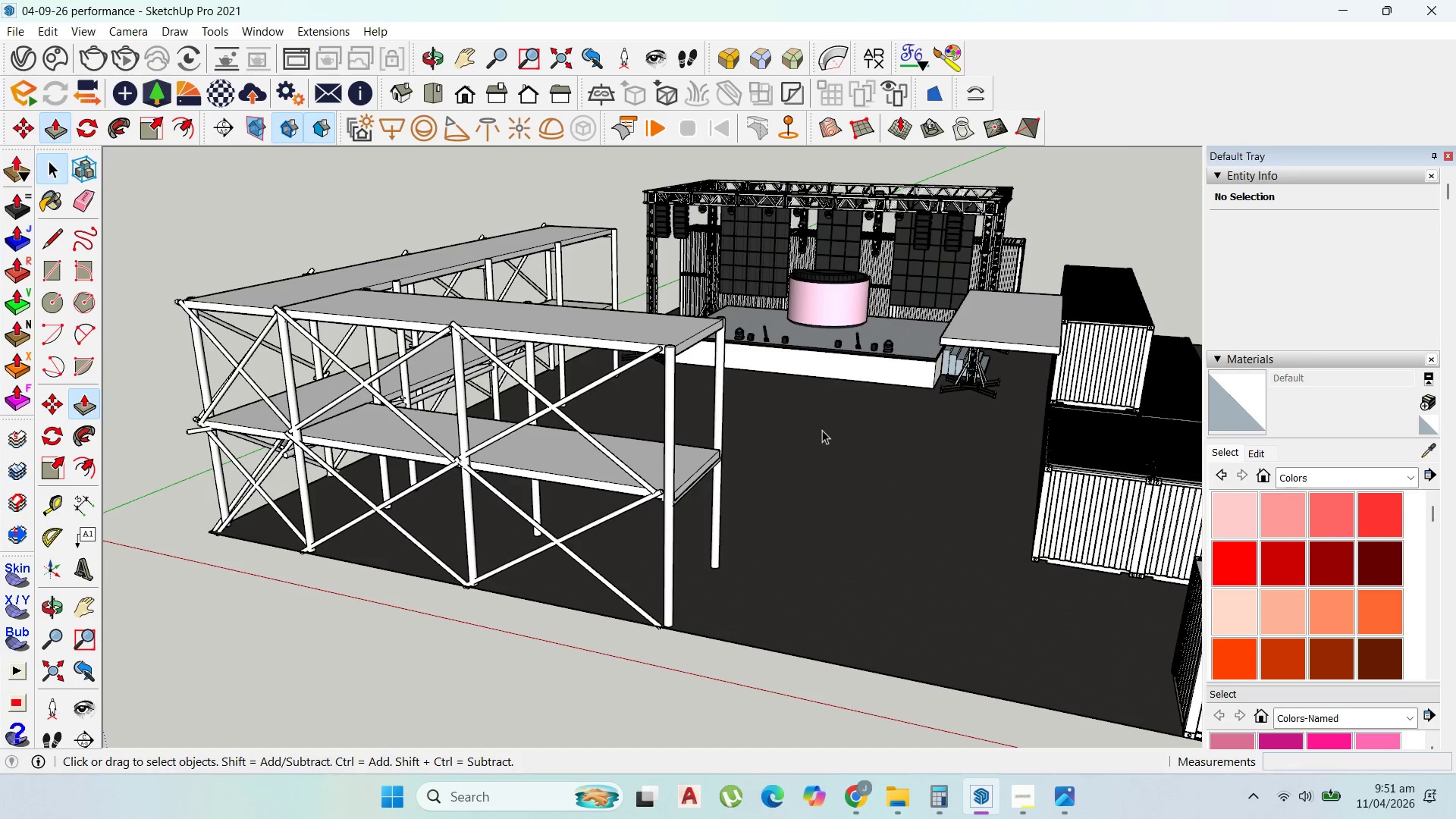 
scroll: coordinate [562, 347], scroll_direction: up, amount: 1.0
 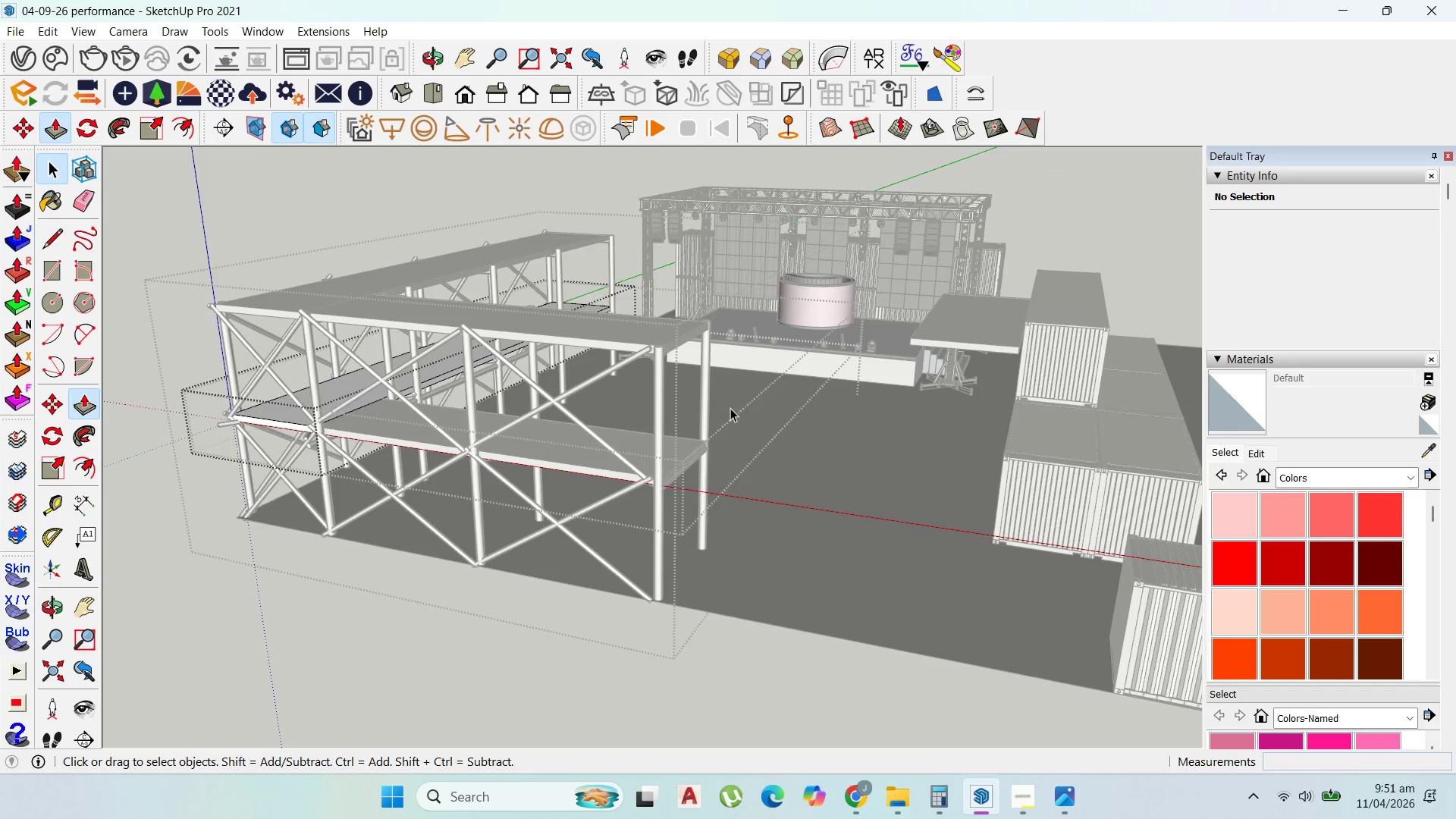 
key(Escape)
 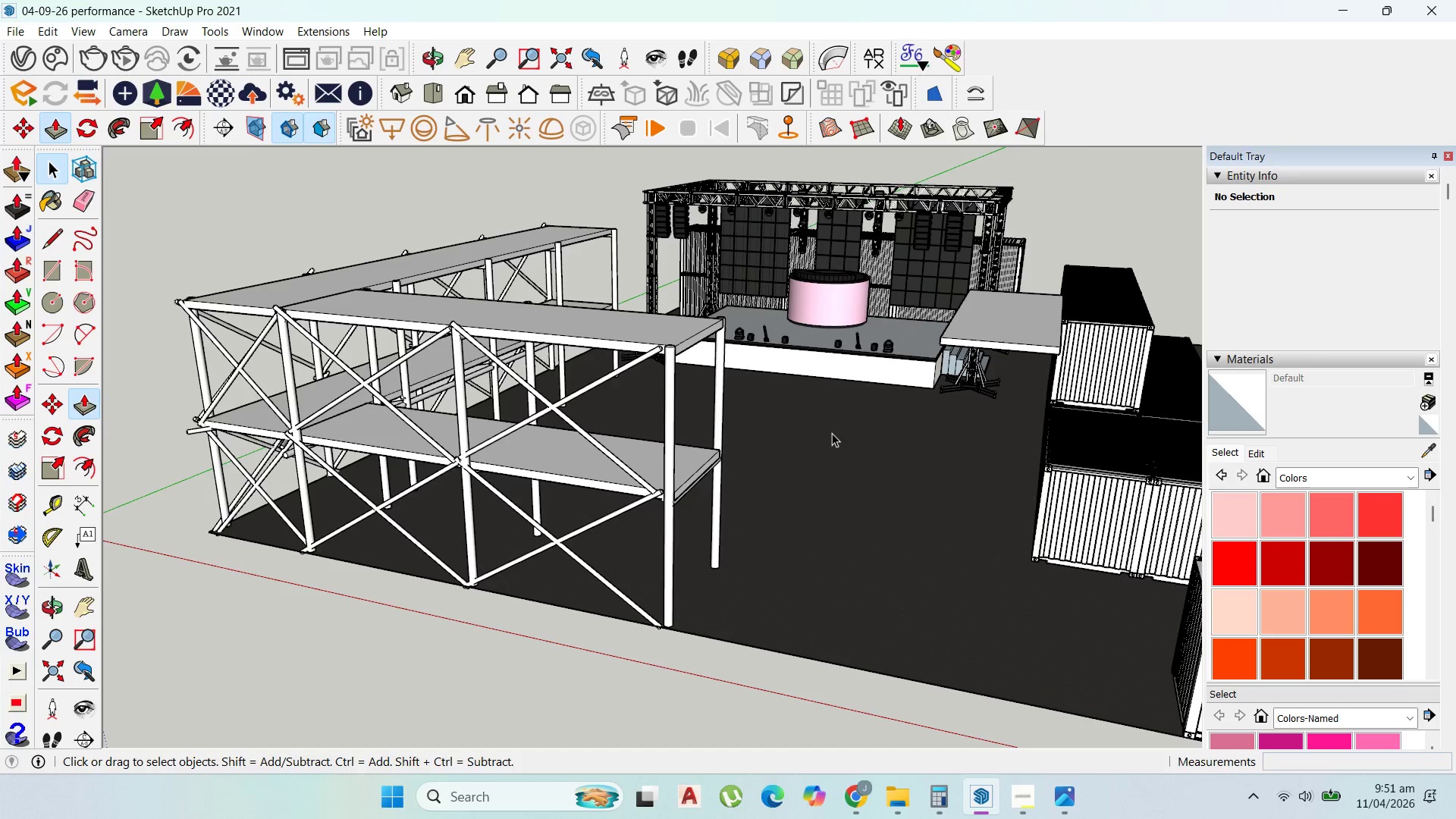 
key(Escape)
 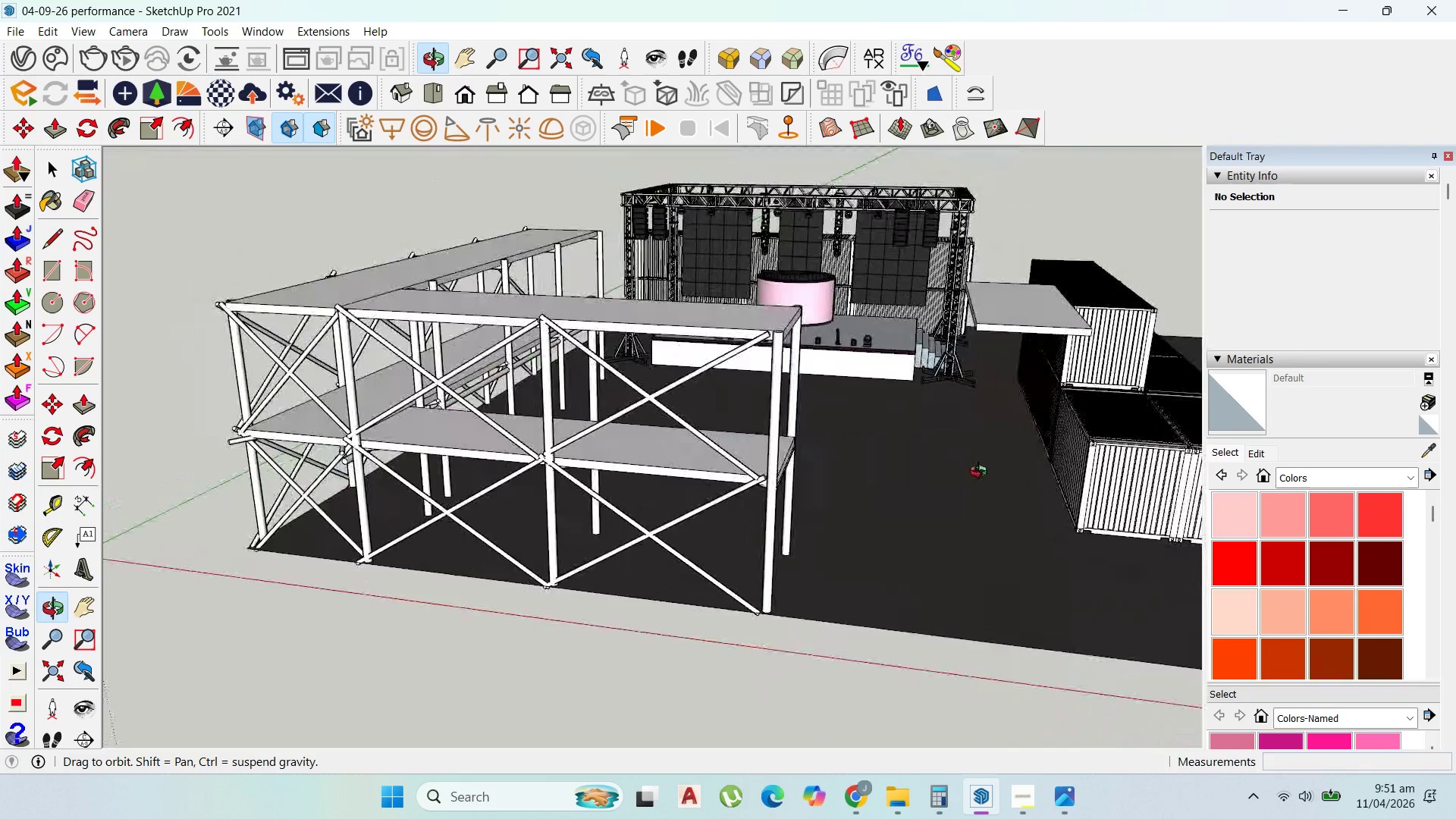 
left_click([1004, 309])
 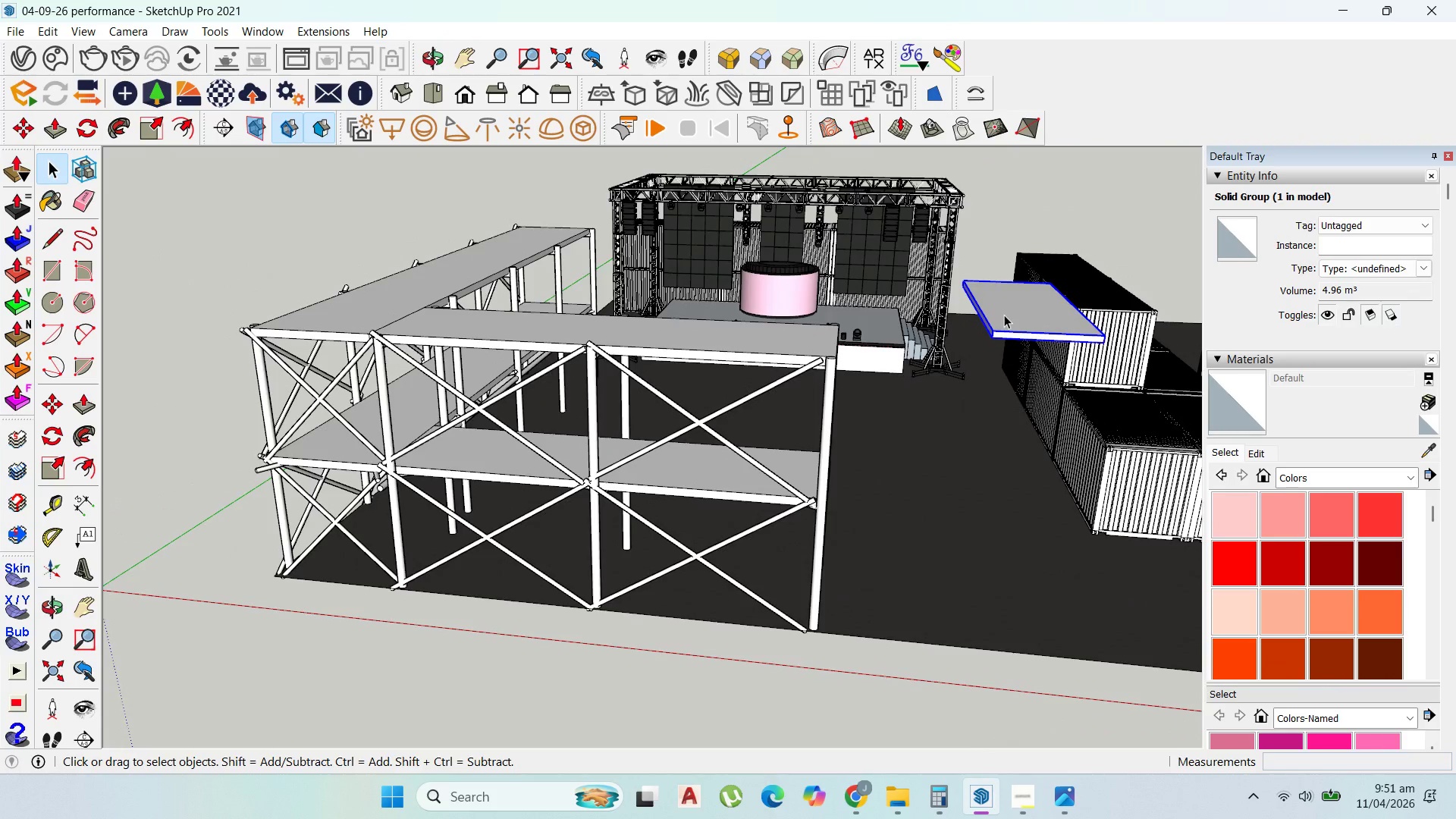 
scroll: coordinate [1004, 315], scroll_direction: up, amount: 2.0
 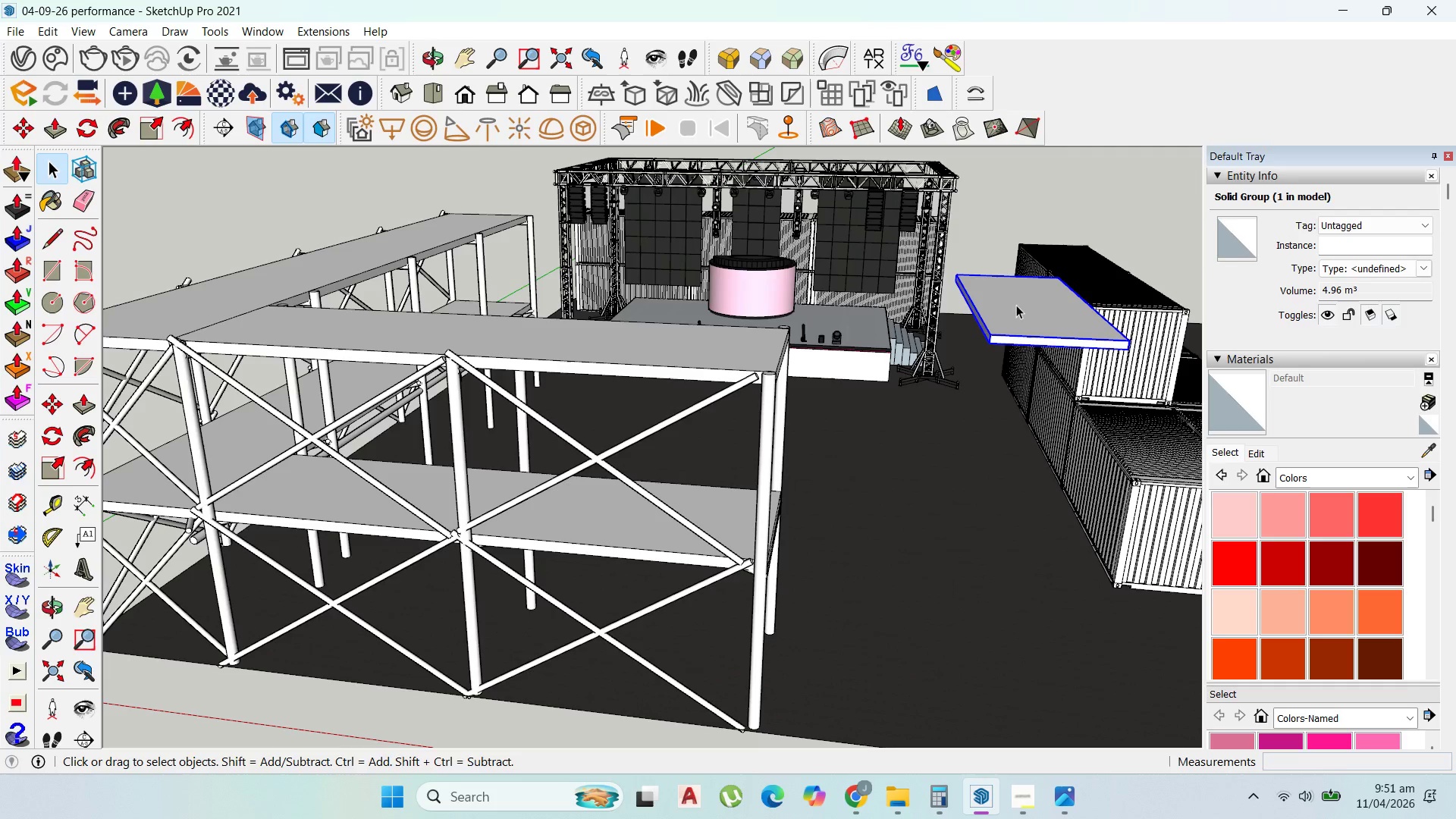 
key(M)
 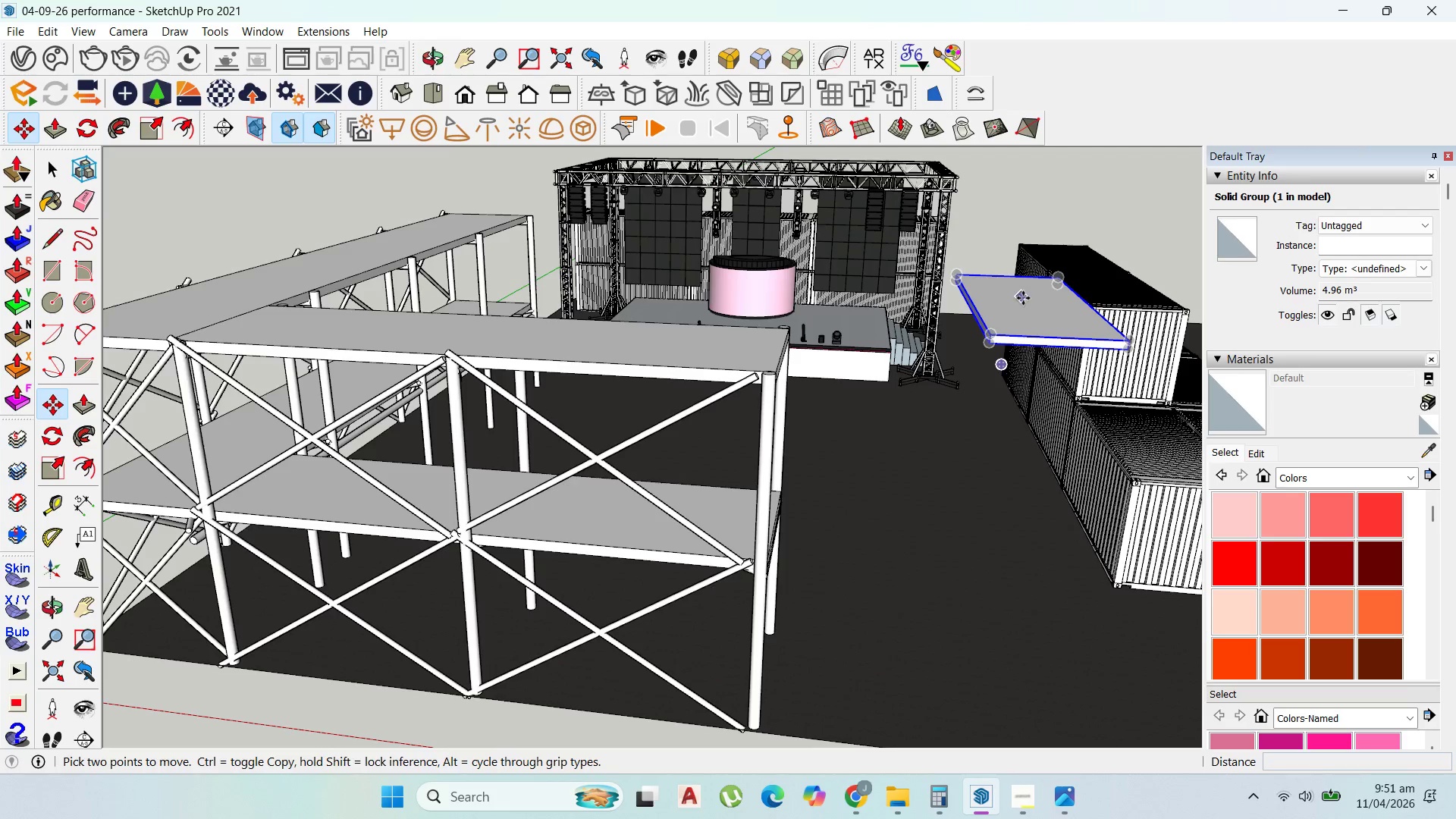 
left_click([1023, 298])
 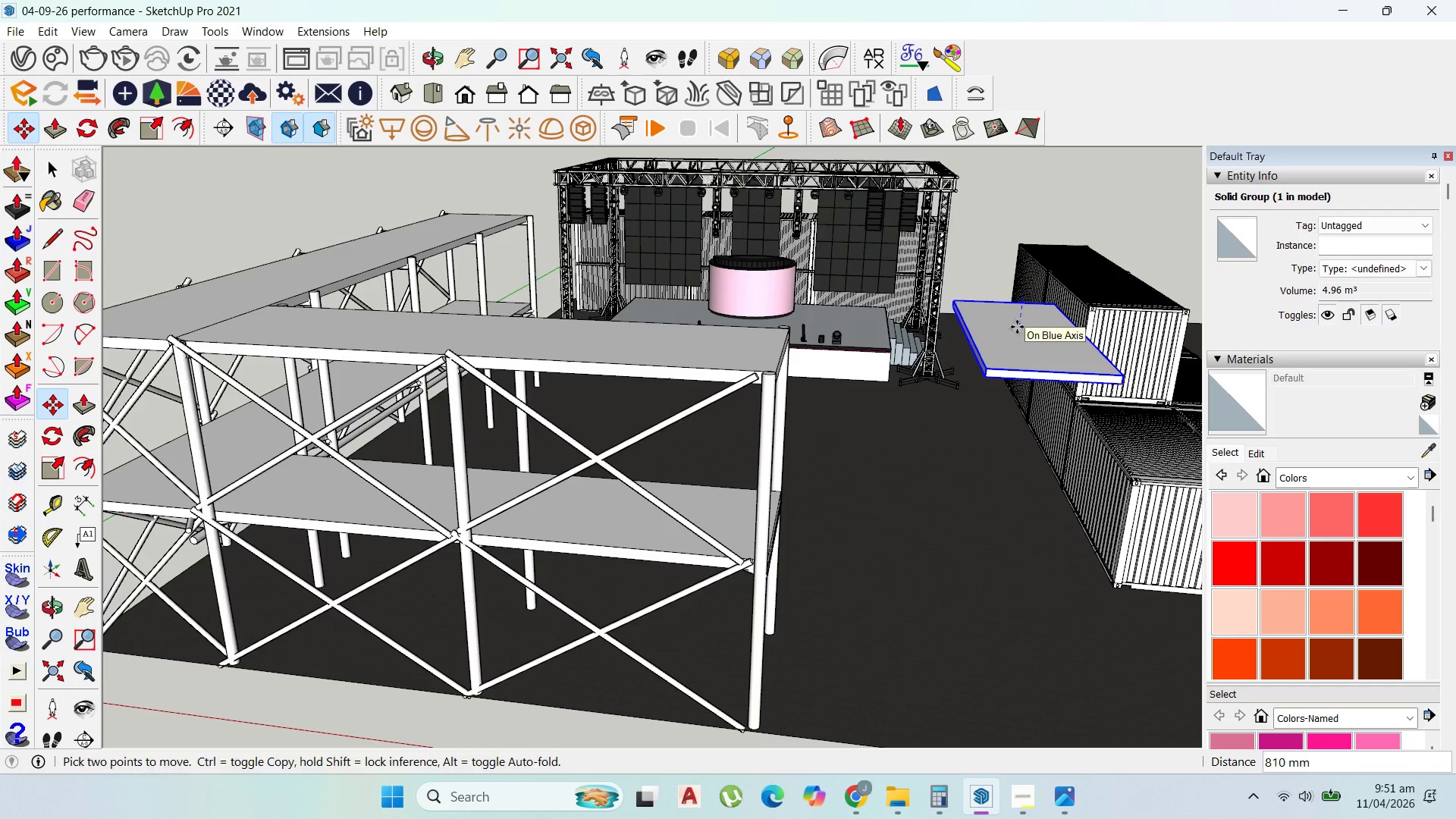 
scroll: coordinate [971, 345], scroll_direction: up, amount: 1.0
 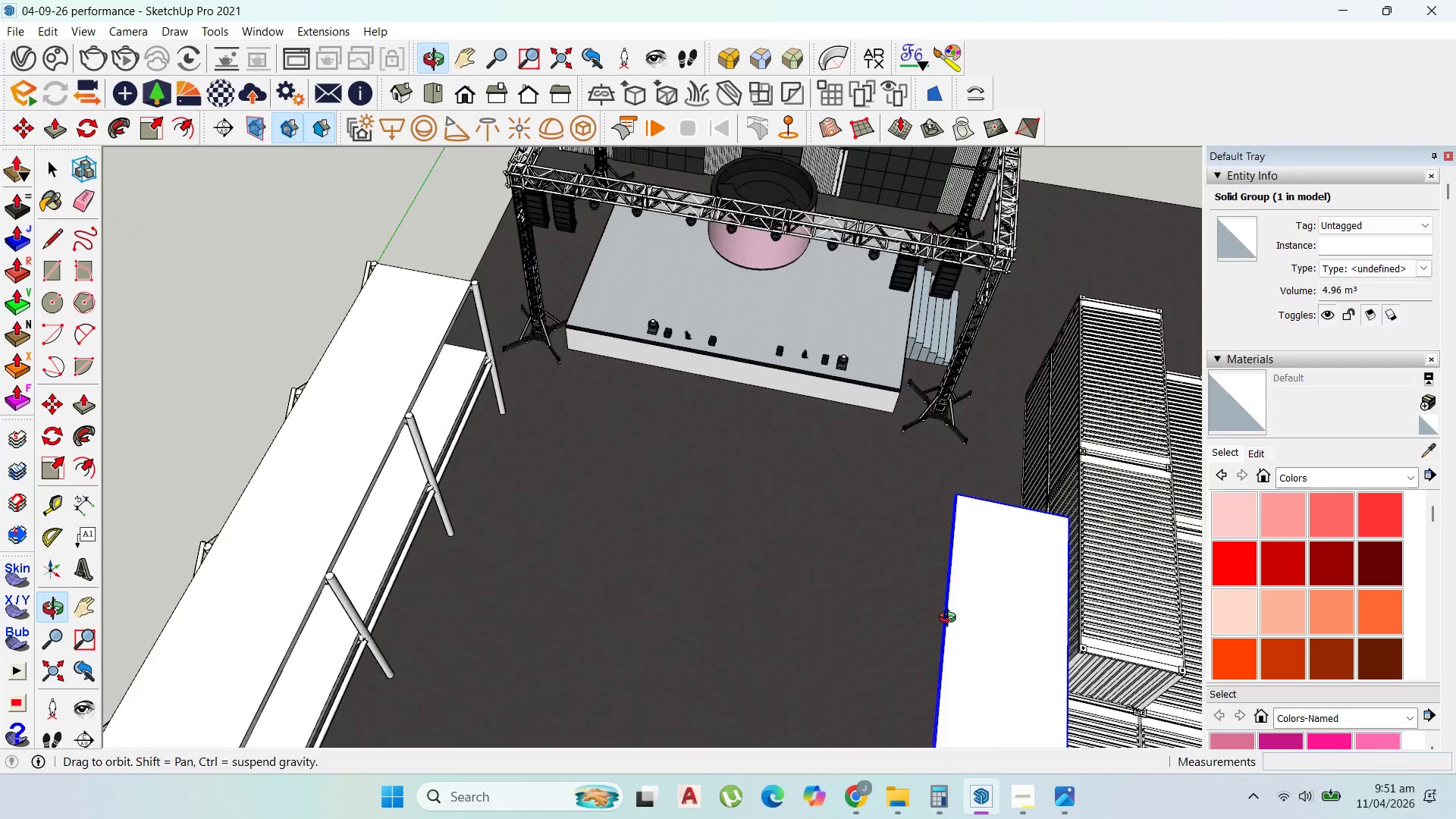 
scroll: coordinate [993, 547], scroll_direction: down, amount: 3.0
 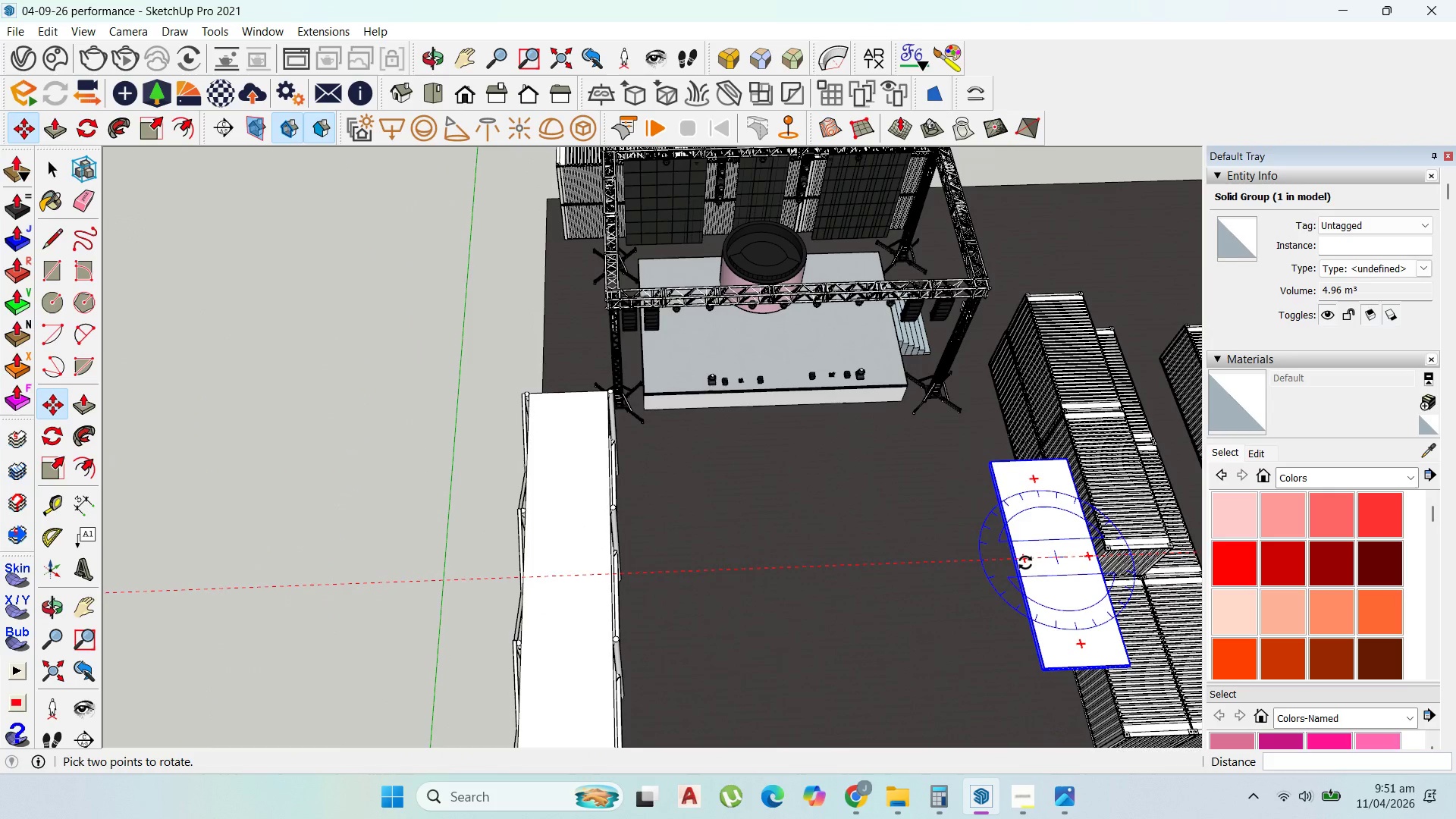 
left_click([1026, 563])
 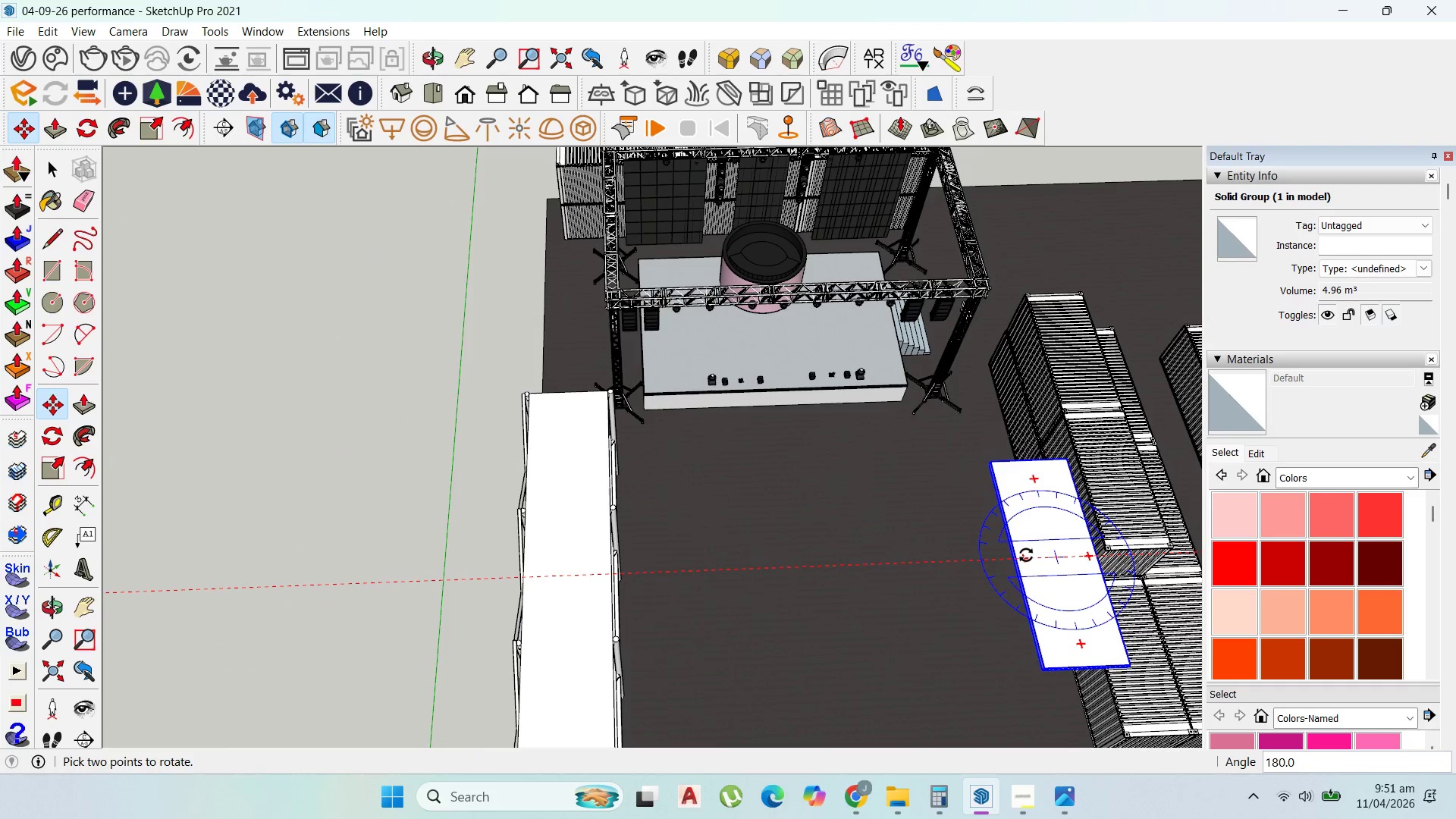 
key(Escape)
 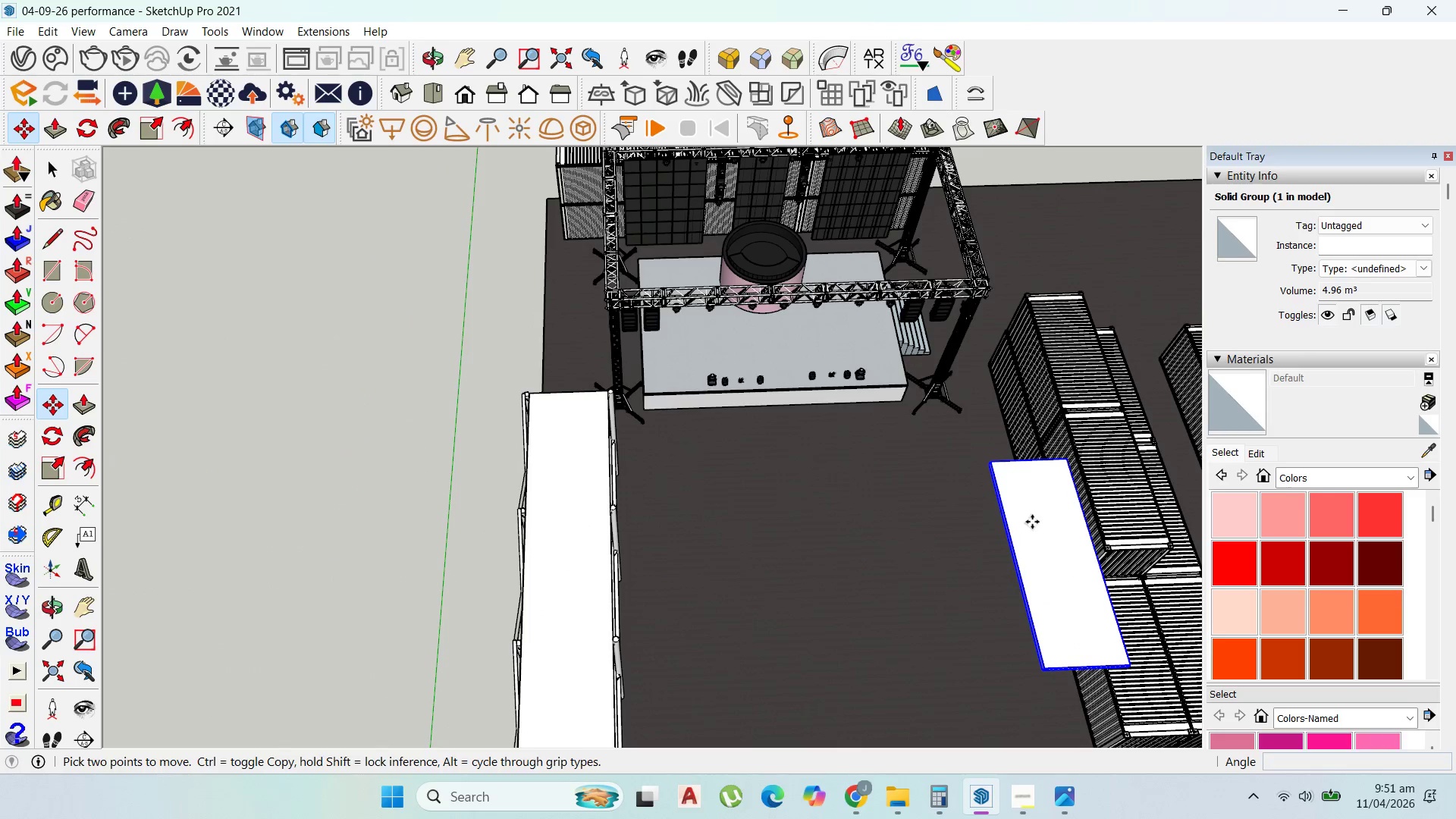 
scroll: coordinate [1034, 519], scroll_direction: up, amount: 2.0
 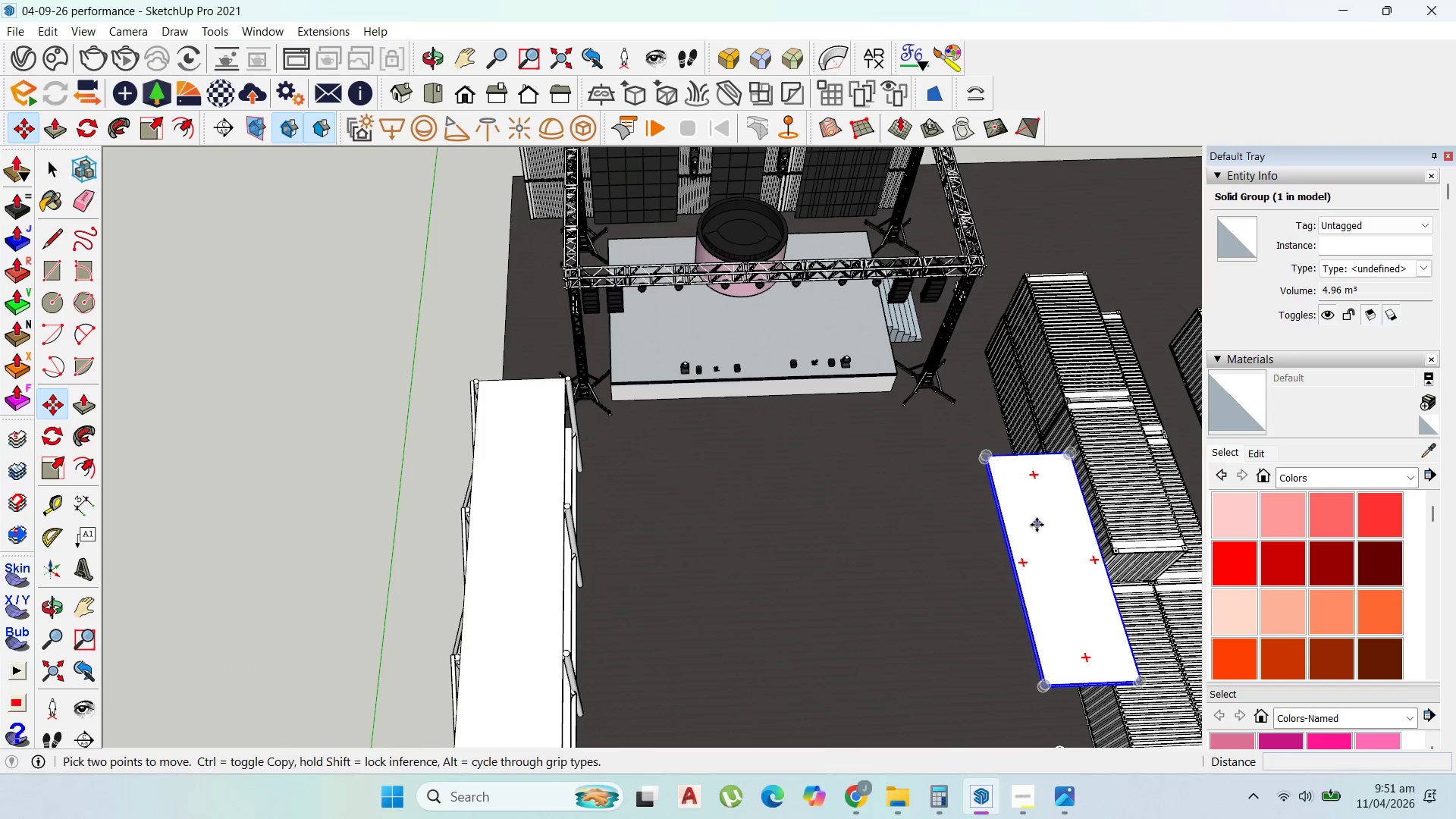 
left_click([1037, 526])
 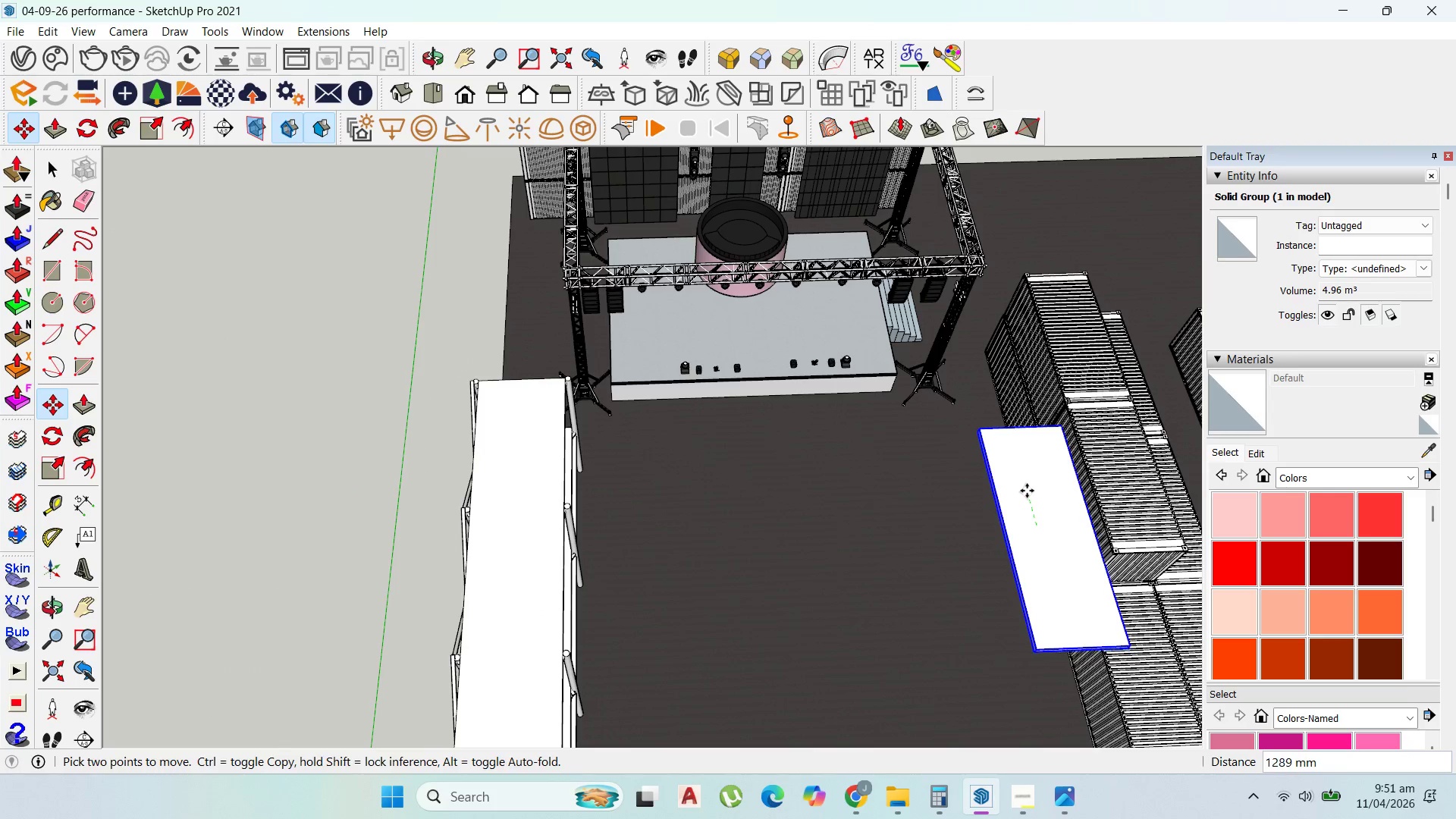 
scroll: coordinate [1025, 505], scroll_direction: up, amount: 1.0
 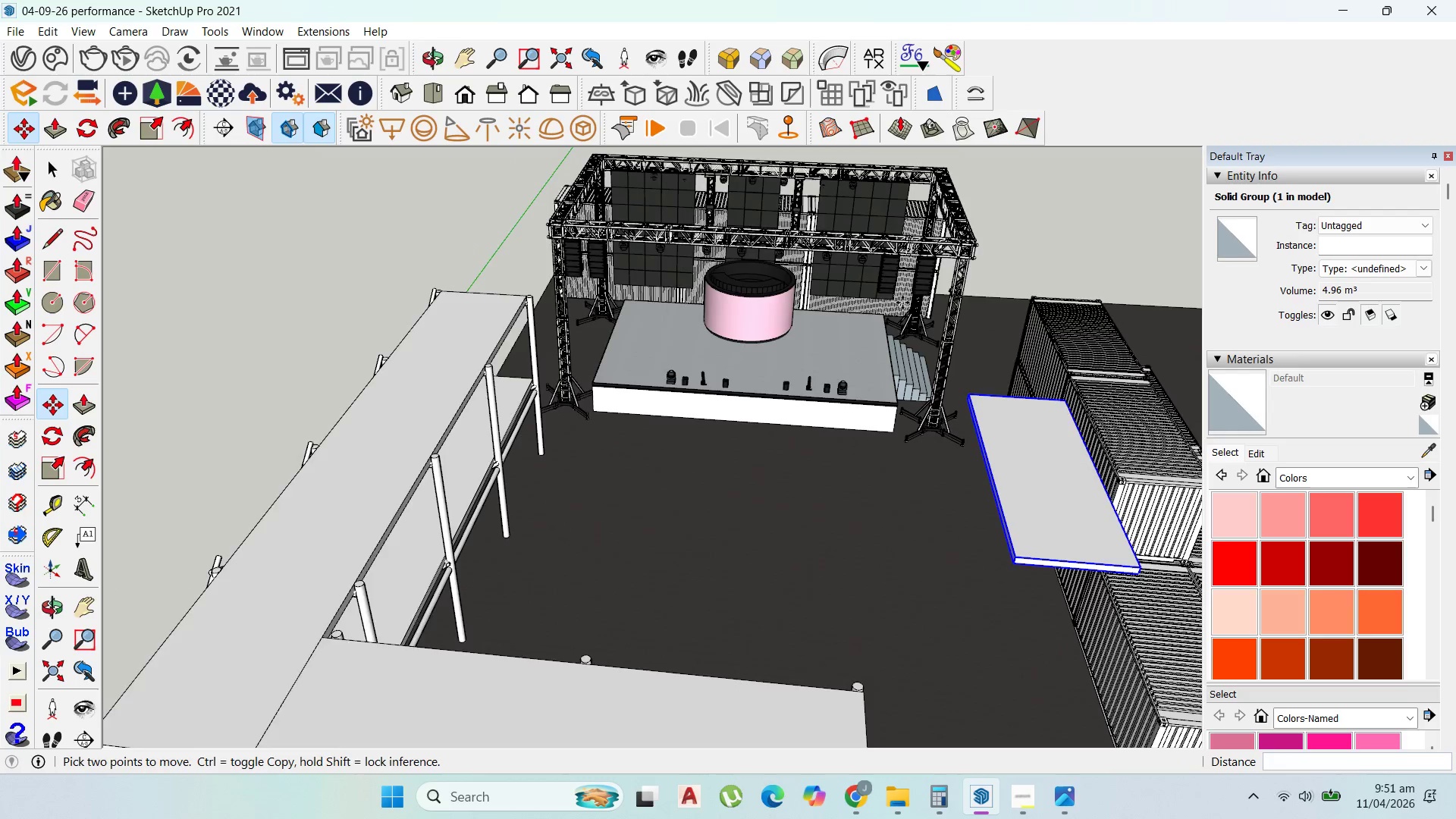 
scroll: coordinate [958, 378], scroll_direction: down, amount: 5.0
 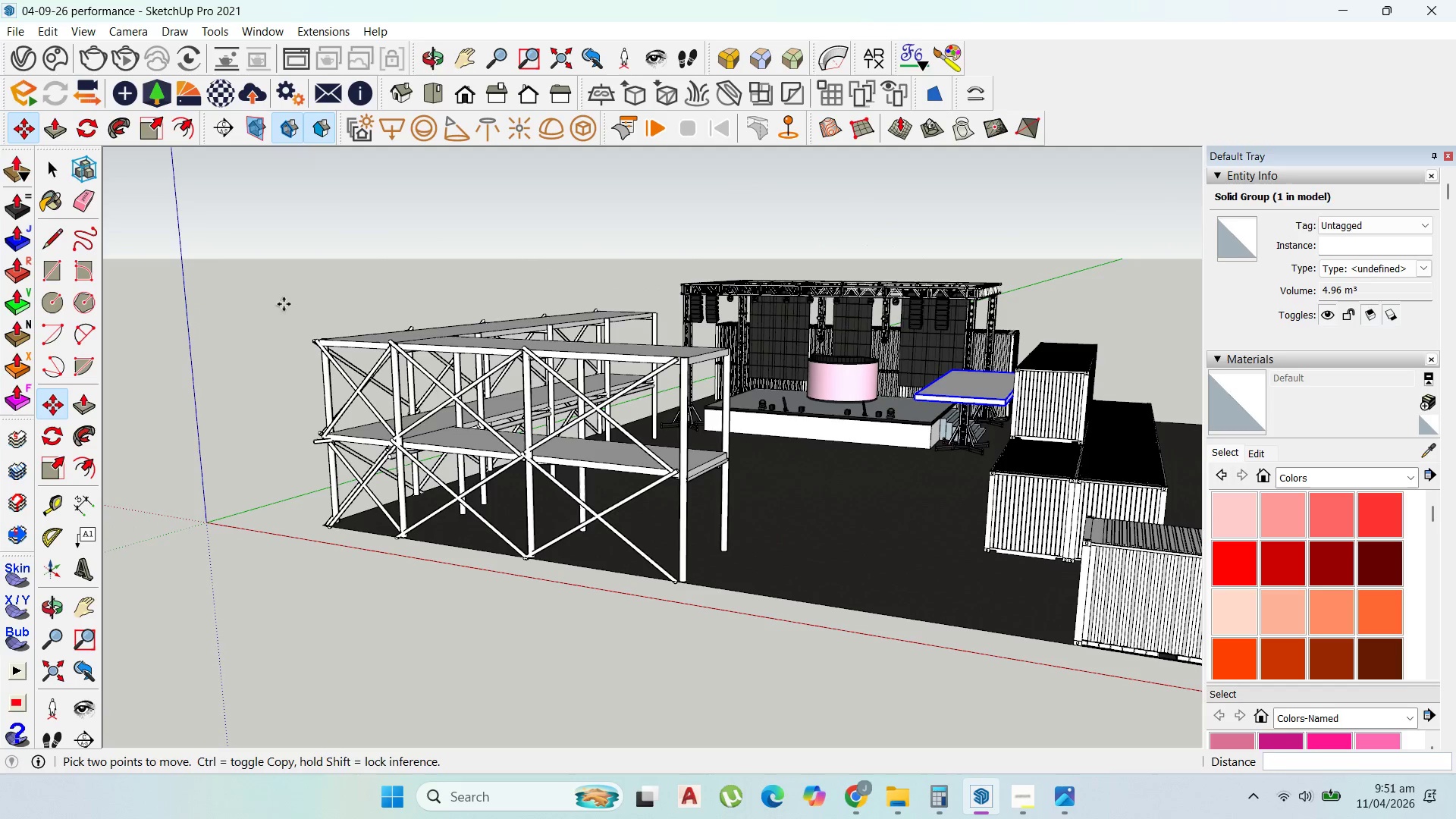 
left_click_drag(start_coordinate=[52, 171], to_coordinate=[48, 168])
 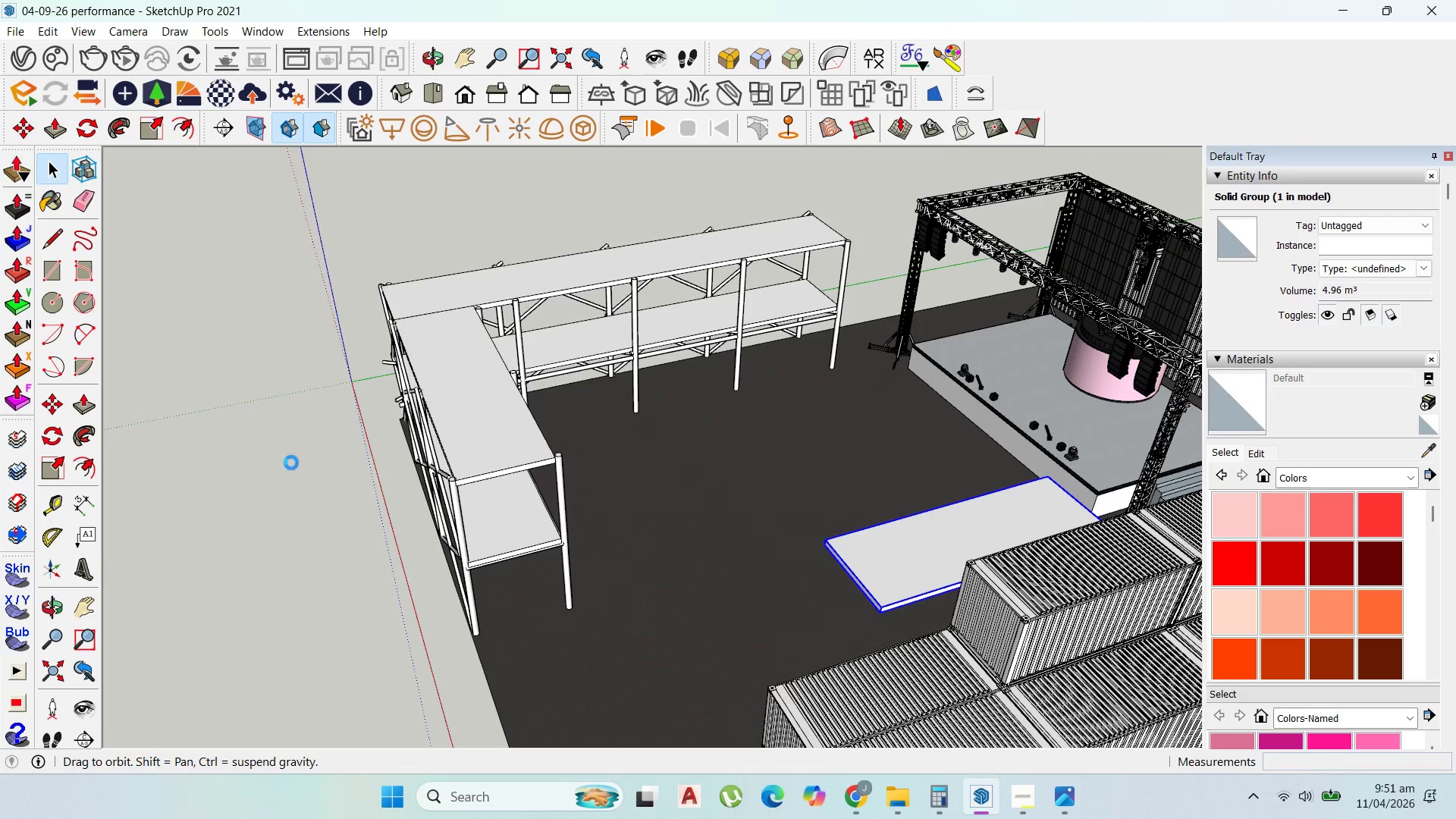 
scroll: coordinate [644, 385], scroll_direction: up, amount: 5.0
 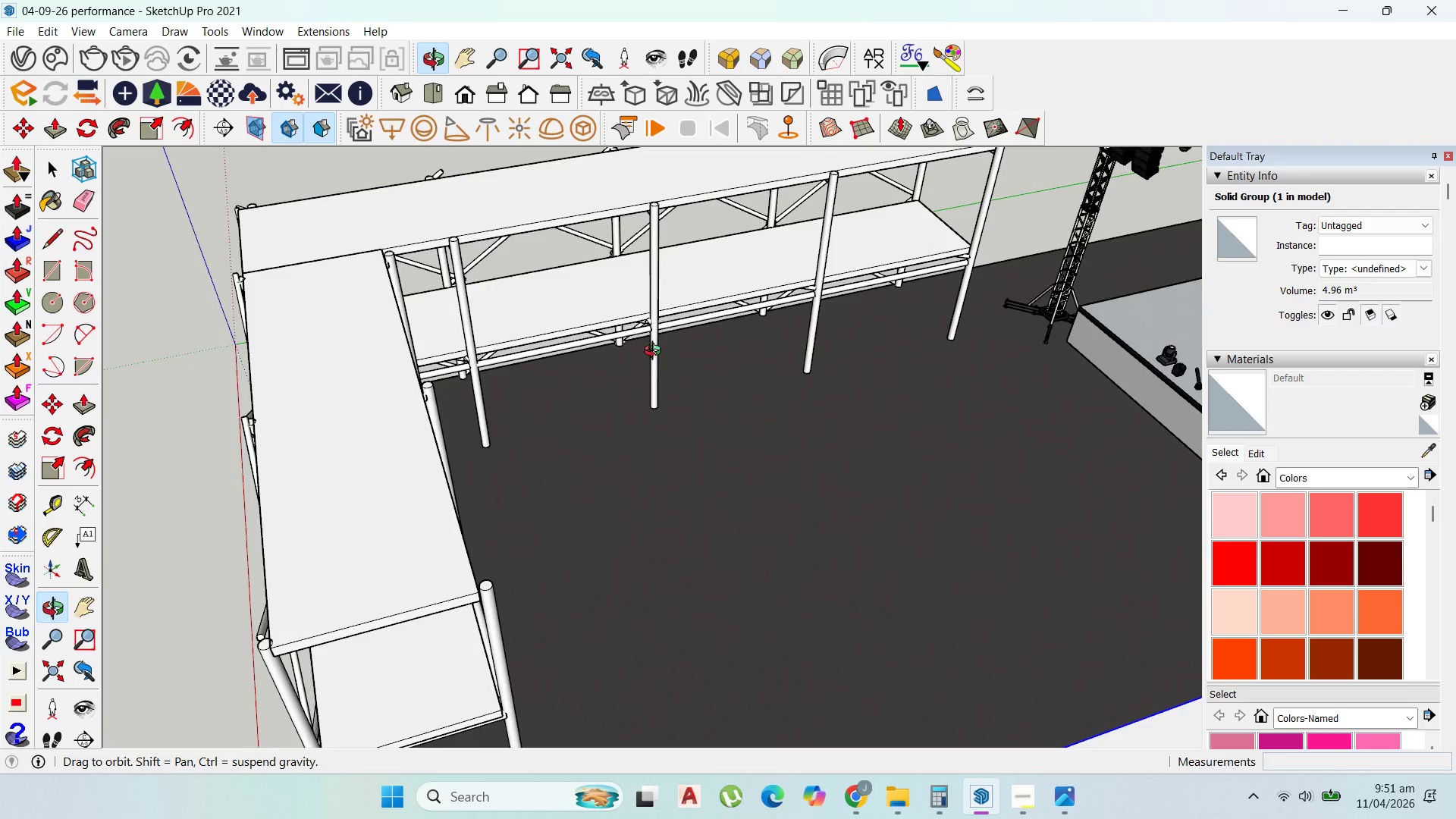 
scroll: coordinate [872, 304], scroll_direction: down, amount: 4.0
 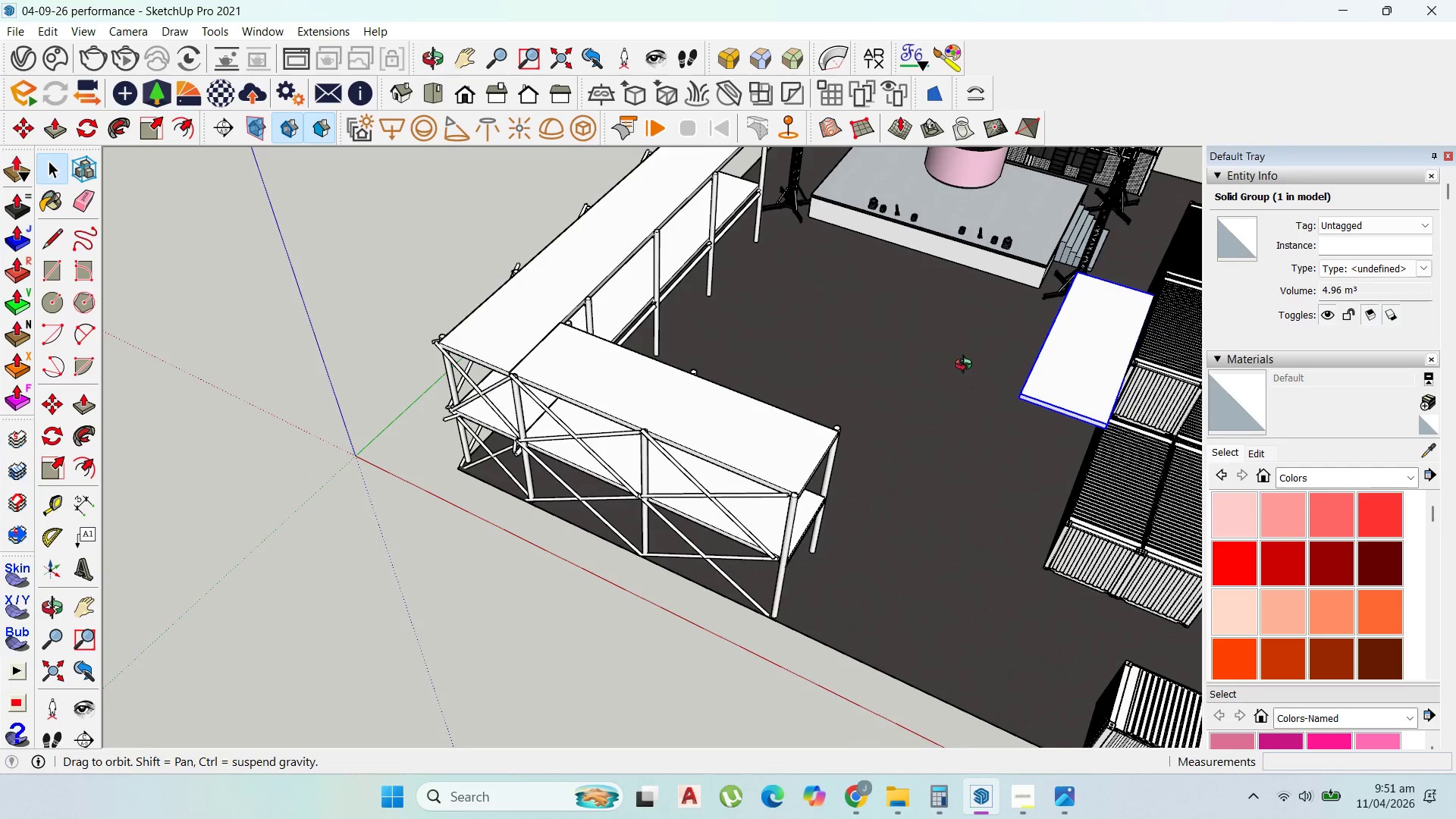 
left_click([784, 442])
 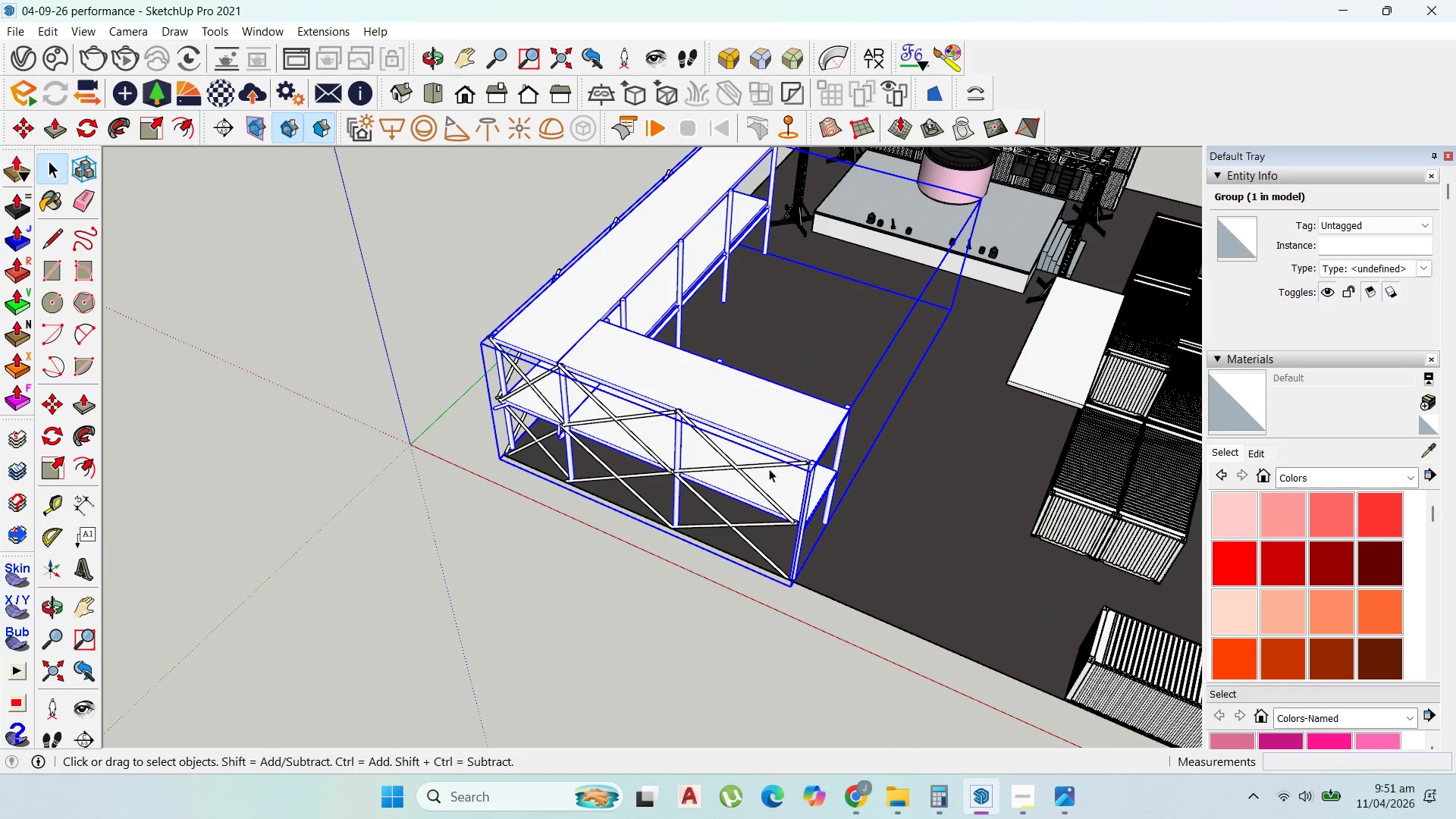 
scroll: coordinate [749, 489], scroll_direction: down, amount: 2.0
 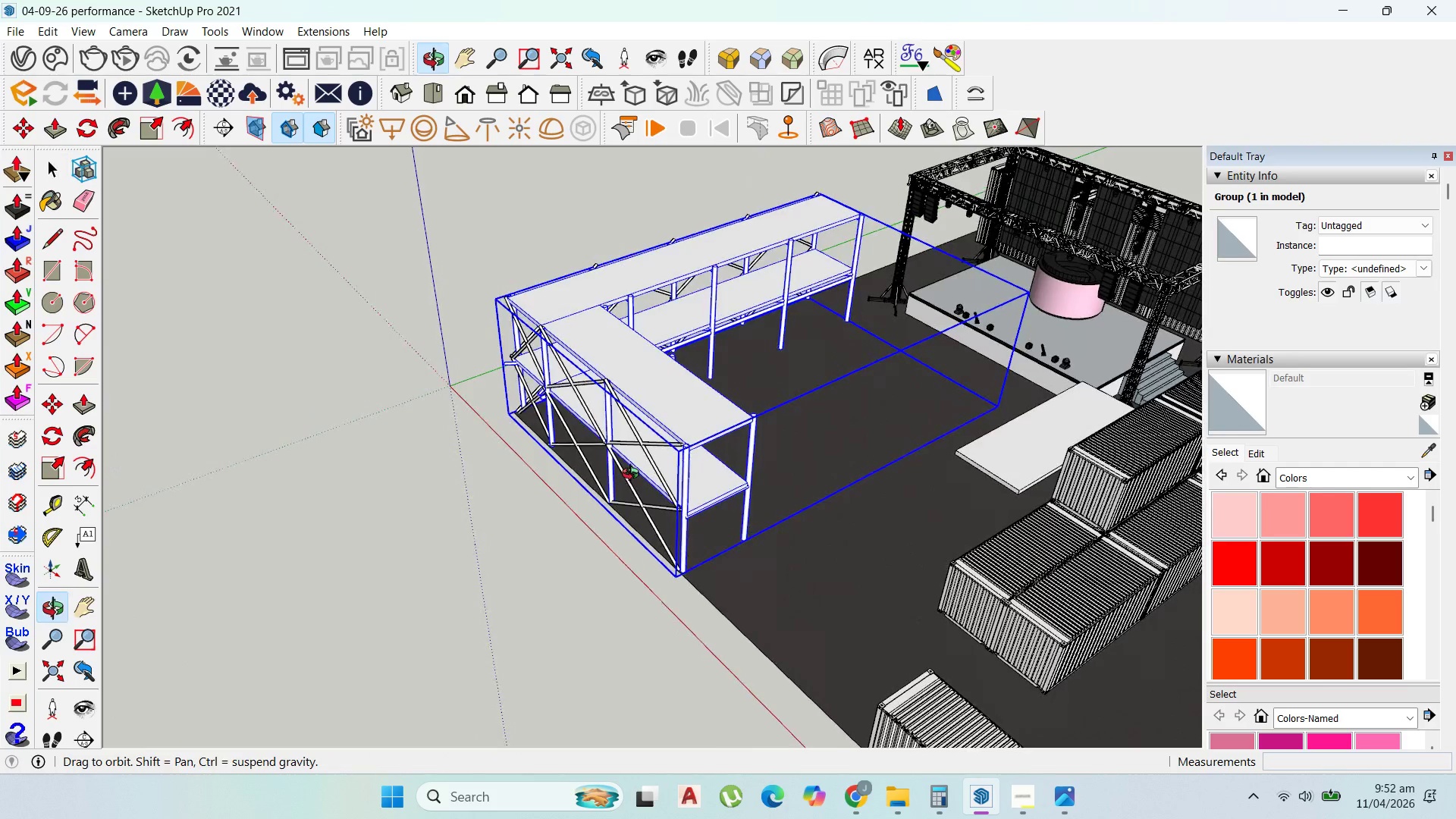 
wait(5.14)
 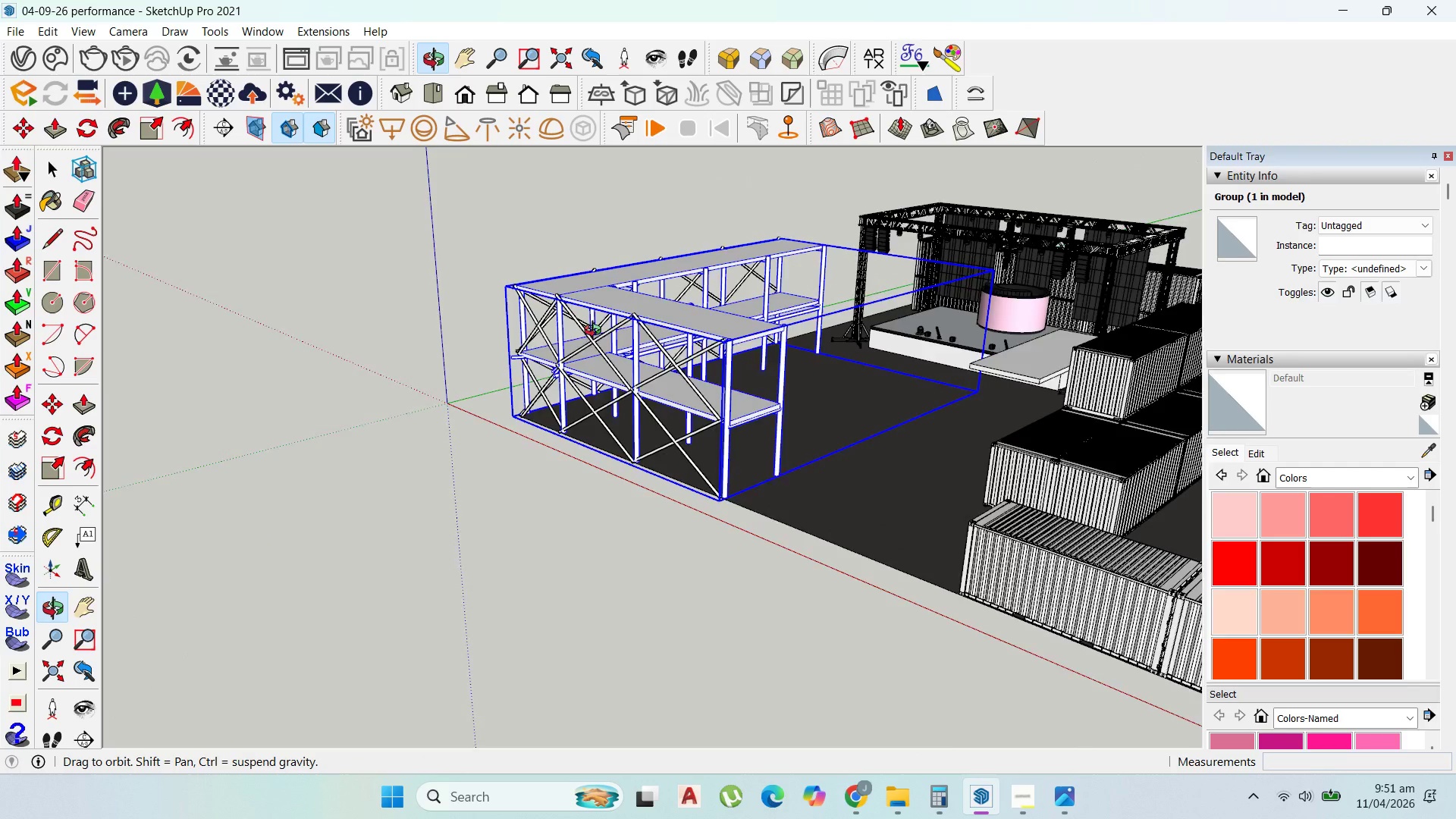 
key(Escape)
 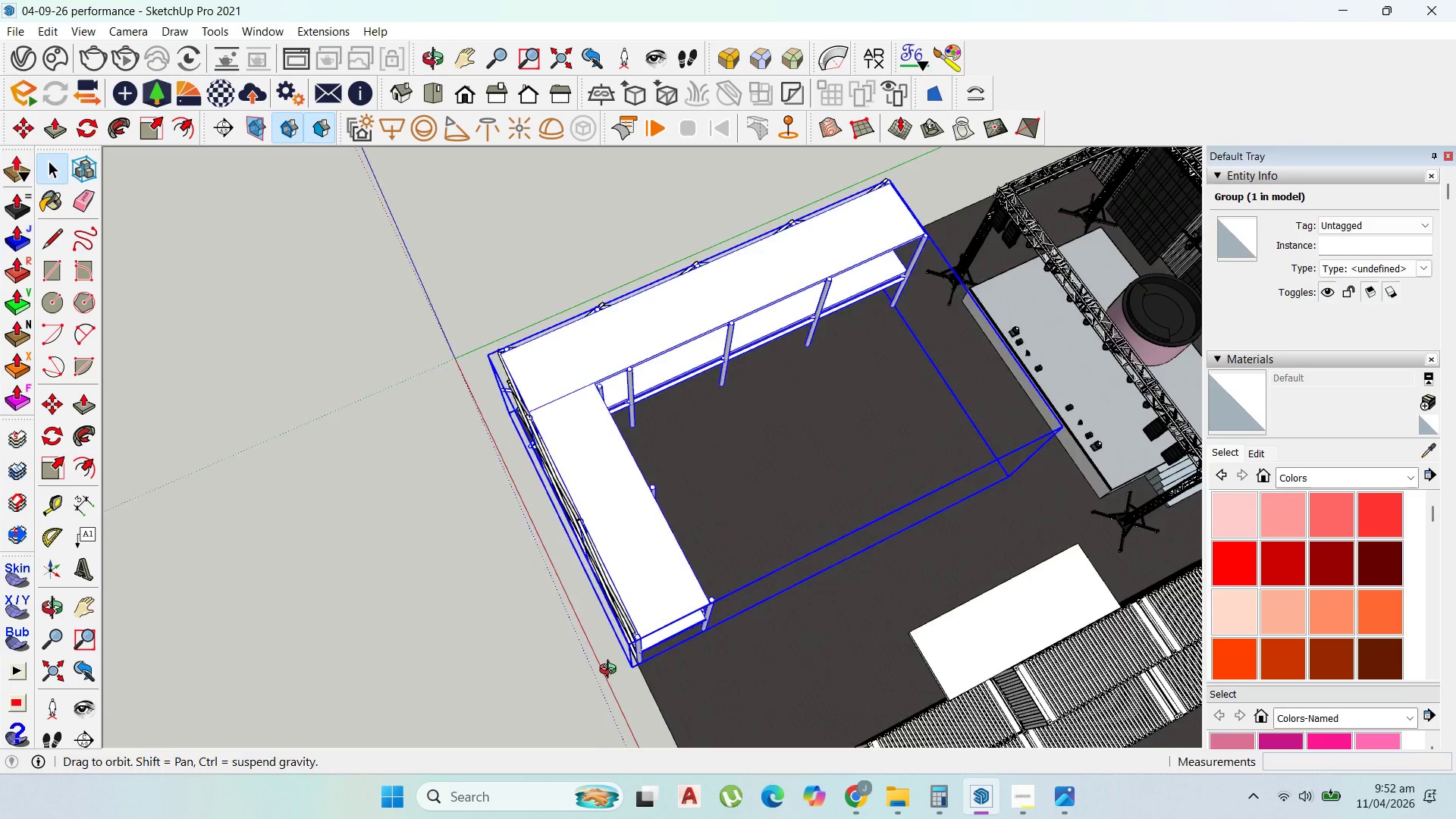 
scroll: coordinate [620, 547], scroll_direction: down, amount: 7.0
 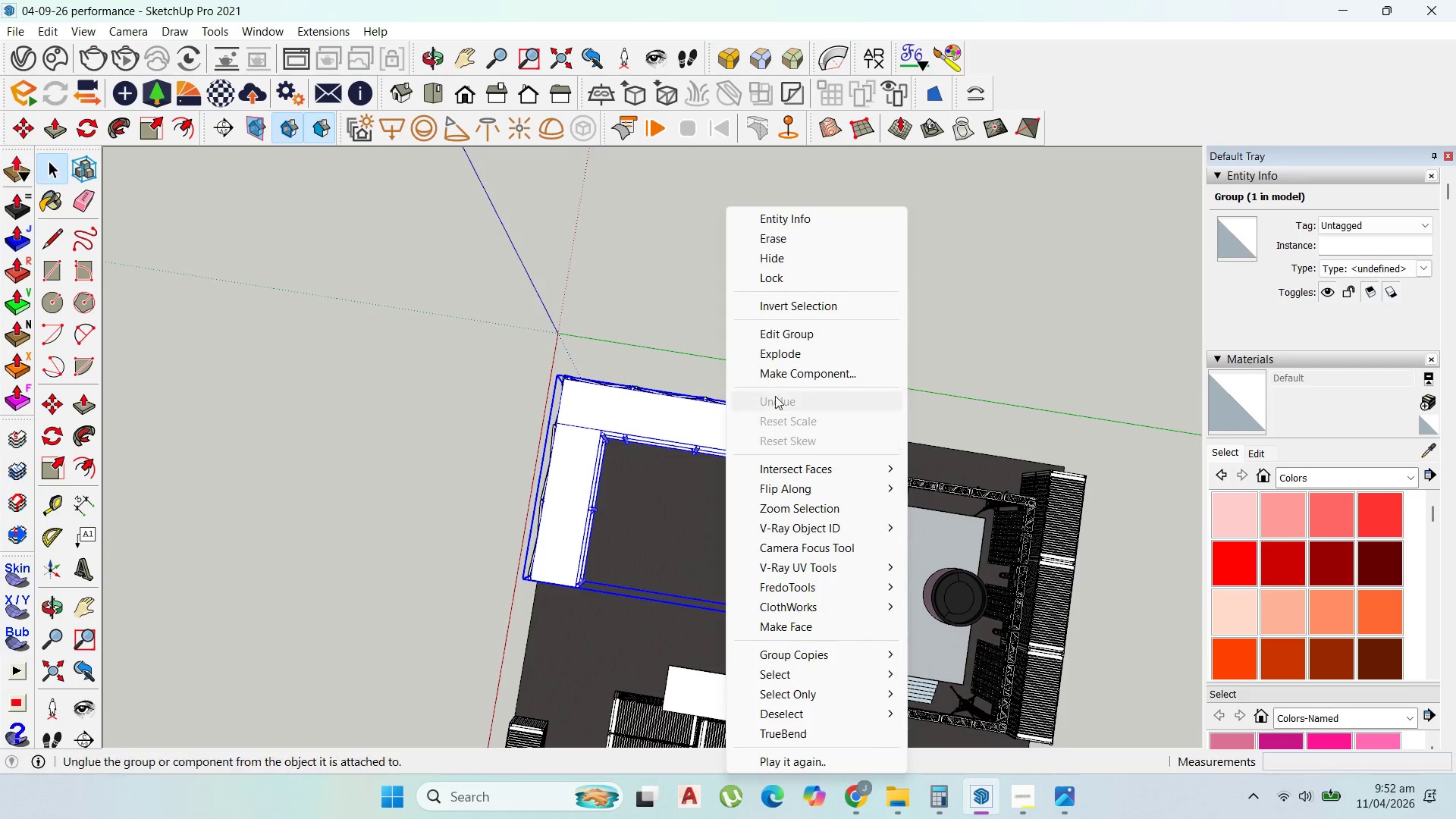 
left_click([805, 347])
 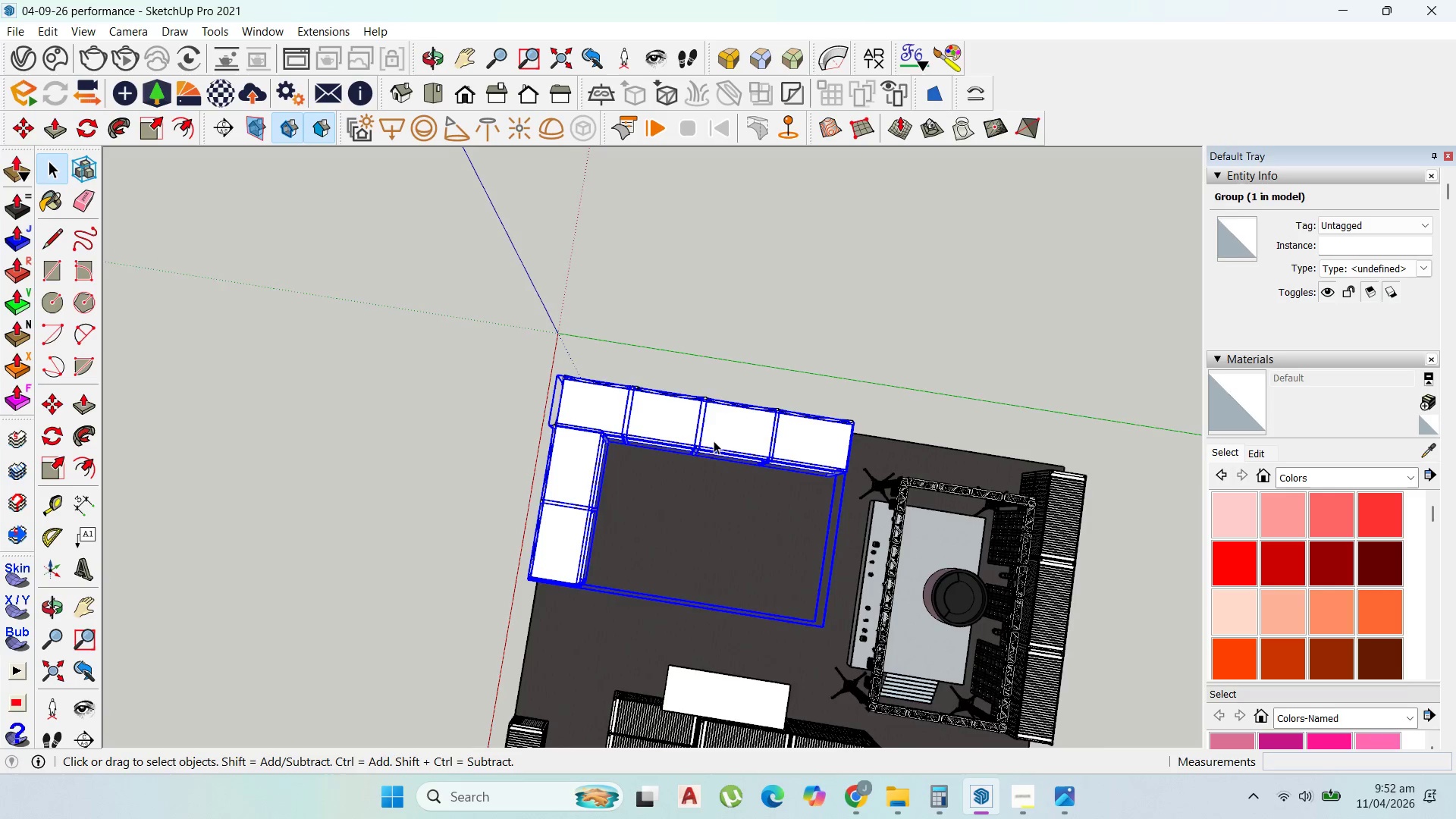 
scroll: coordinate [648, 577], scroll_direction: up, amount: 9.0
 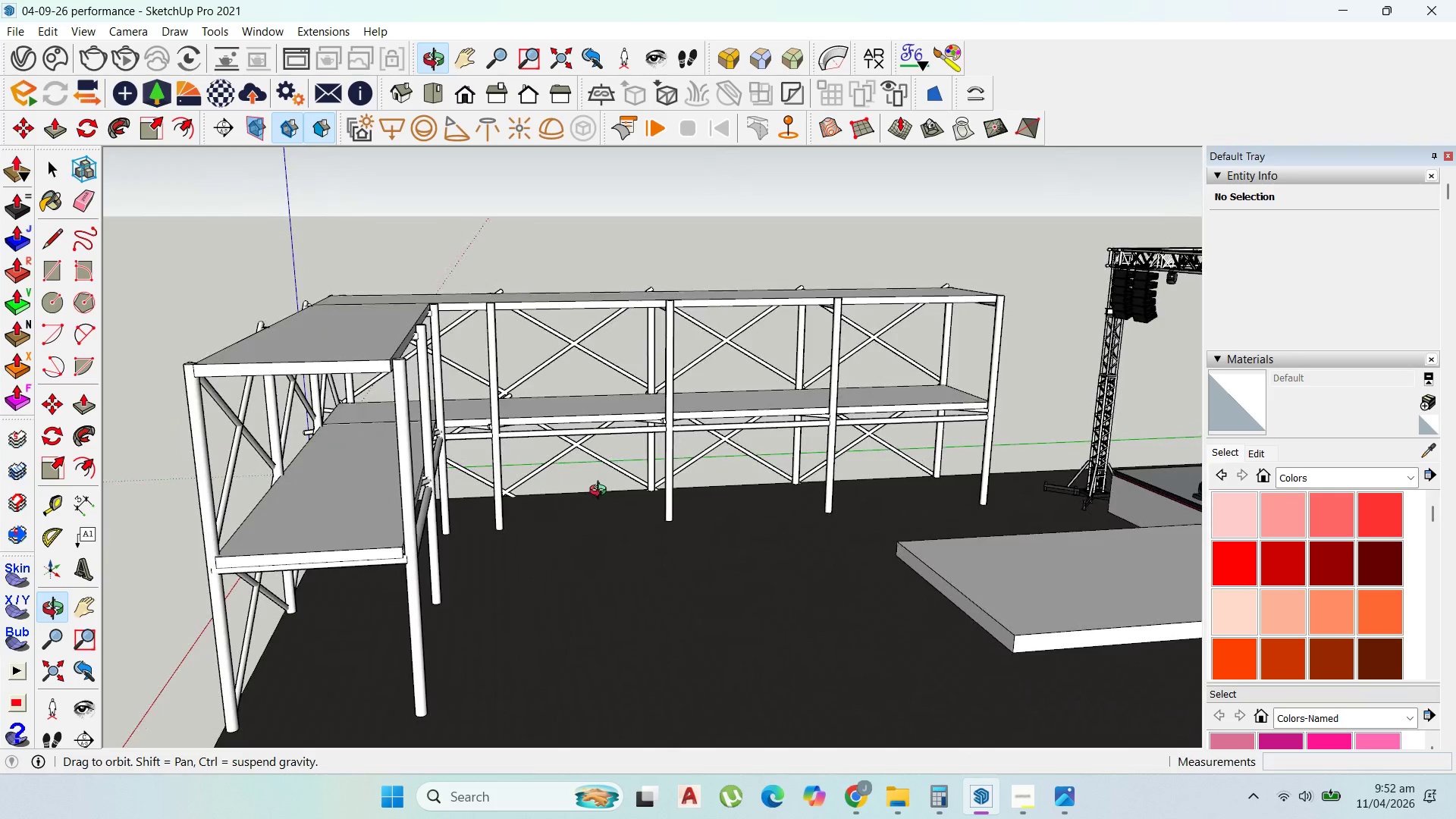 
wait(5.14)
 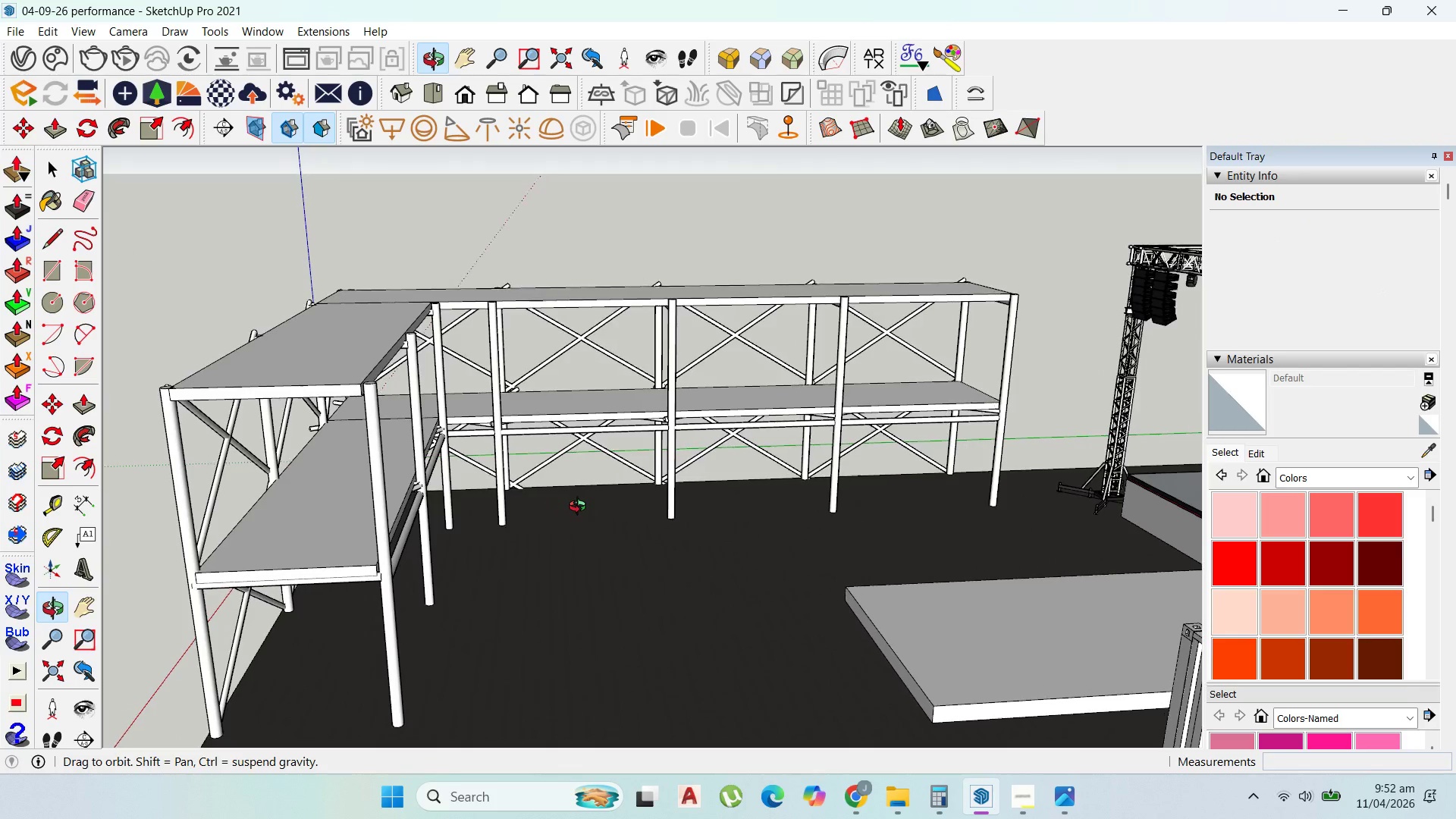 
scroll: coordinate [832, 467], scroll_direction: down, amount: 1.0
 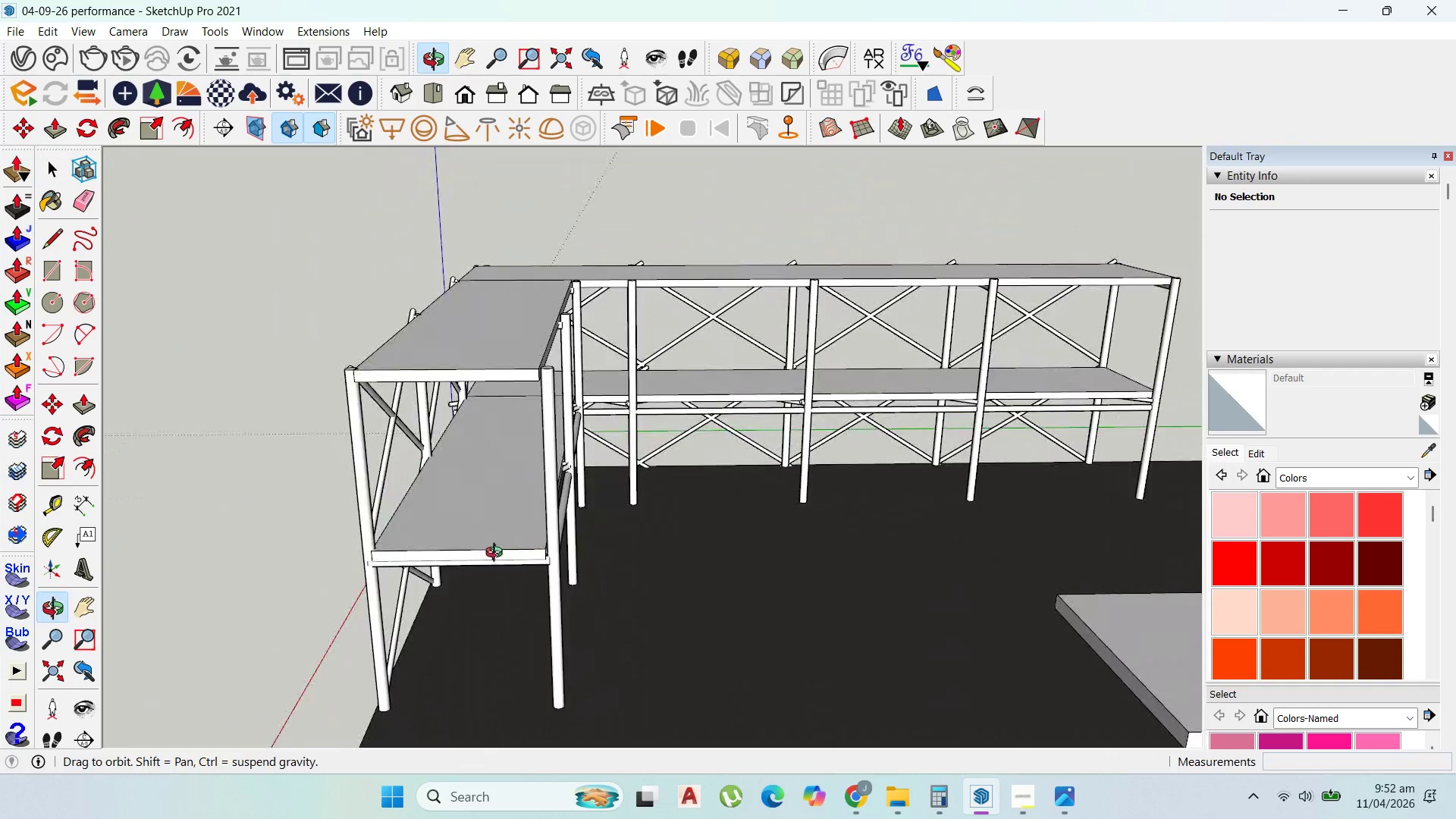 
scroll: coordinate [1021, 379], scroll_direction: up, amount: 9.0
 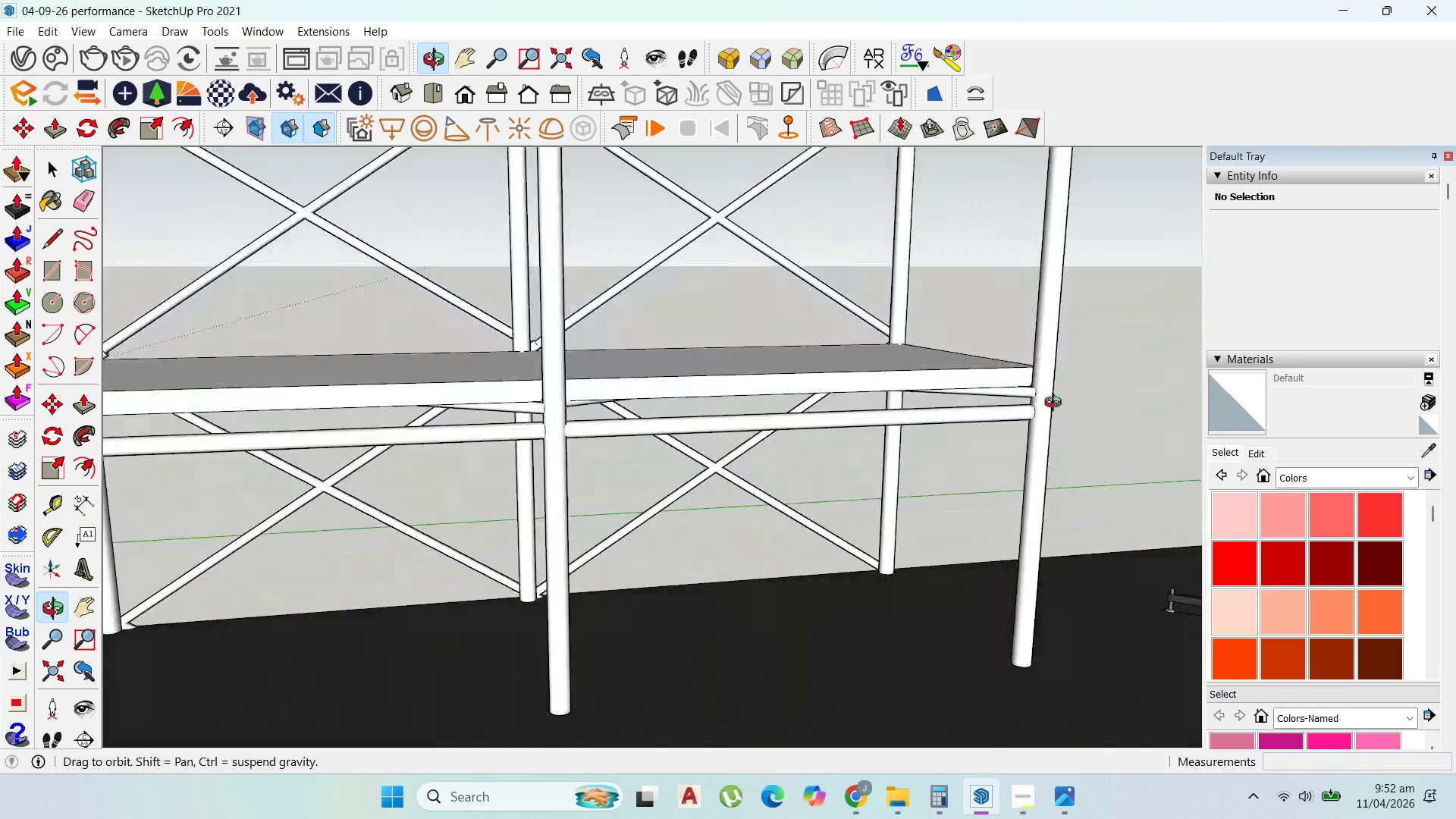 
scroll: coordinate [1058, 352], scroll_direction: down, amount: 15.0
 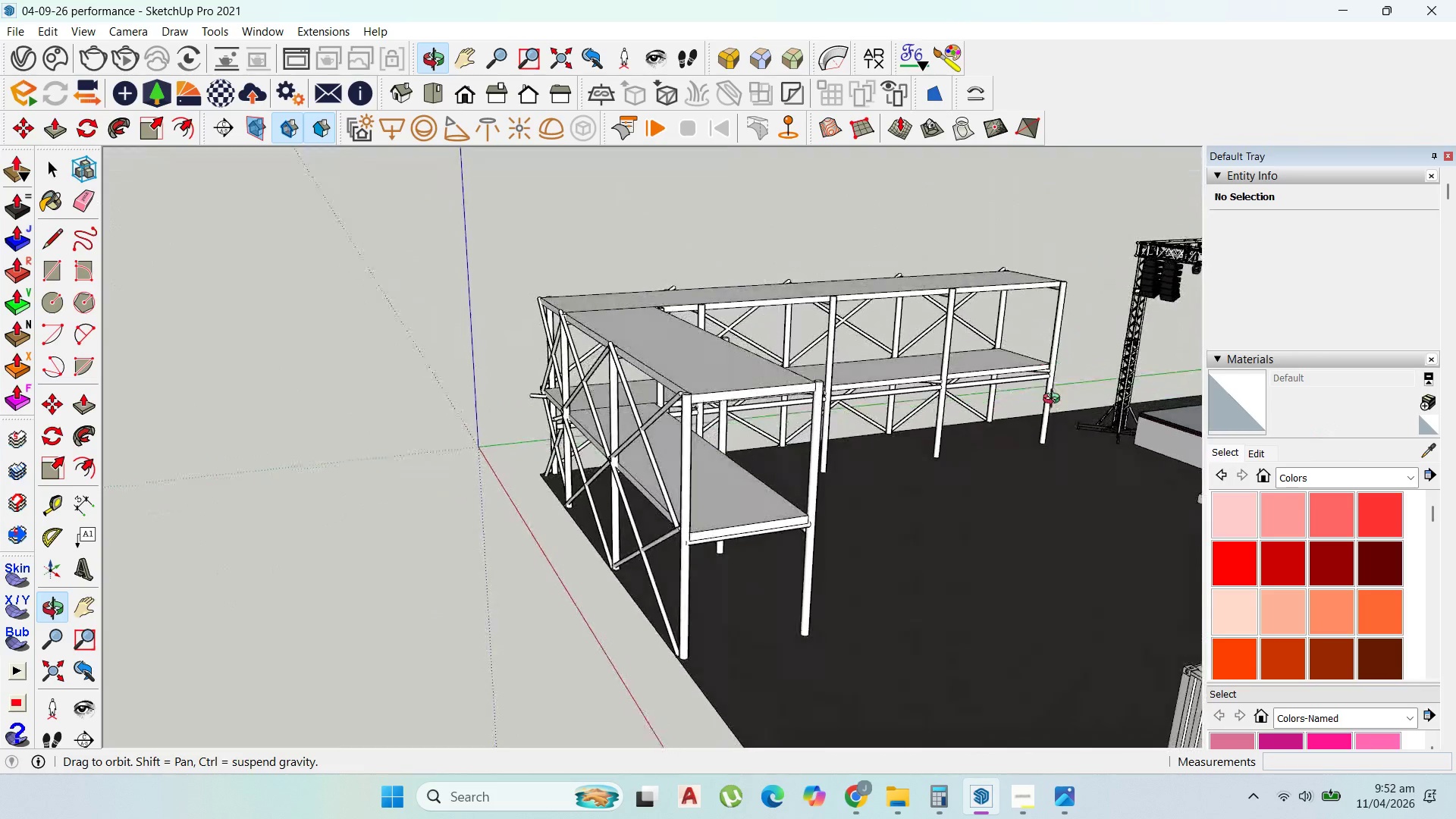 
scroll: coordinate [695, 485], scroll_direction: none, amount: 0.0
 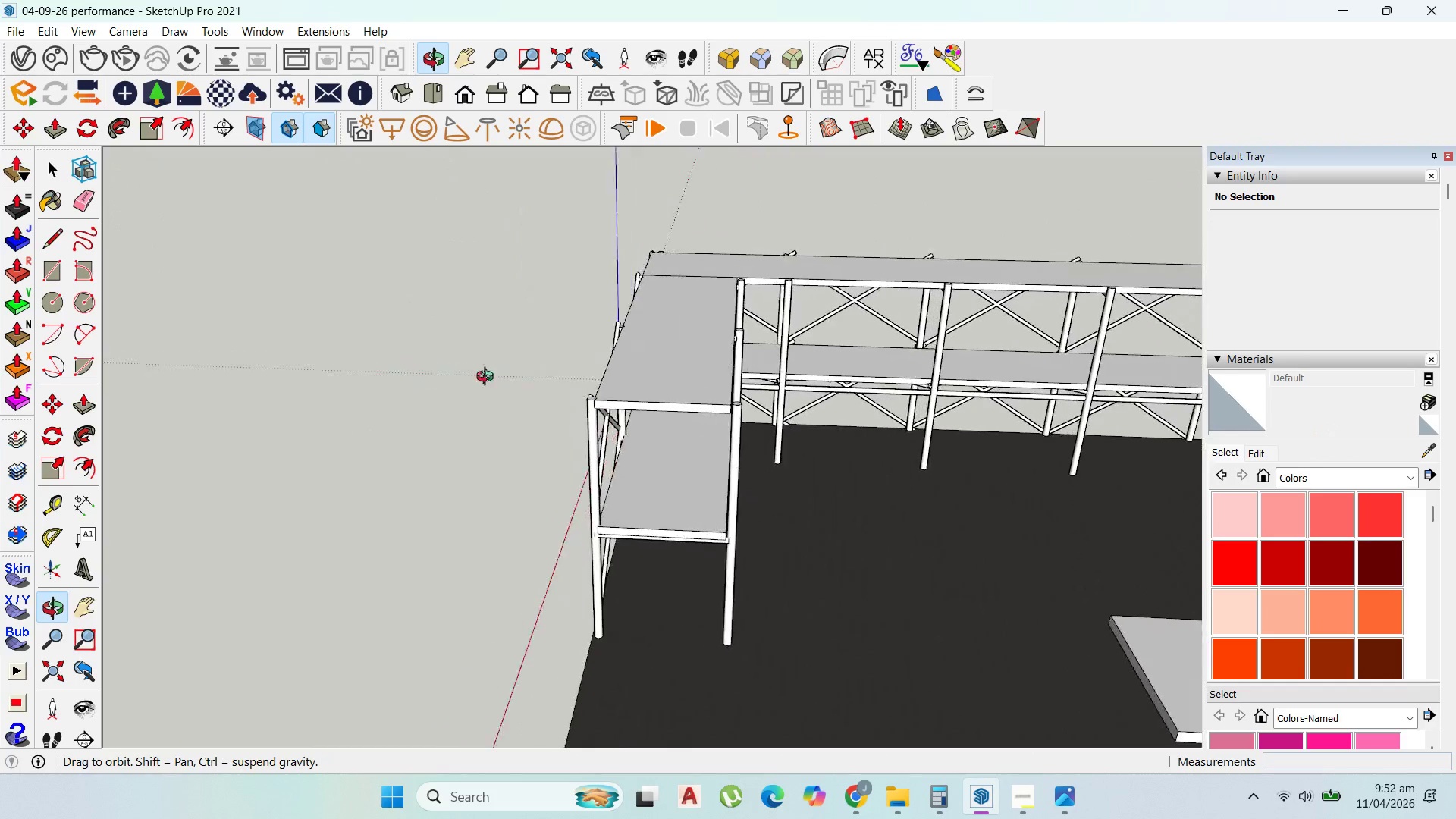 
left_click([809, 403])
 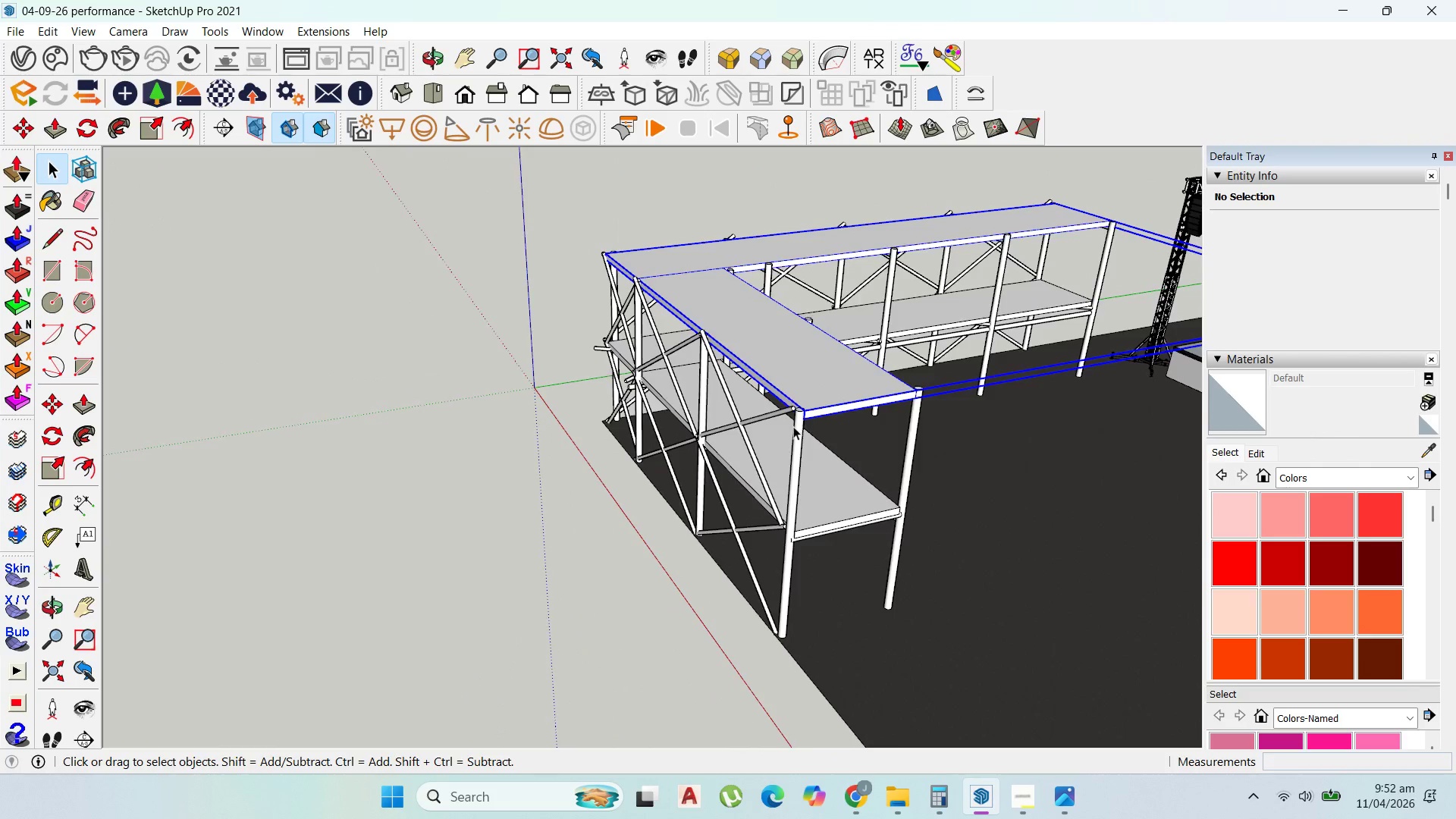 
scroll: coordinate [792, 428], scroll_direction: down, amount: 3.0
 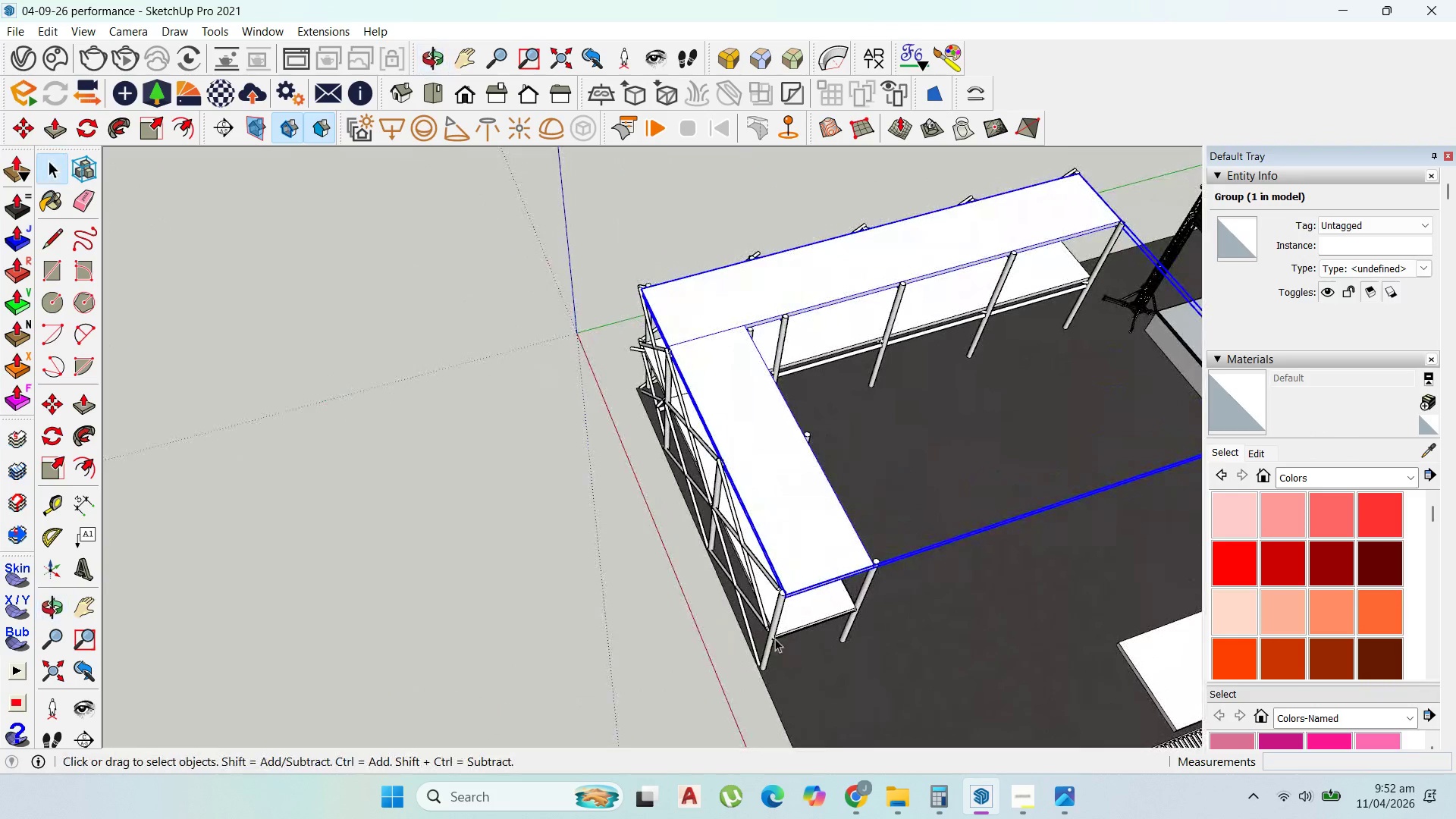 
scroll: coordinate [714, 595], scroll_direction: up, amount: 2.0
 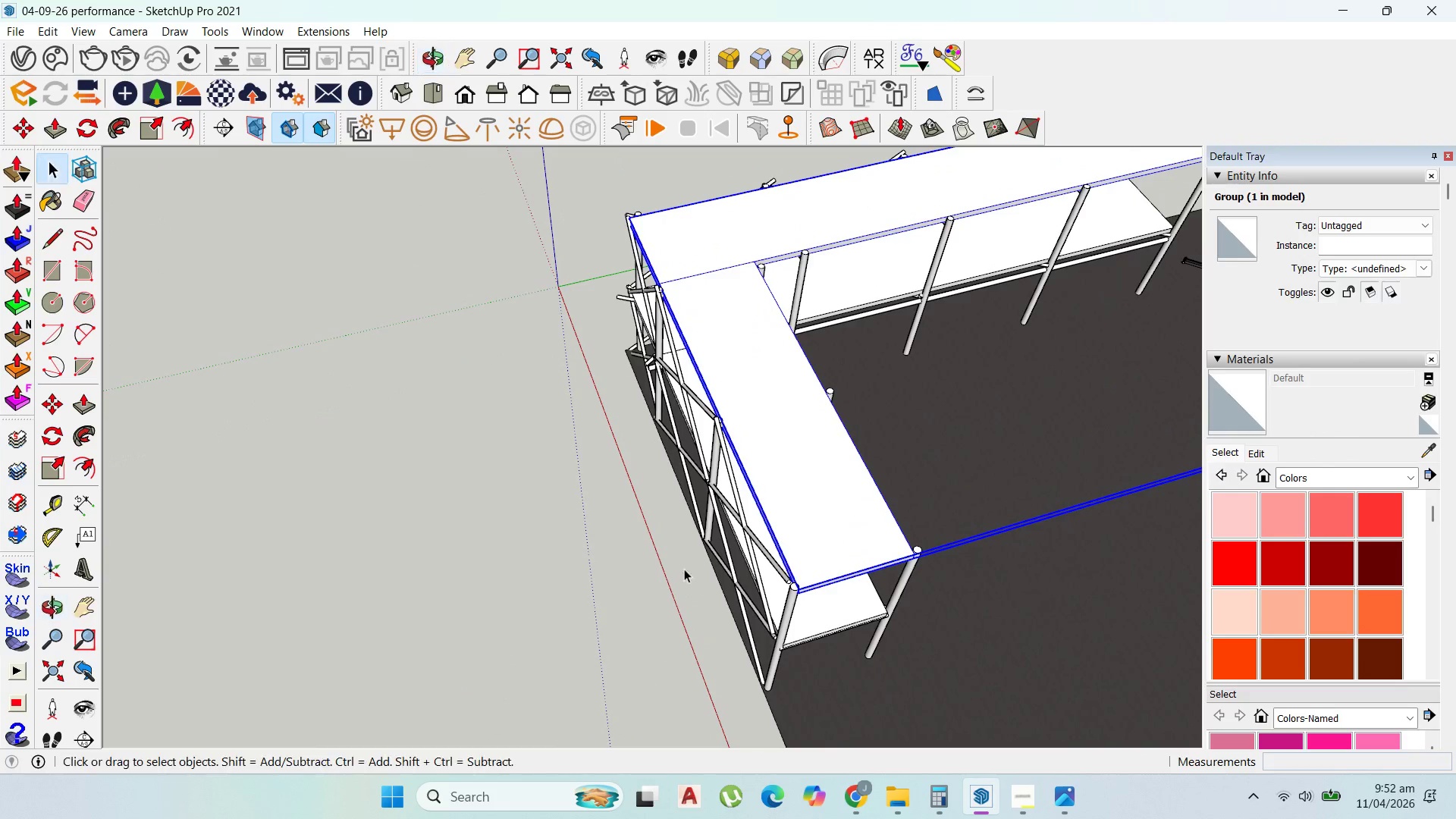 
scroll: coordinate [620, 541], scroll_direction: down, amount: 5.0
 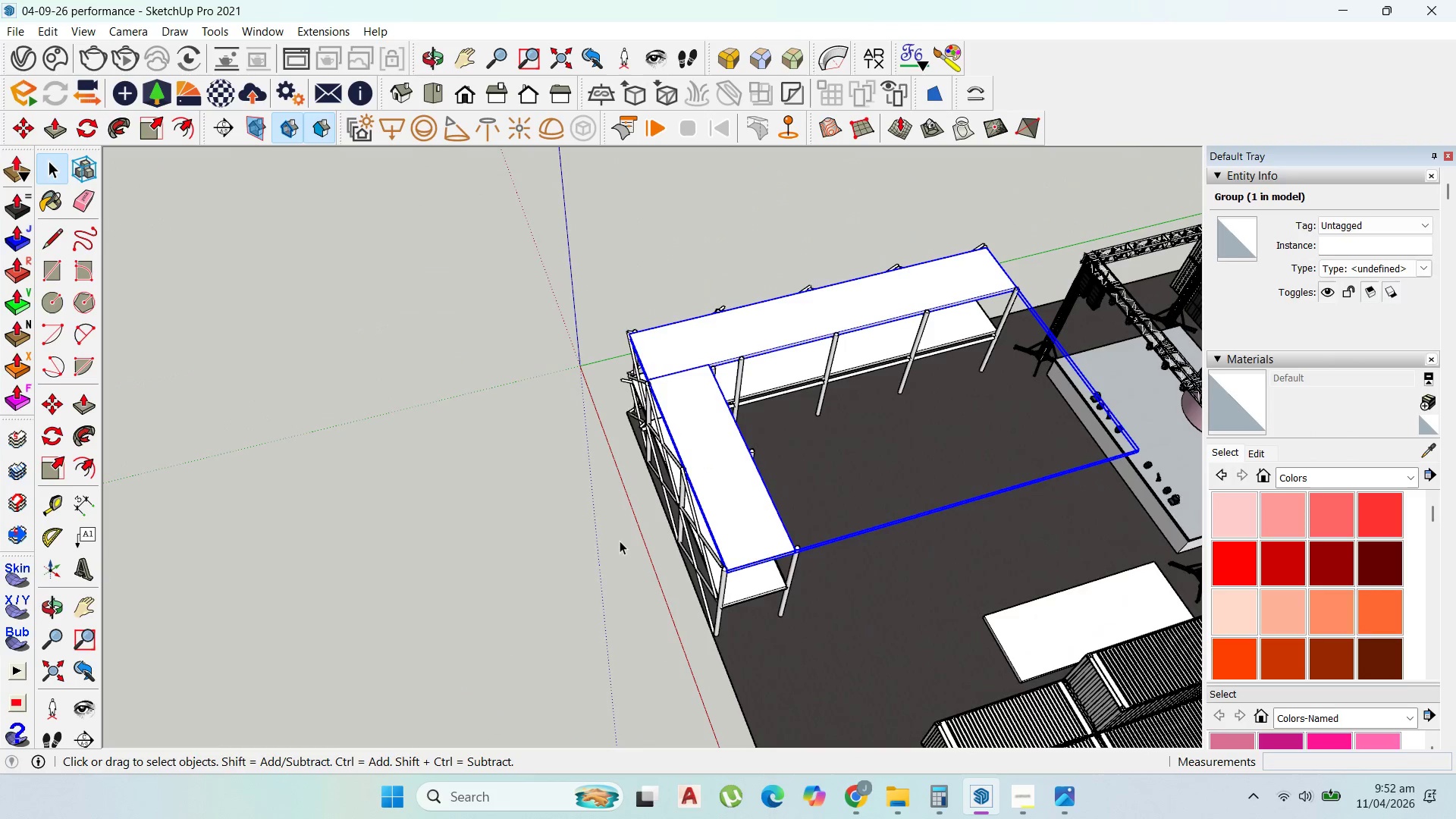 
scroll: coordinate [620, 542], scroll_direction: up, amount: 1.0
 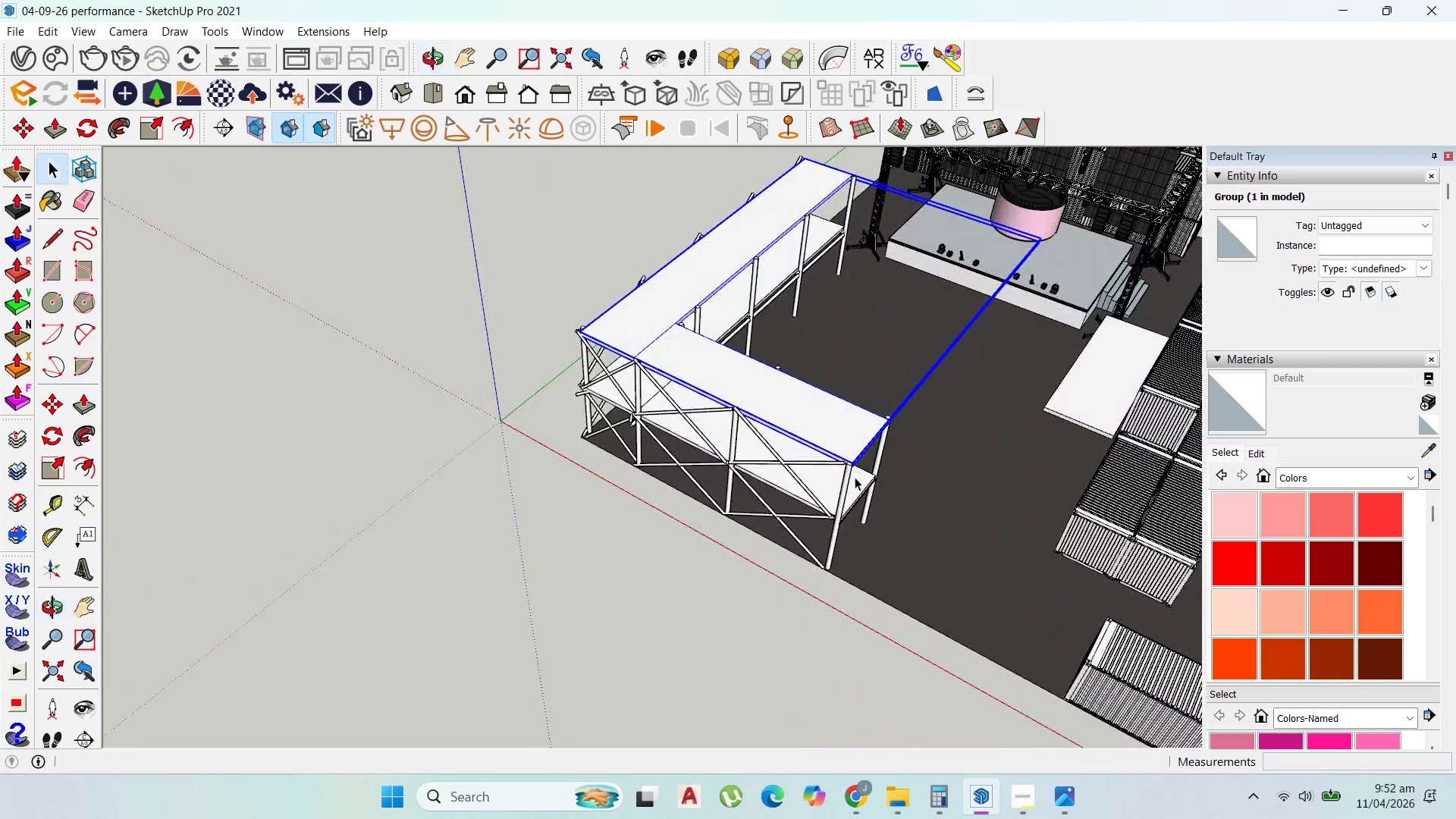 
scroll: coordinate [734, 424], scroll_direction: down, amount: 6.0
 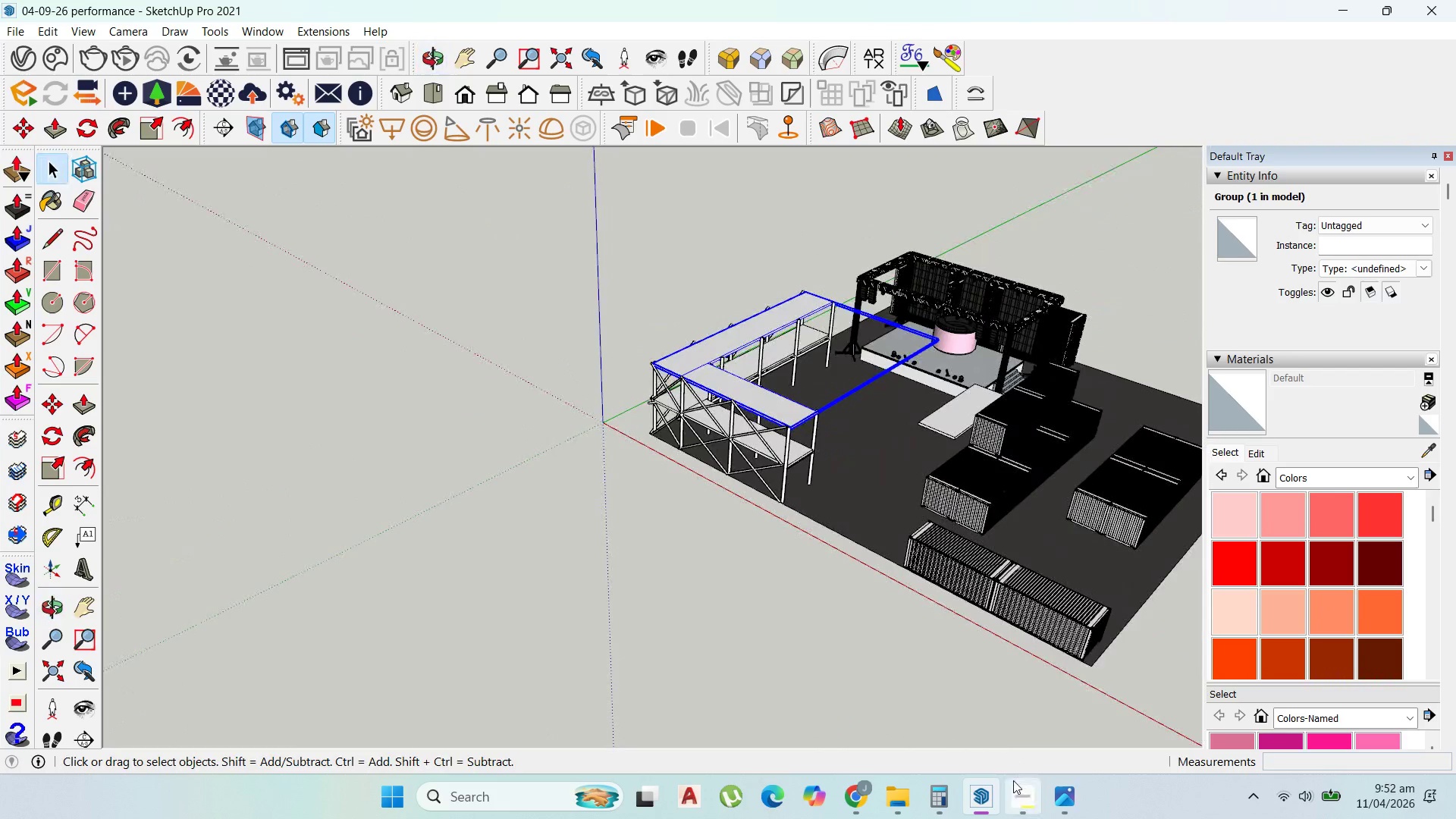 
left_click([870, 793])
 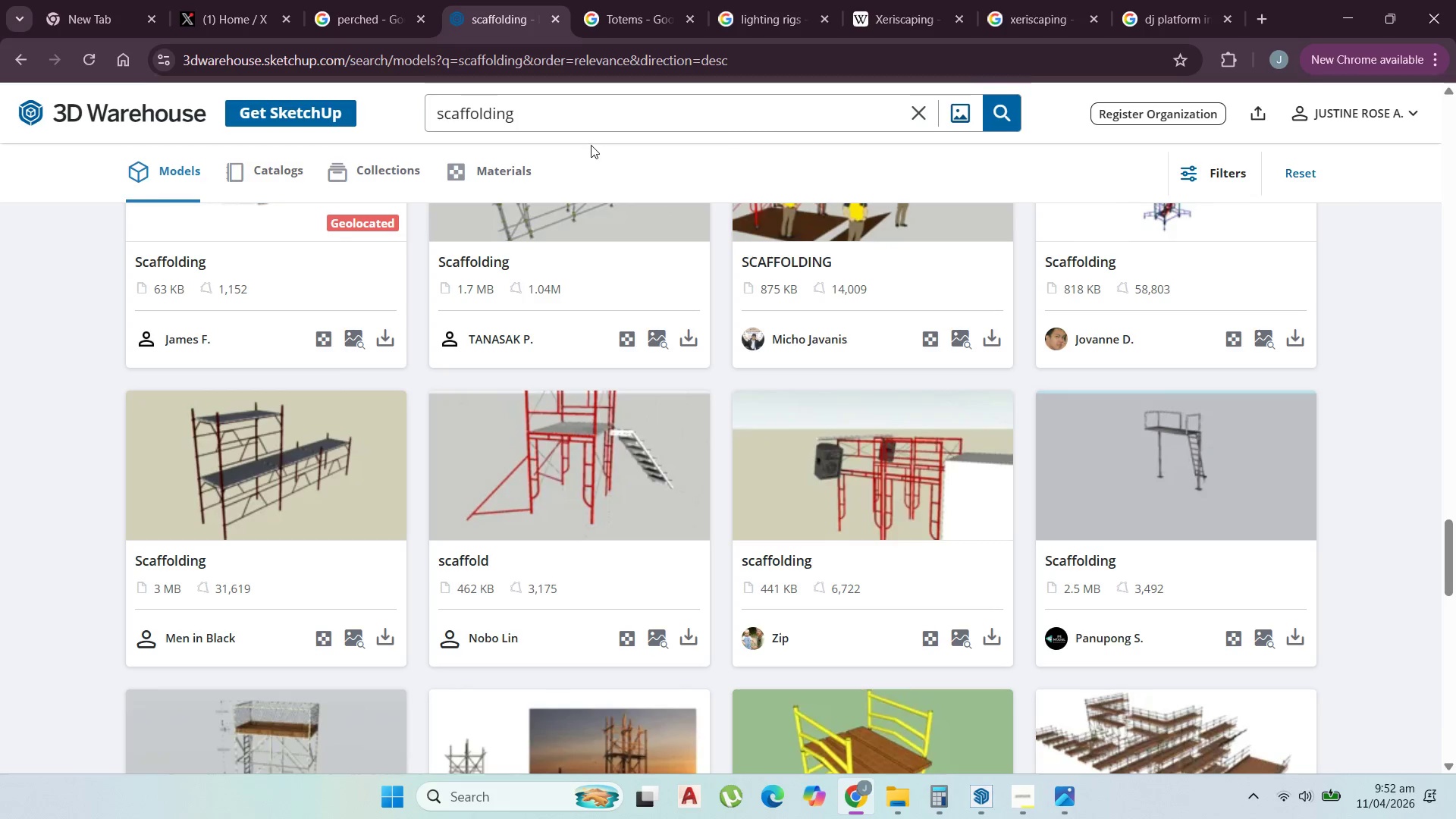 
left_click_drag(start_coordinate=[567, 115], to_coordinate=[80, 39])
 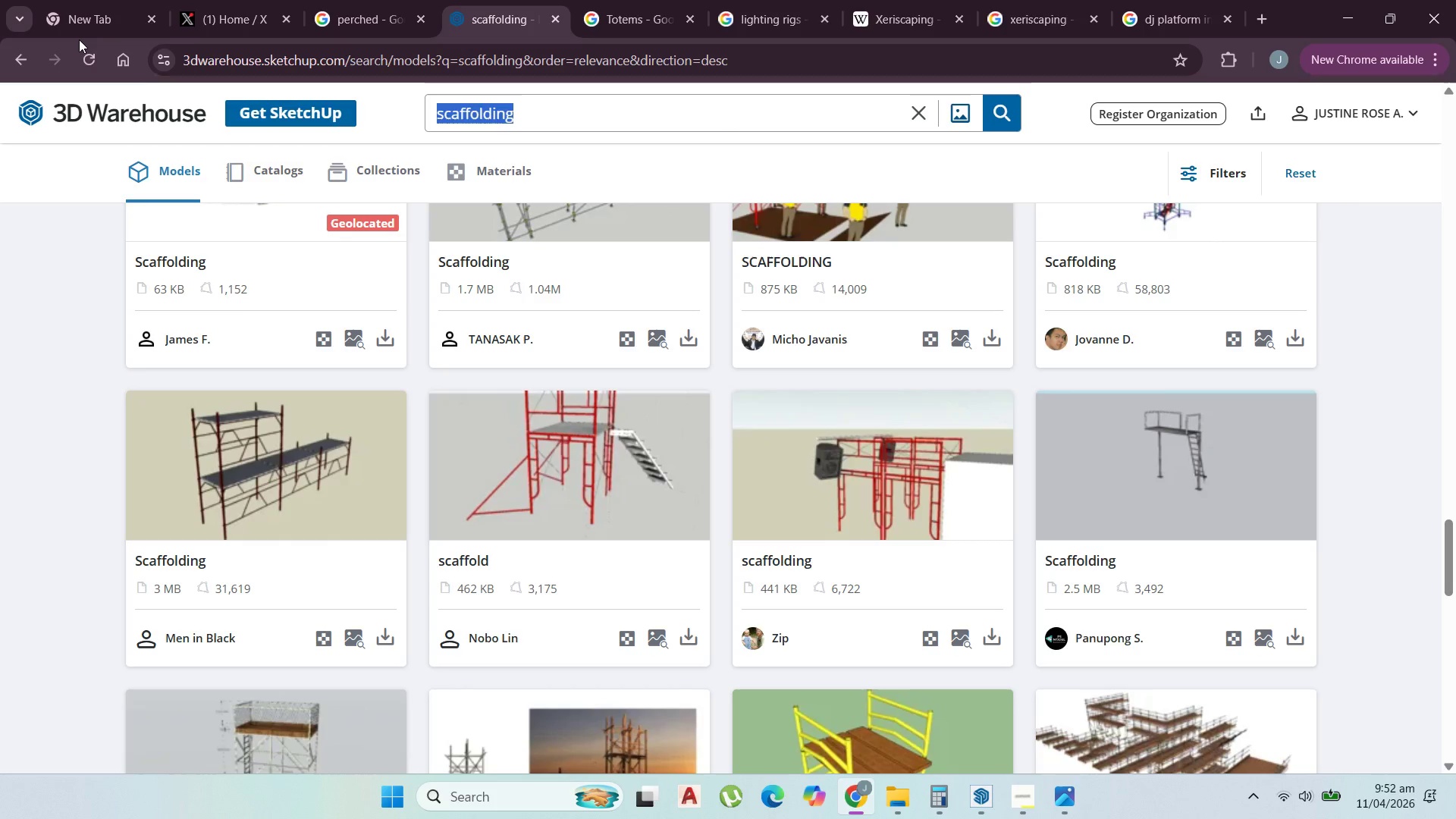 
type(metal stairs)
 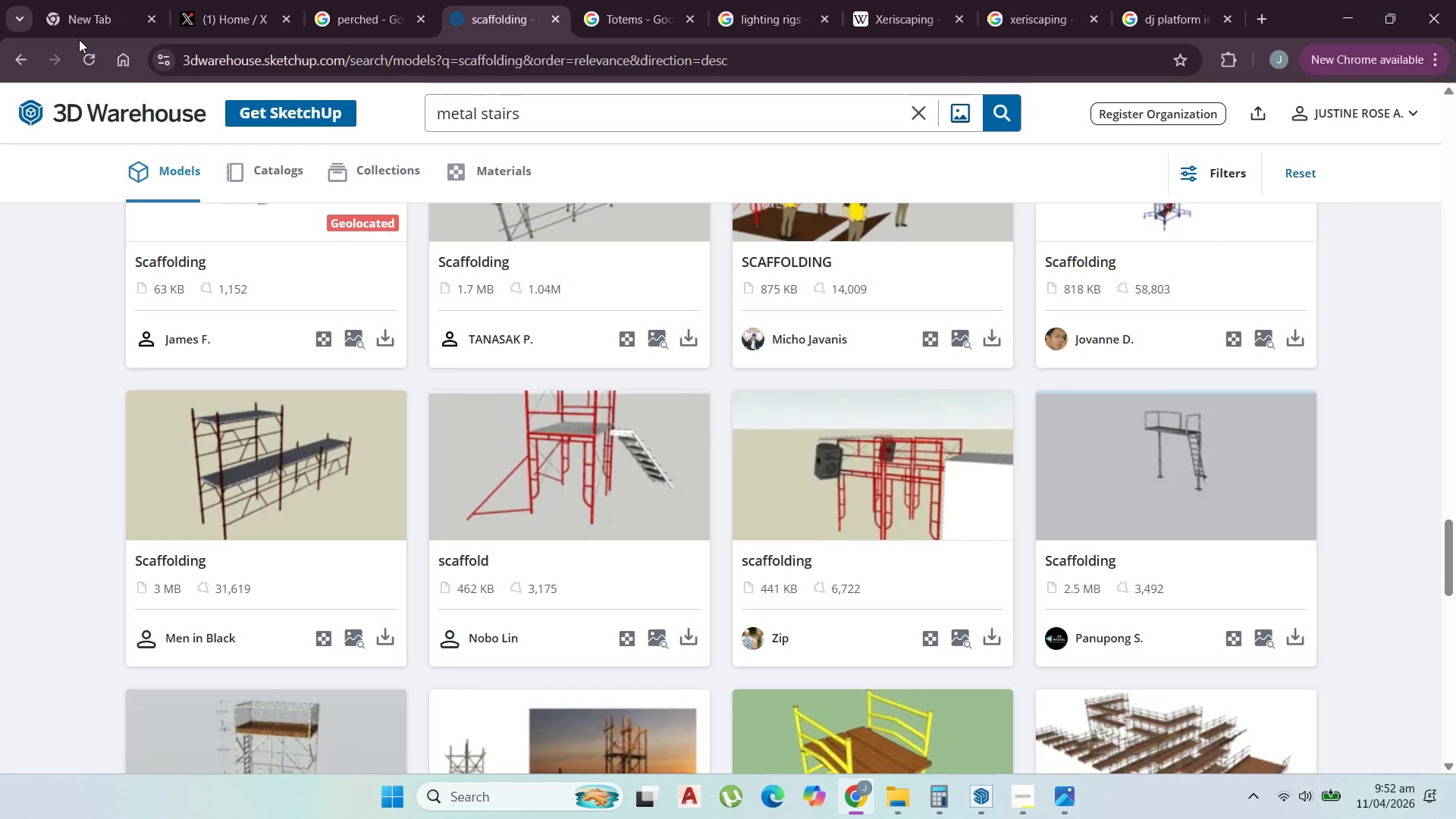 
key(Enter)
 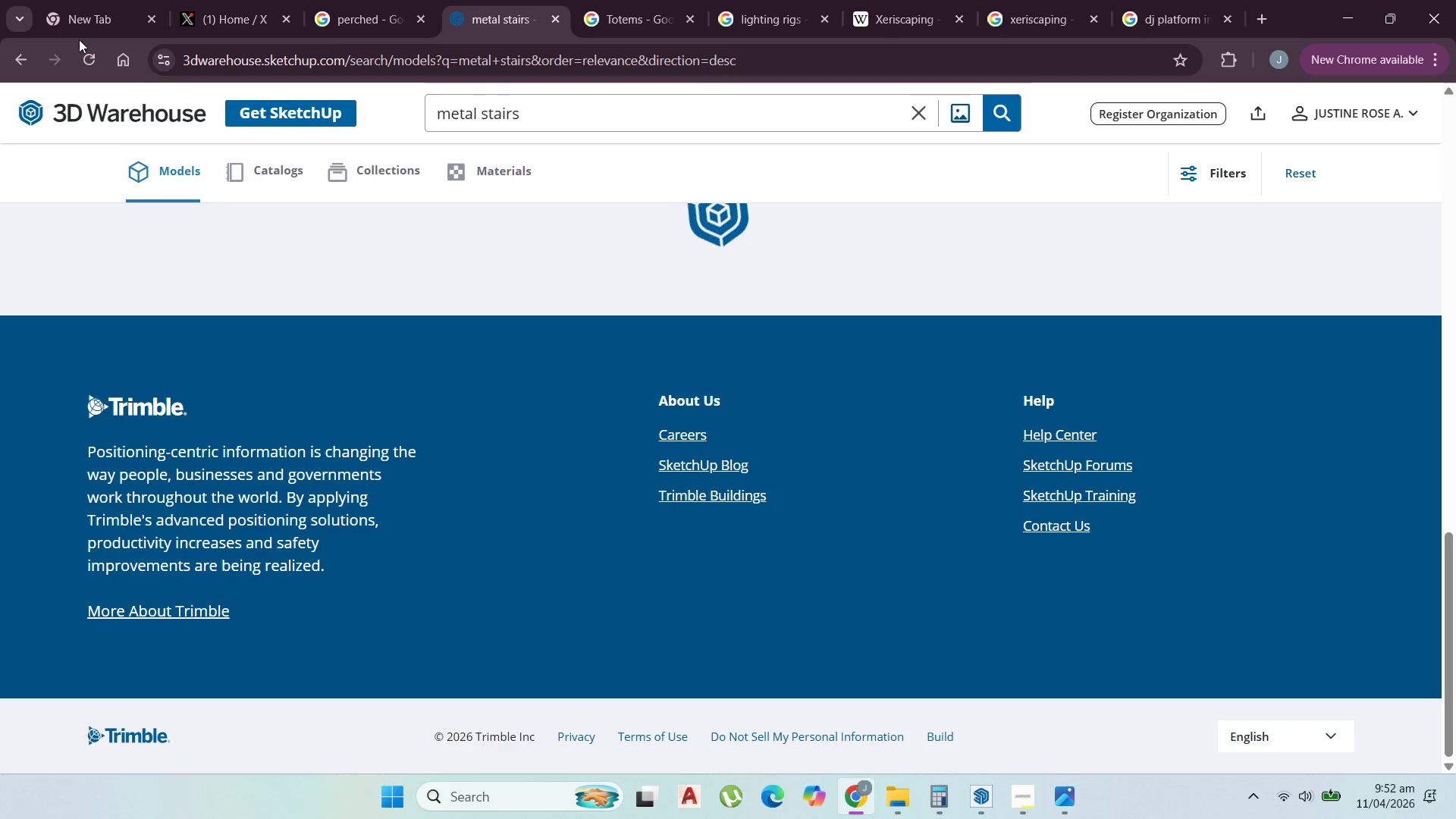 
scroll: coordinate [134, 99], scroll_direction: up, amount: 24.0
 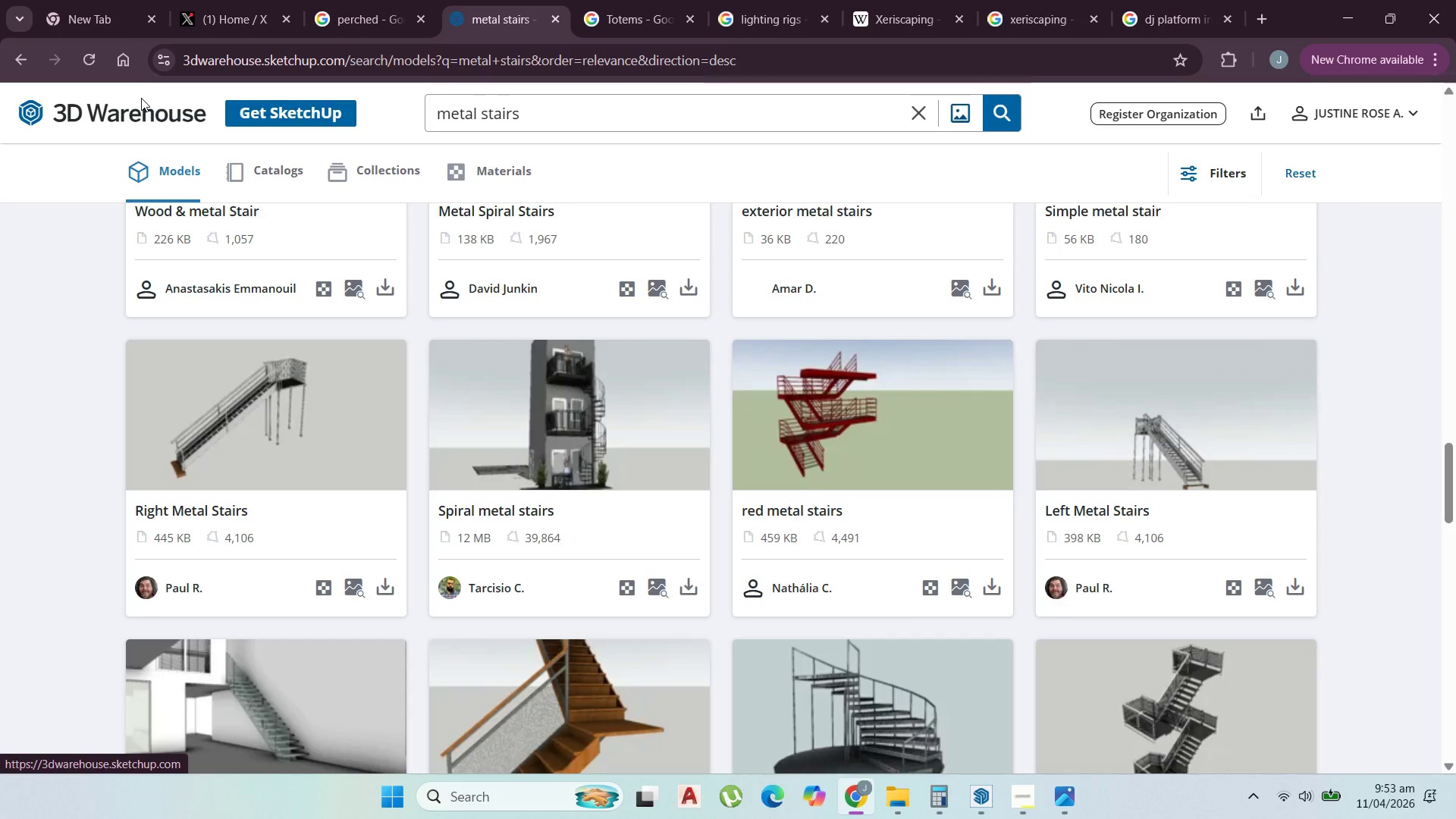 
scroll: coordinate [1274, 569], scroll_direction: down, amount: 5.0
 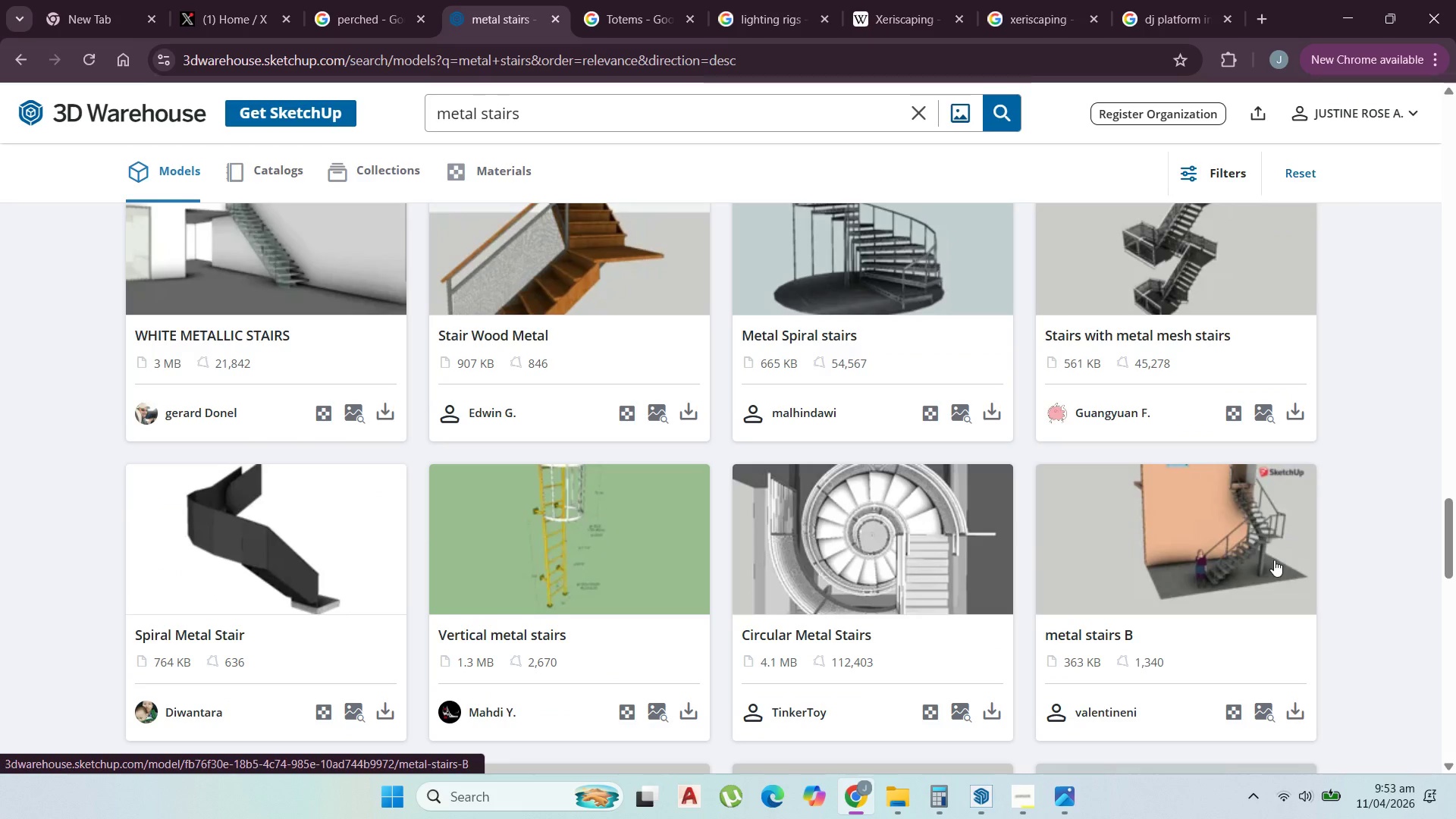 
scroll: coordinate [1274, 560], scroll_direction: up, amount: 4.0
 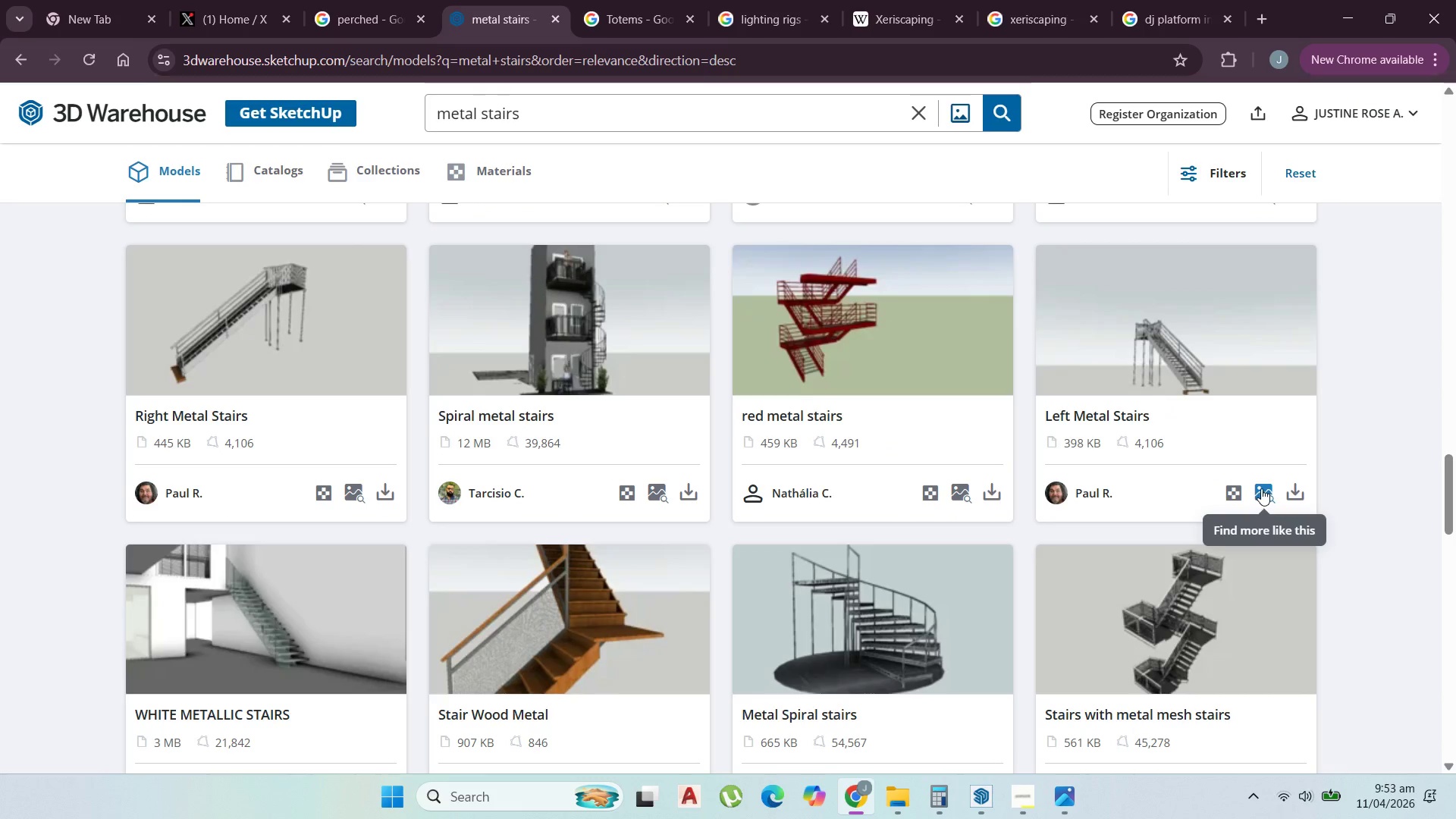 
scroll: coordinate [1192, 480], scroll_direction: down, amount: 4.0
 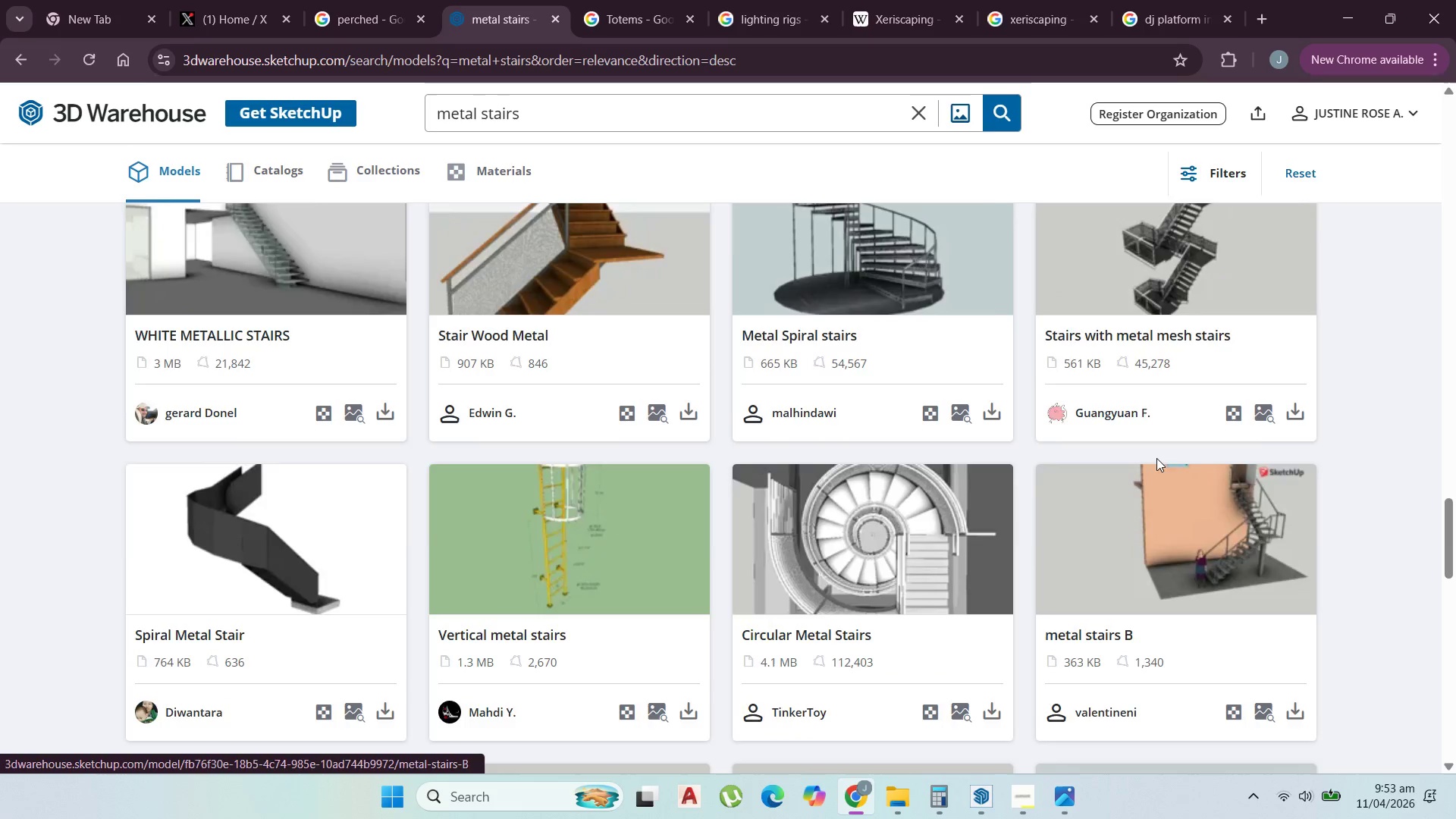 
scroll: coordinate [1155, 457], scroll_direction: up, amount: 10.0
 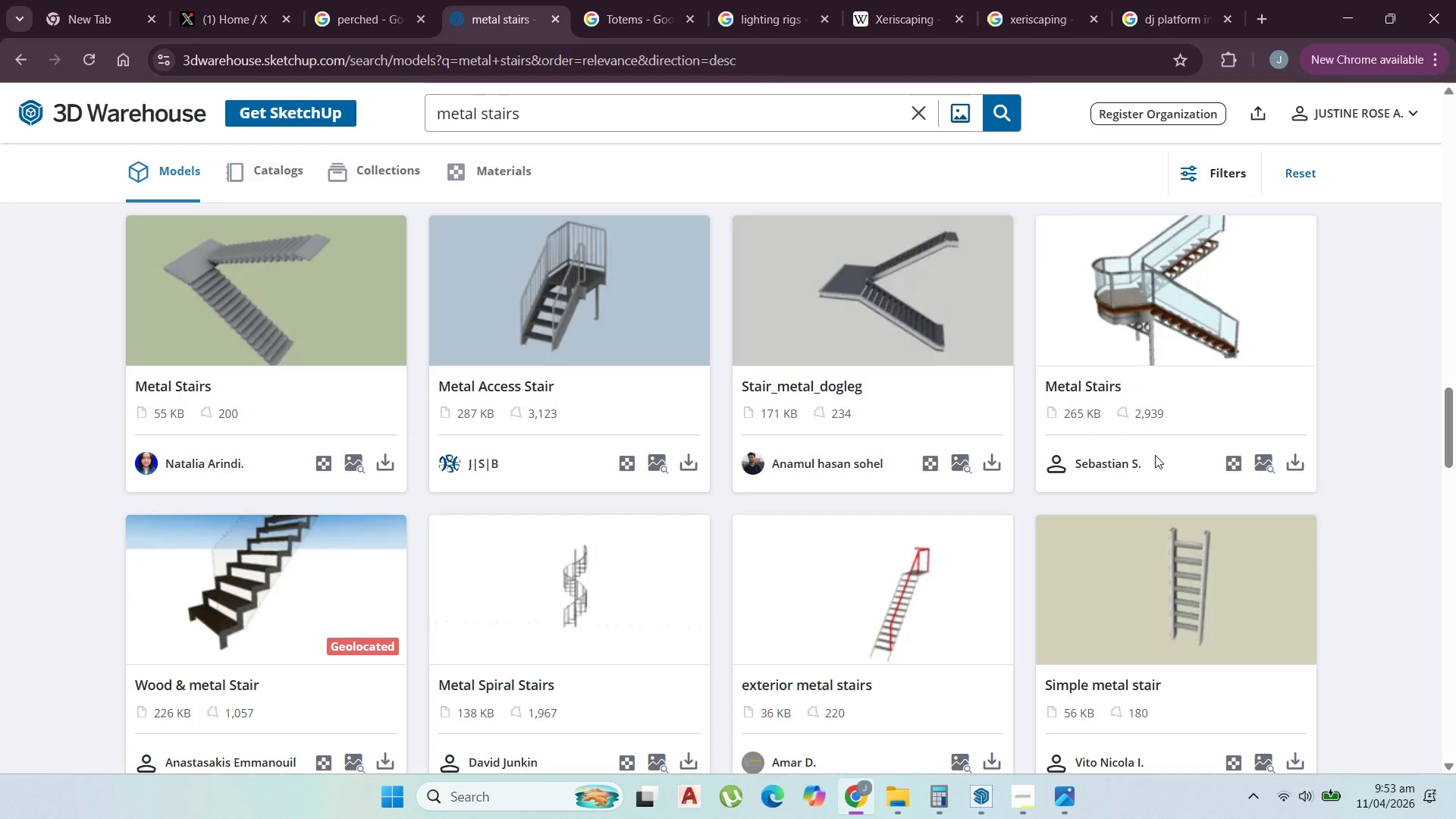 
scroll: coordinate [1176, 501], scroll_direction: down, amount: 4.0
 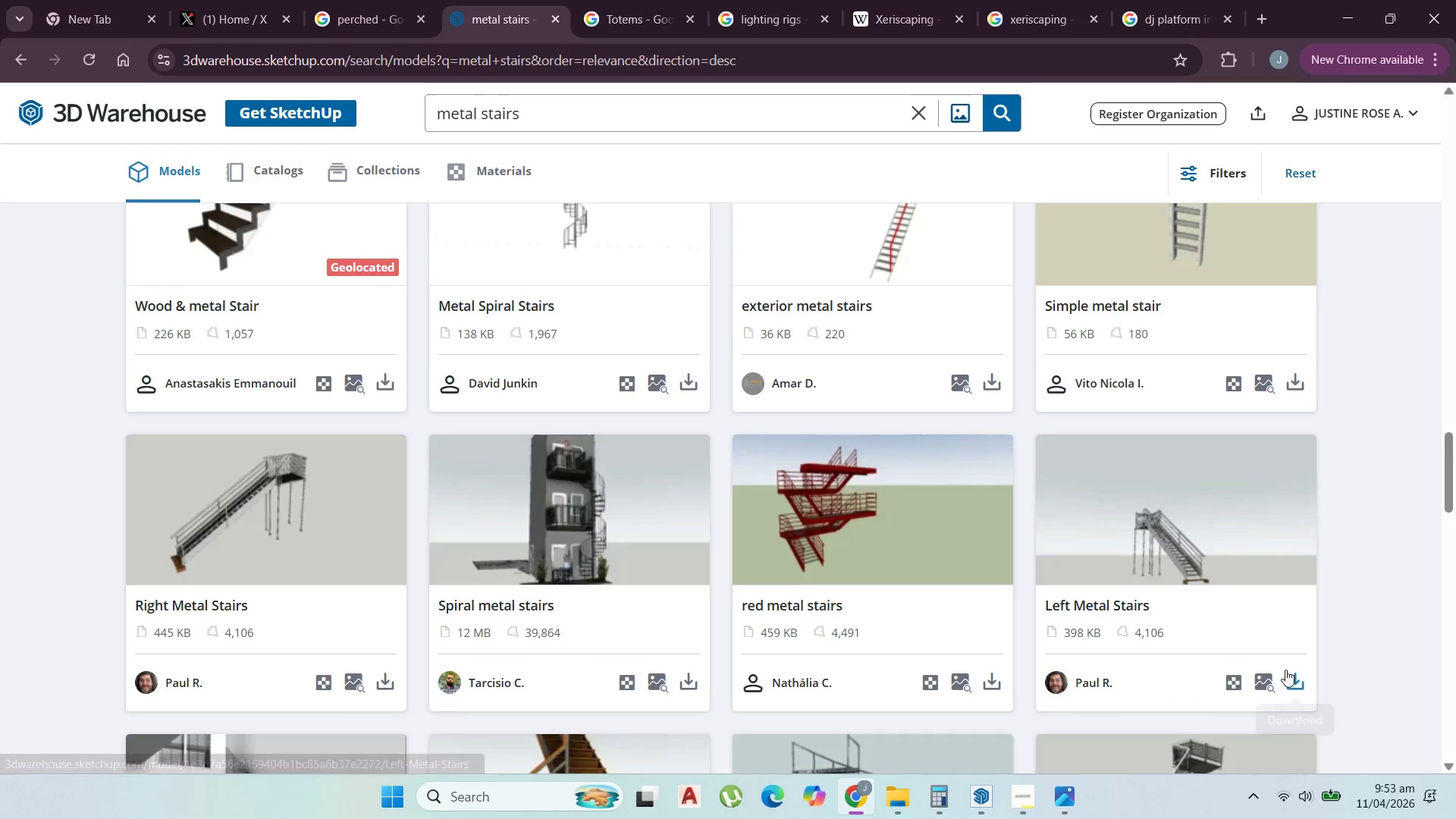 
left_click([1289, 682])
 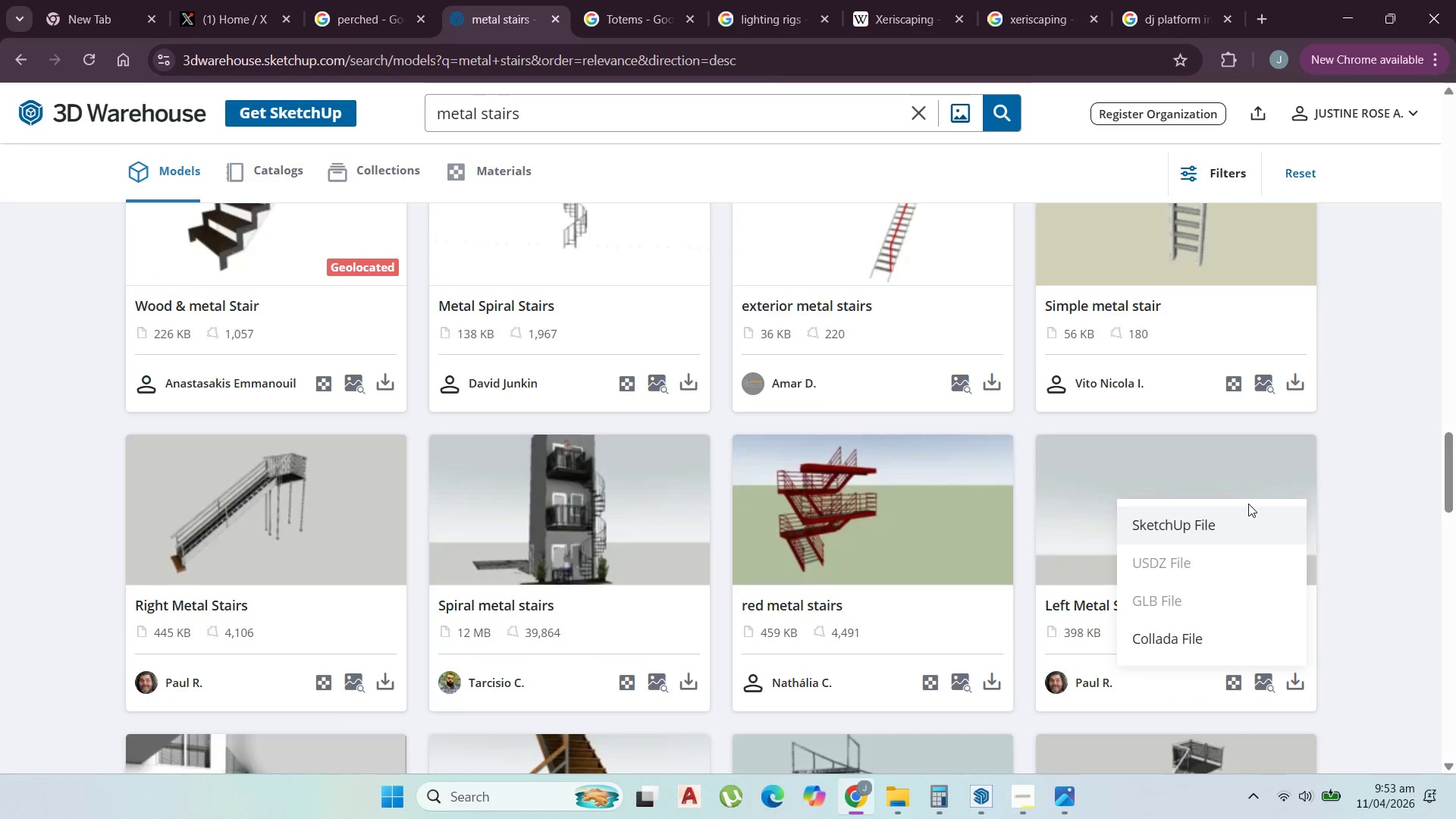 
left_click([1248, 504])
 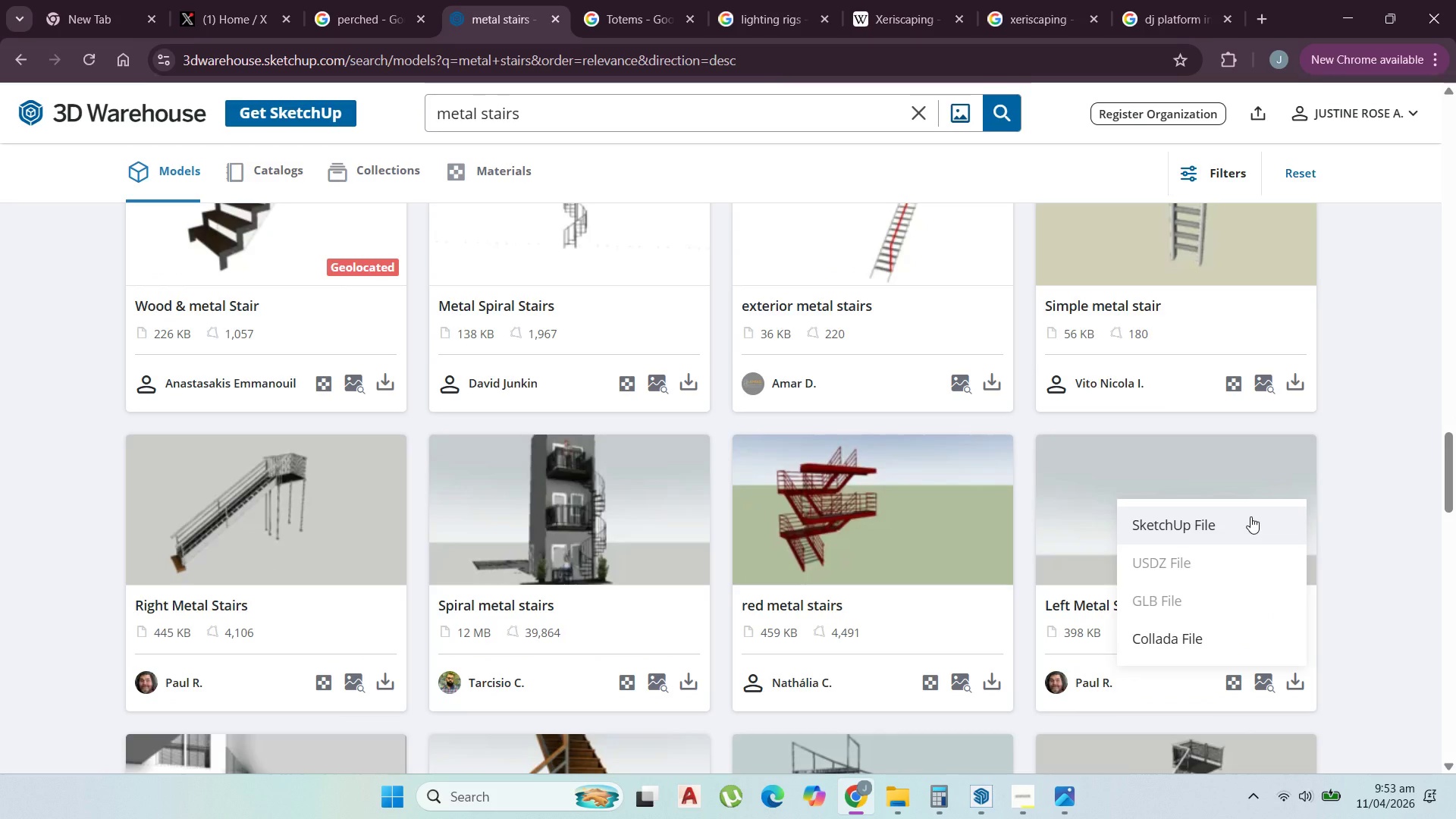 
left_click([1250, 516])
 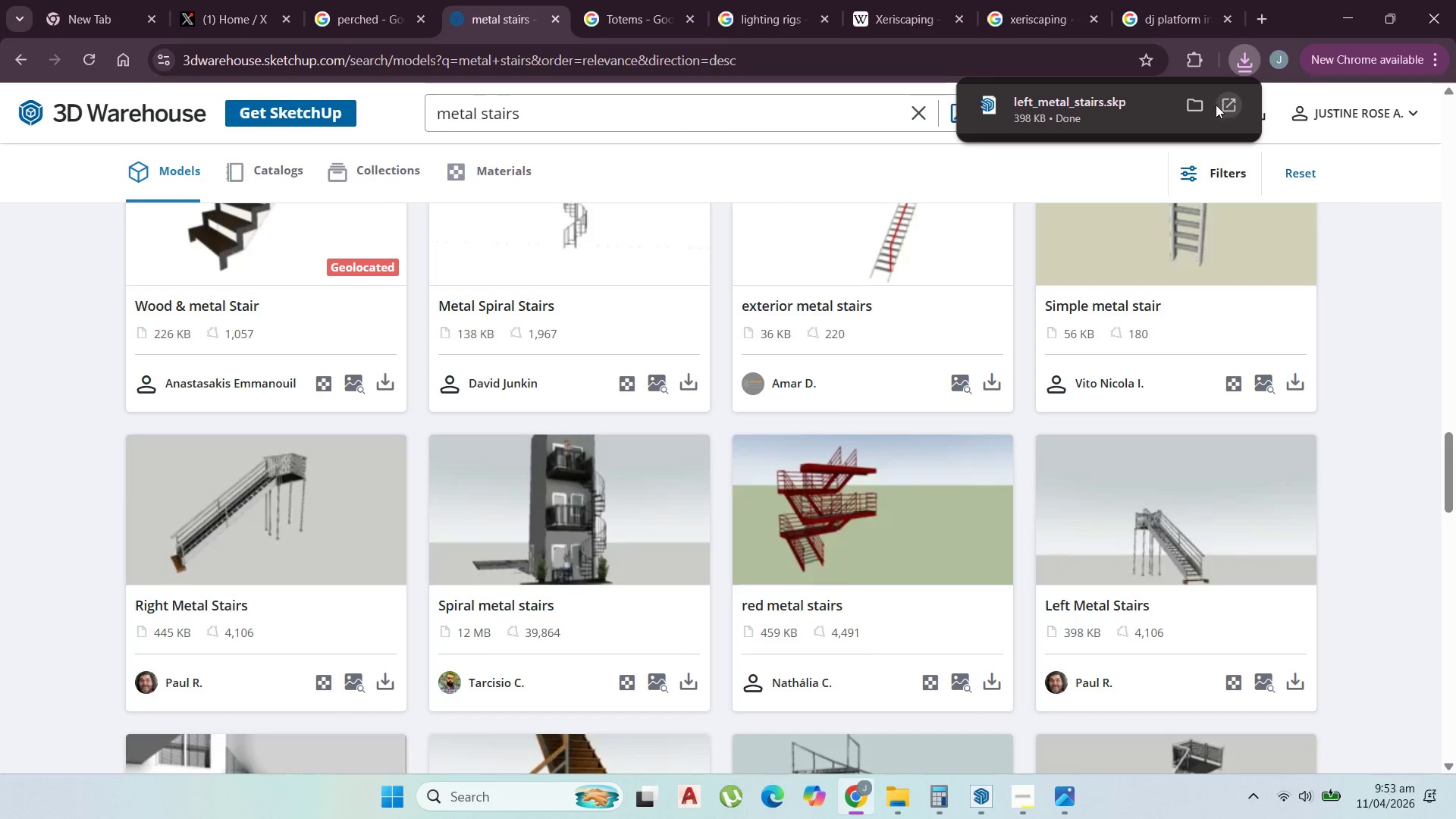 
left_click([1200, 104])
 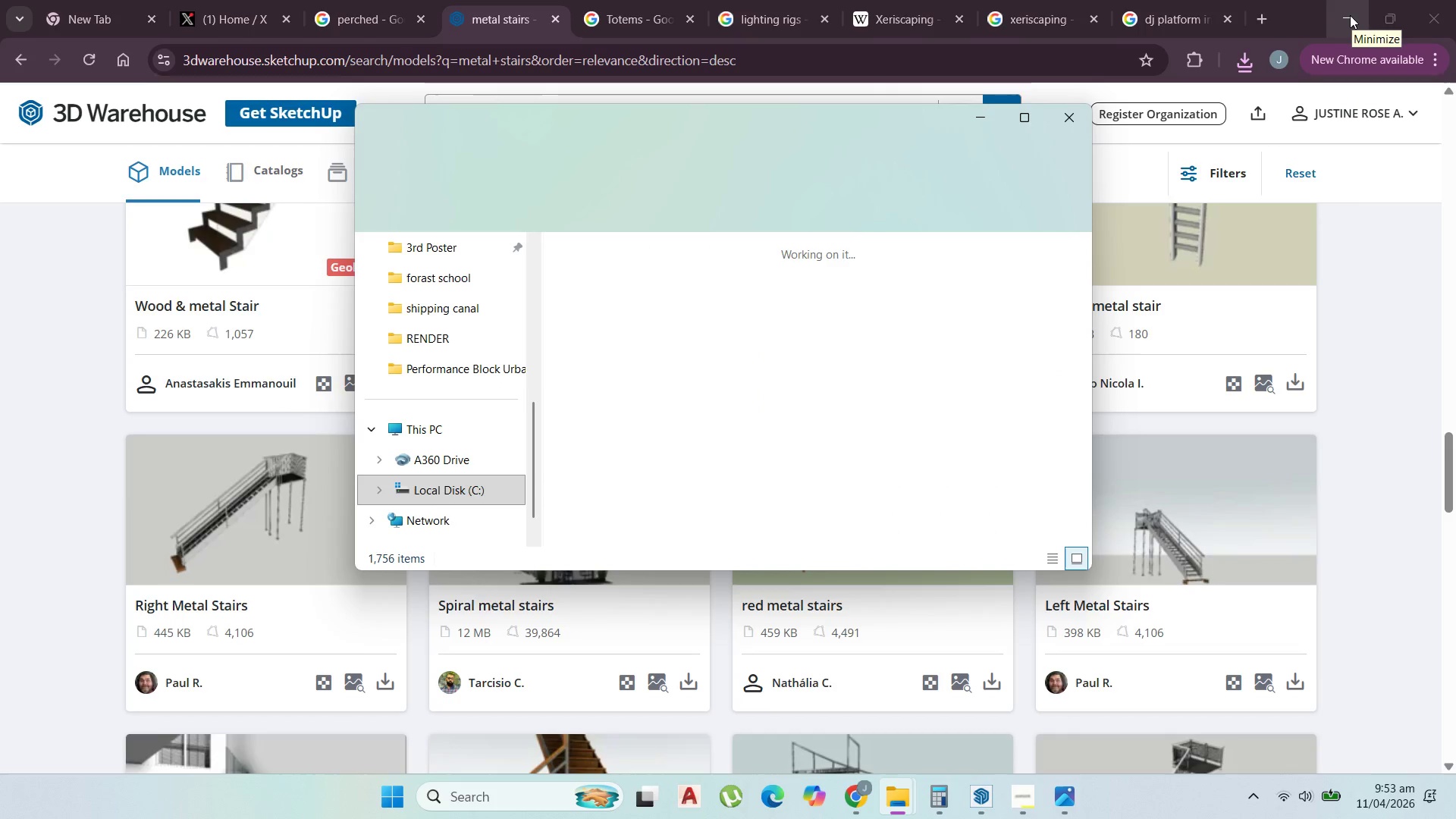 
left_click([1350, 15])
 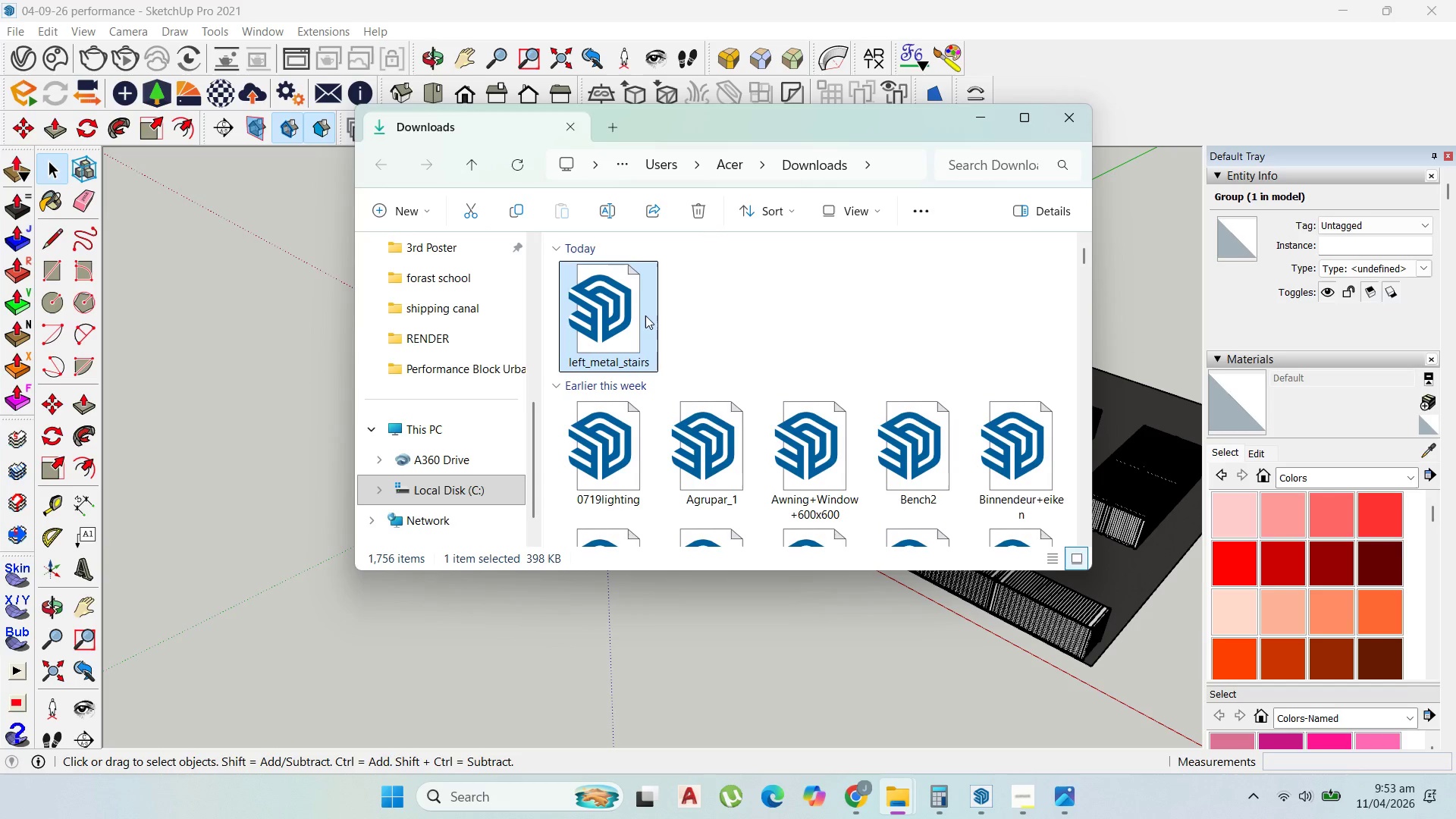 
left_click_drag(start_coordinate=[645, 315], to_coordinate=[1113, 594])
 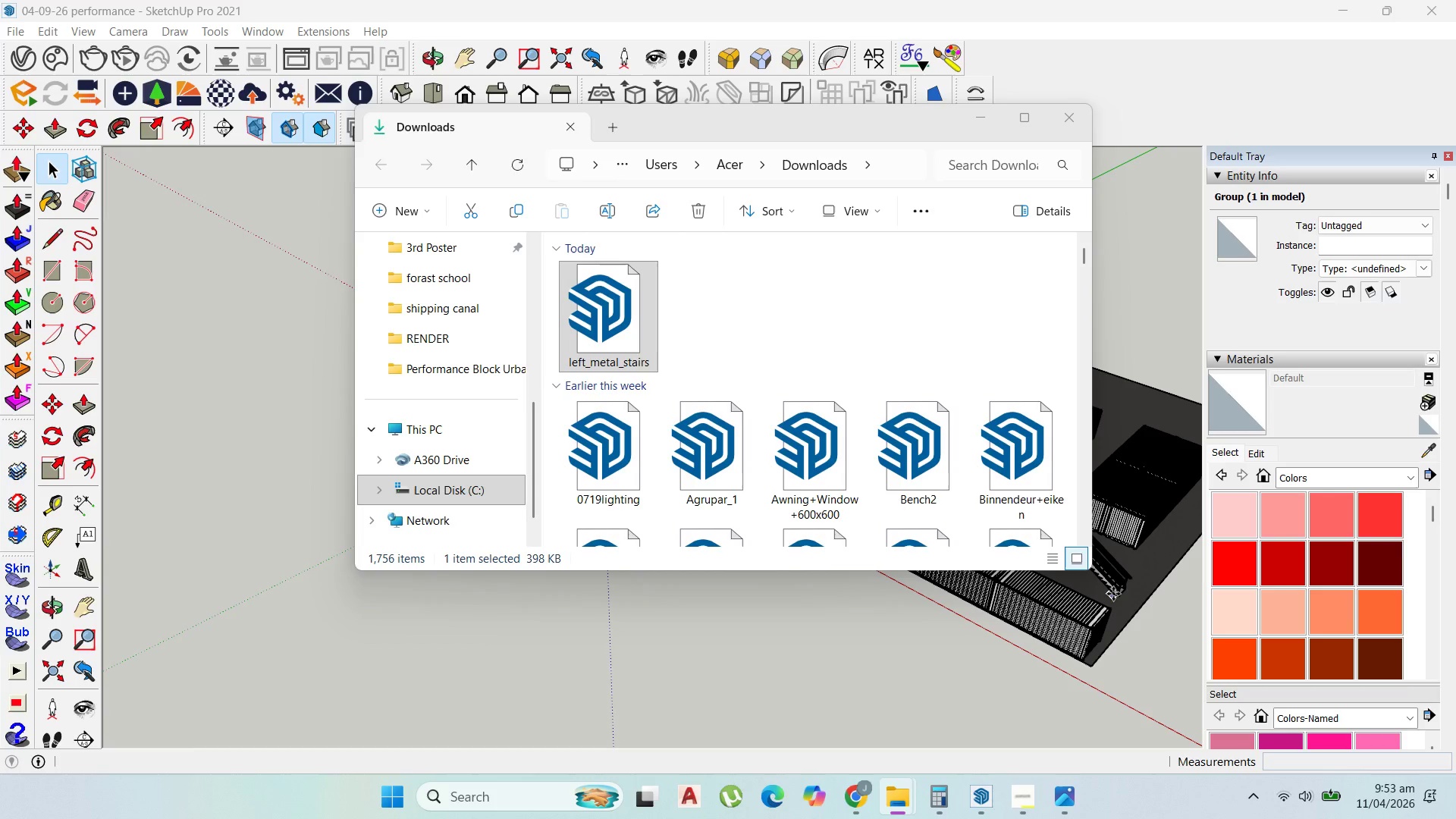 
left_click([1113, 594])
 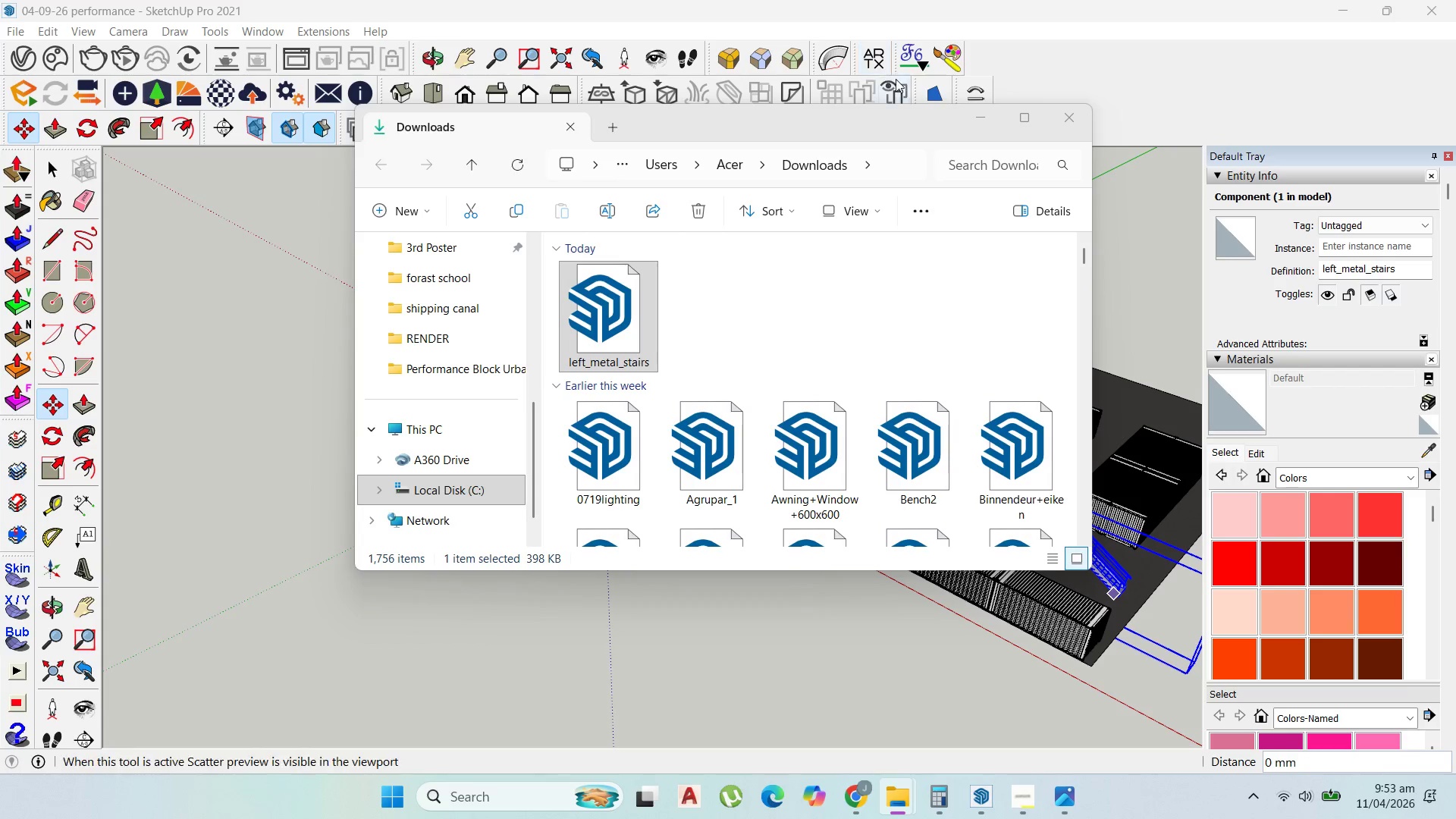 
scroll: coordinate [655, 493], scroll_direction: up, amount: 10.0
 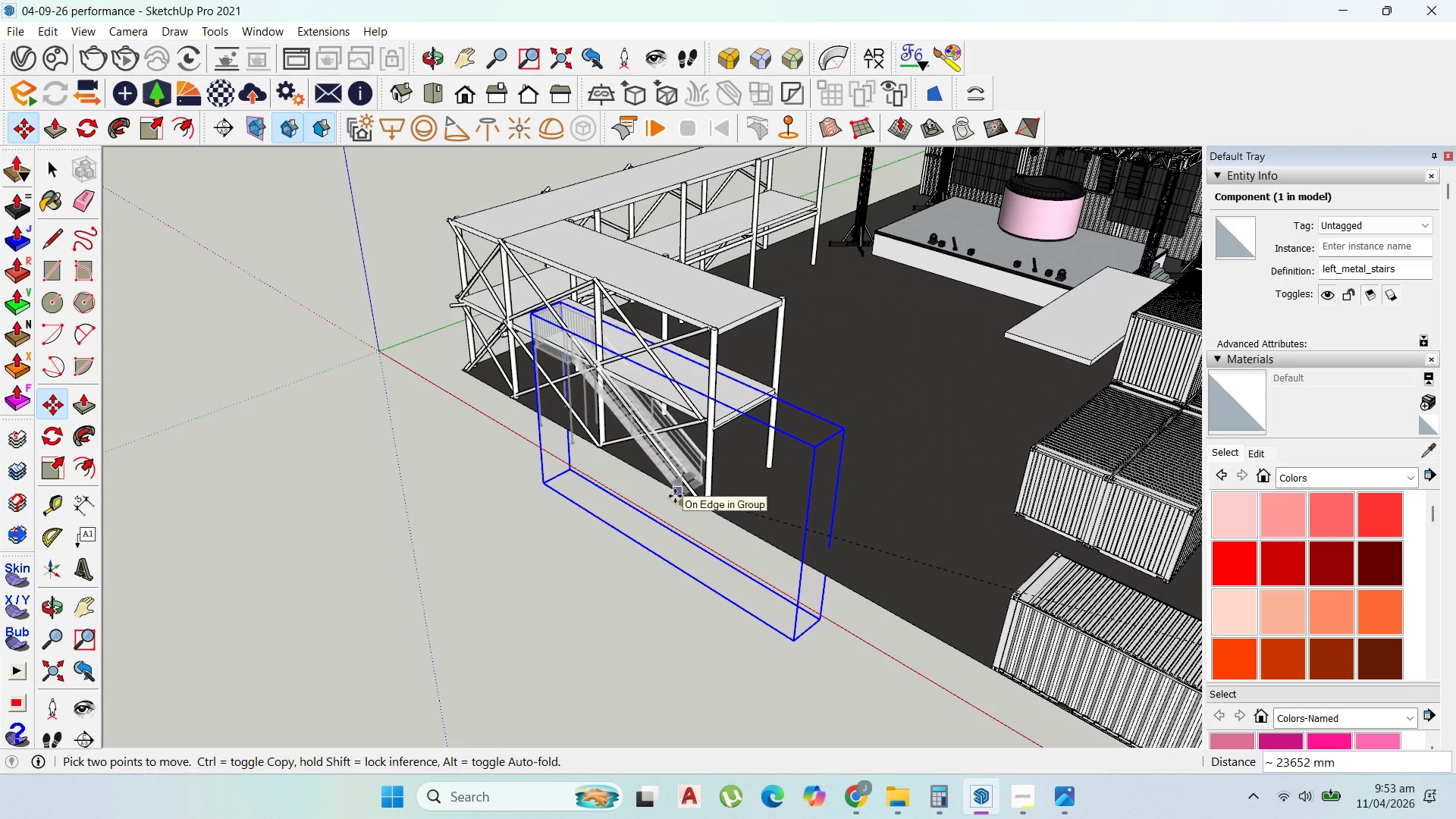 
left_click([675, 496])
 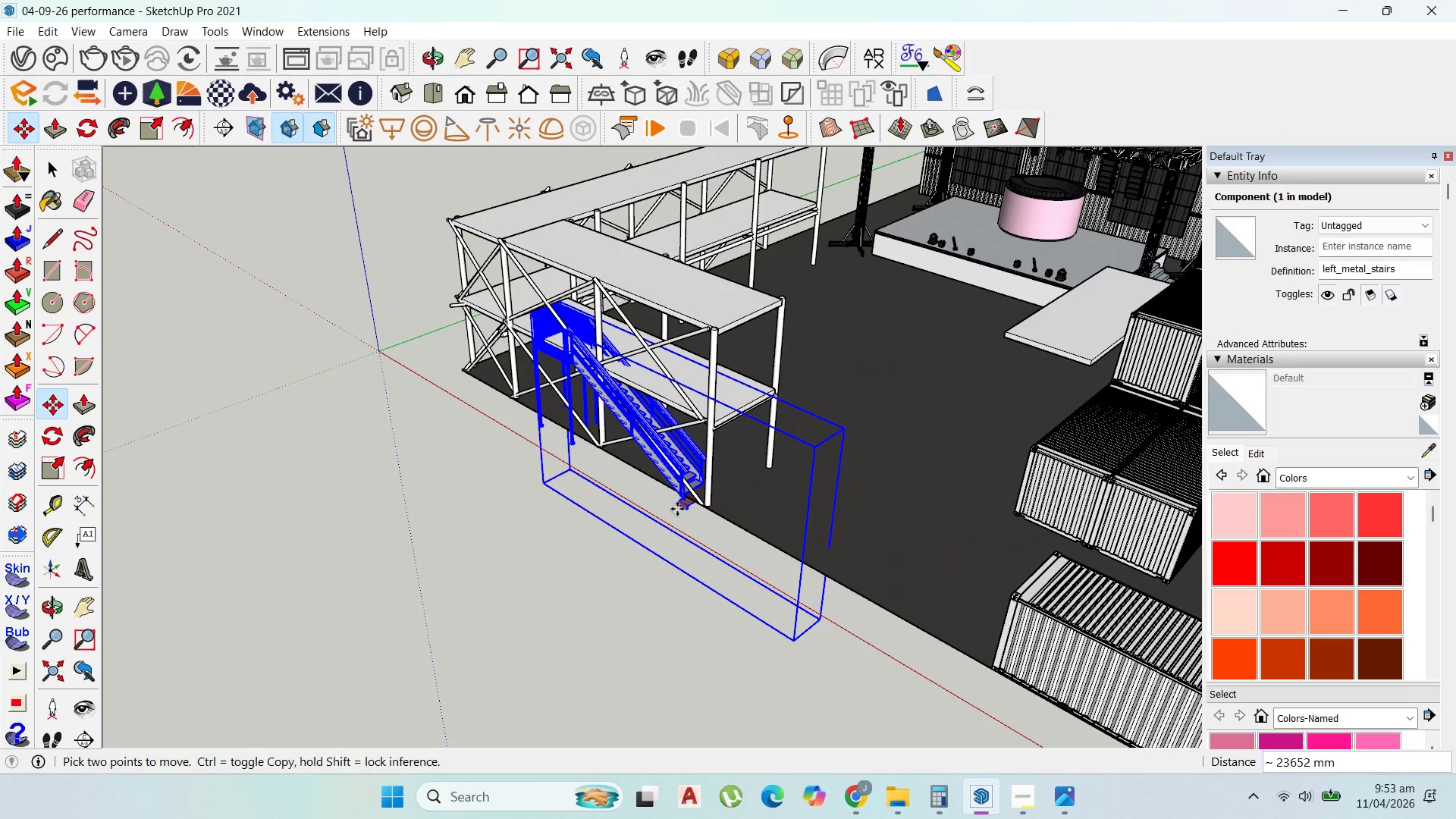 
scroll: coordinate [641, 494], scroll_direction: up, amount: 15.0
 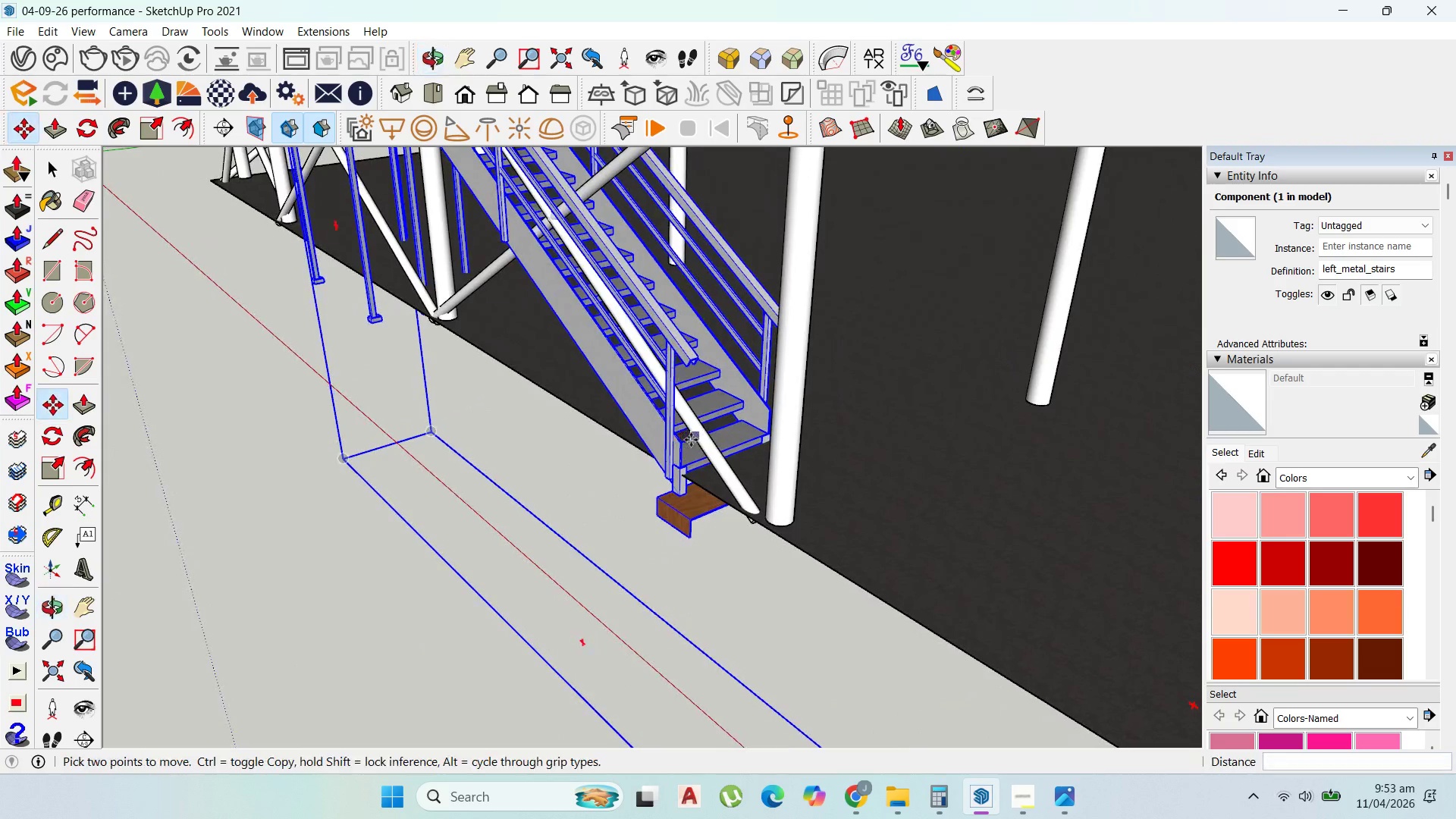 
left_click([682, 493])
 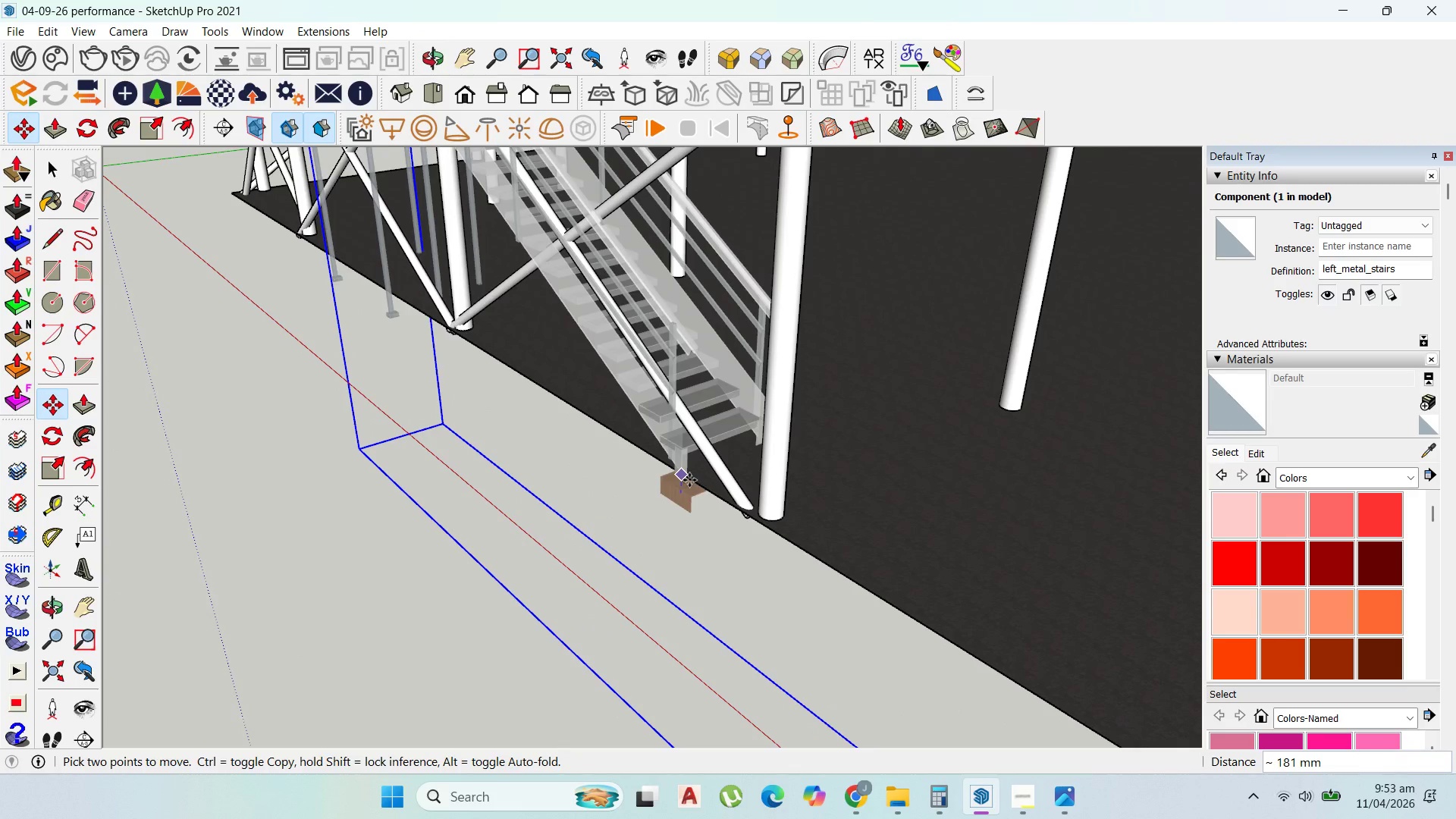 
scroll: coordinate [693, 471], scroll_direction: down, amount: 1.0
 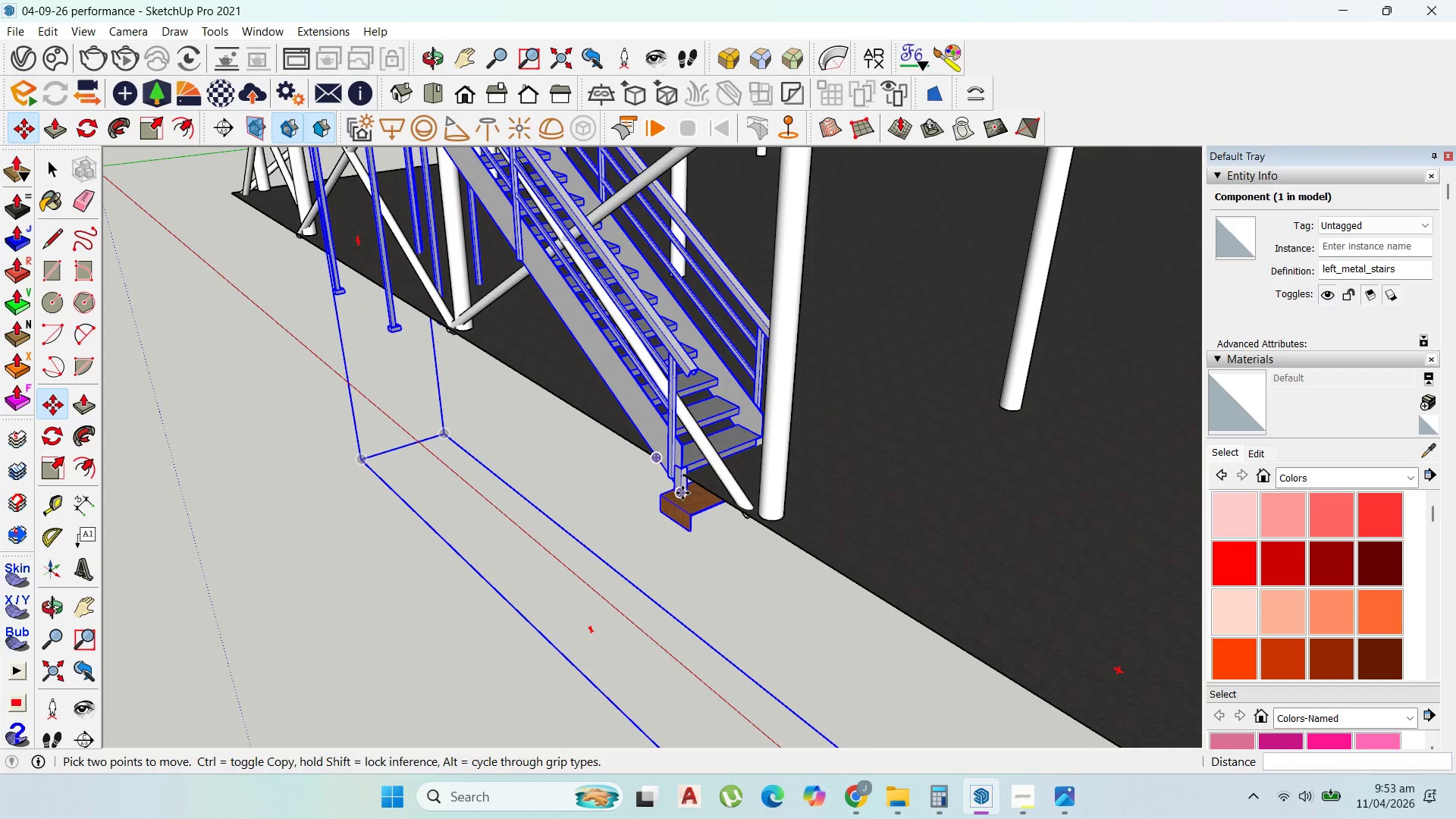 
left_click([689, 480])
 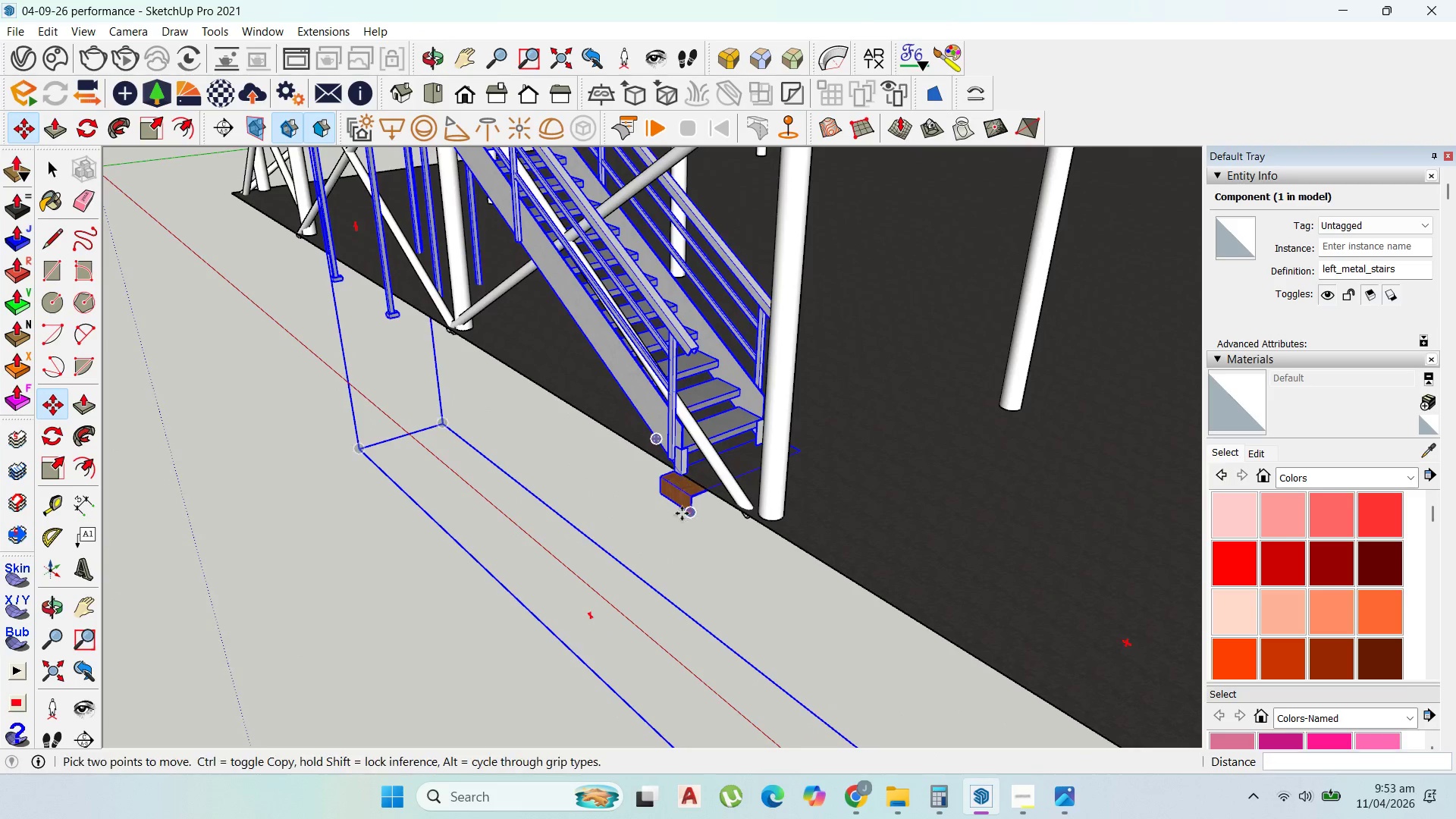 
scroll: coordinate [691, 513], scroll_direction: down, amount: 8.0
 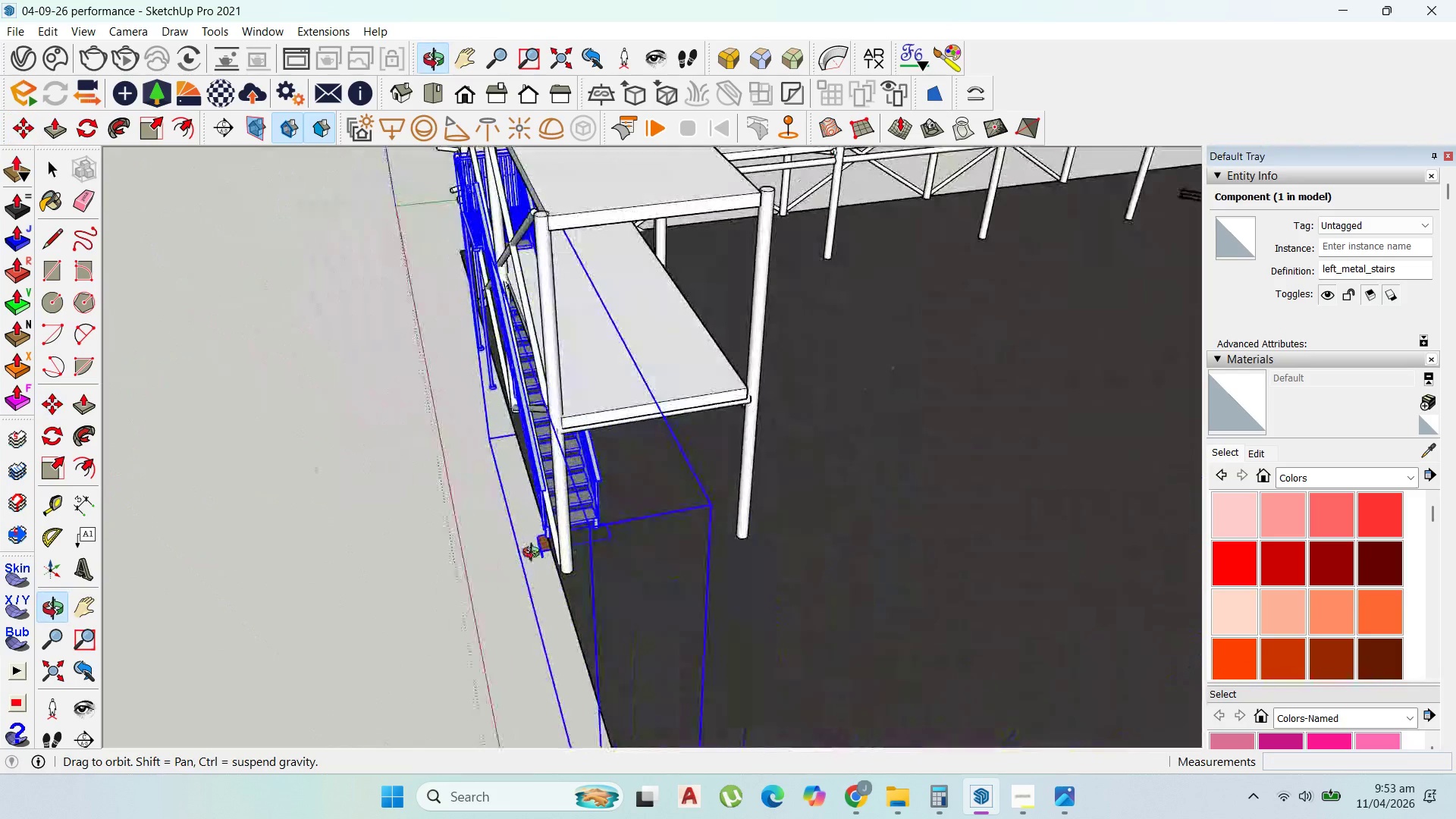 
left_click([555, 483])
 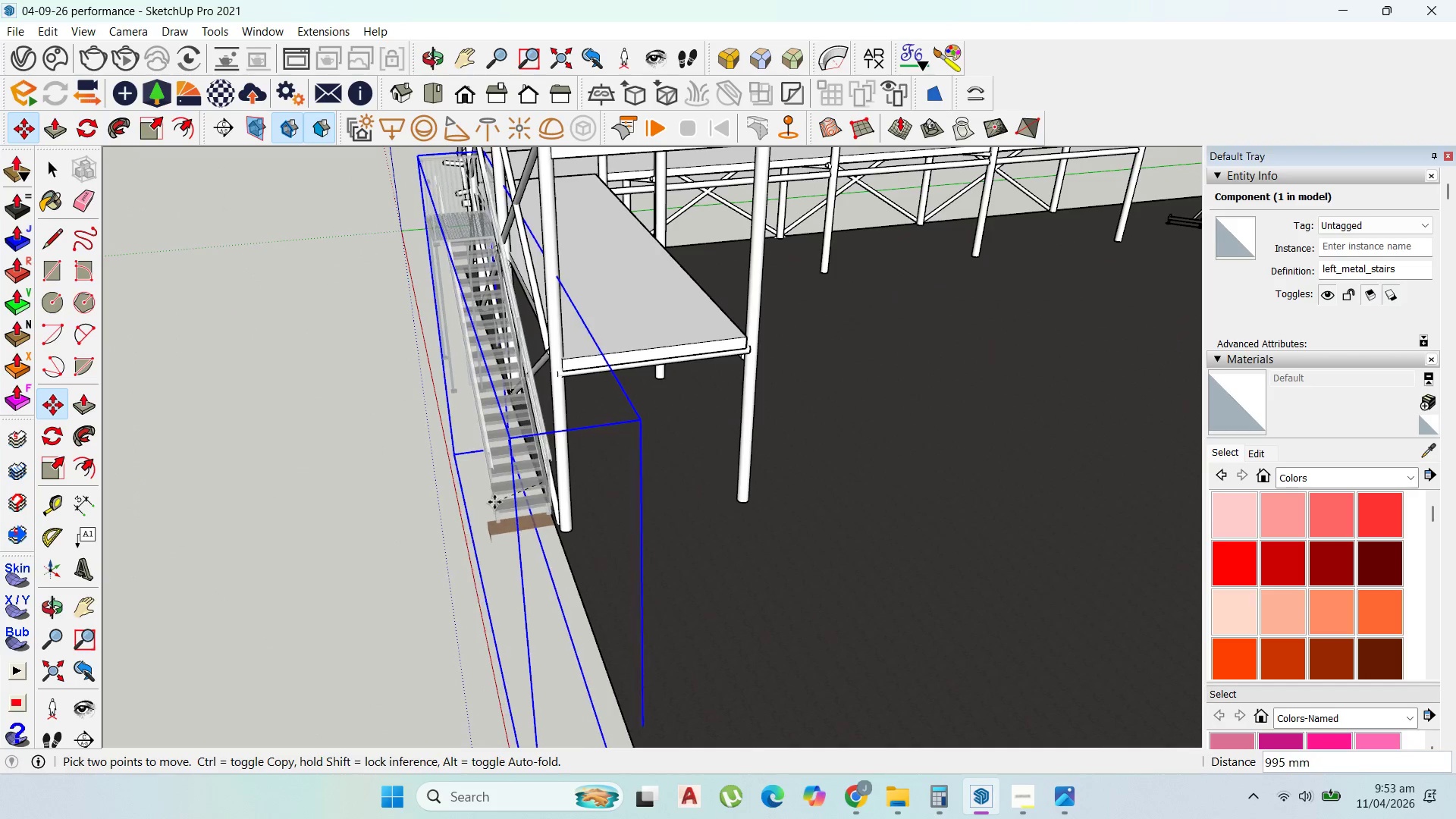 
left_click([494, 500])
 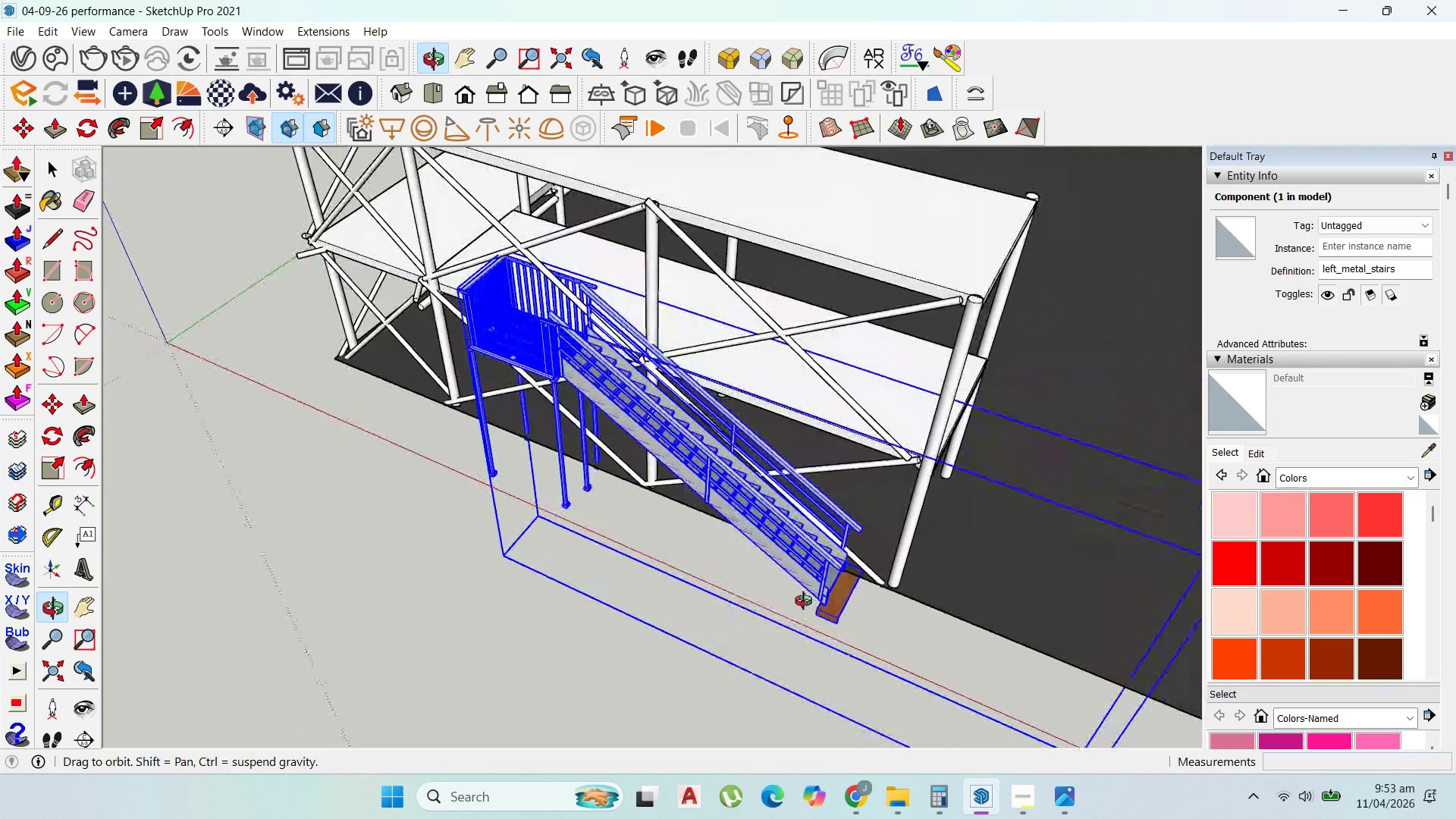 
scroll: coordinate [846, 565], scroll_direction: up, amount: 4.0
 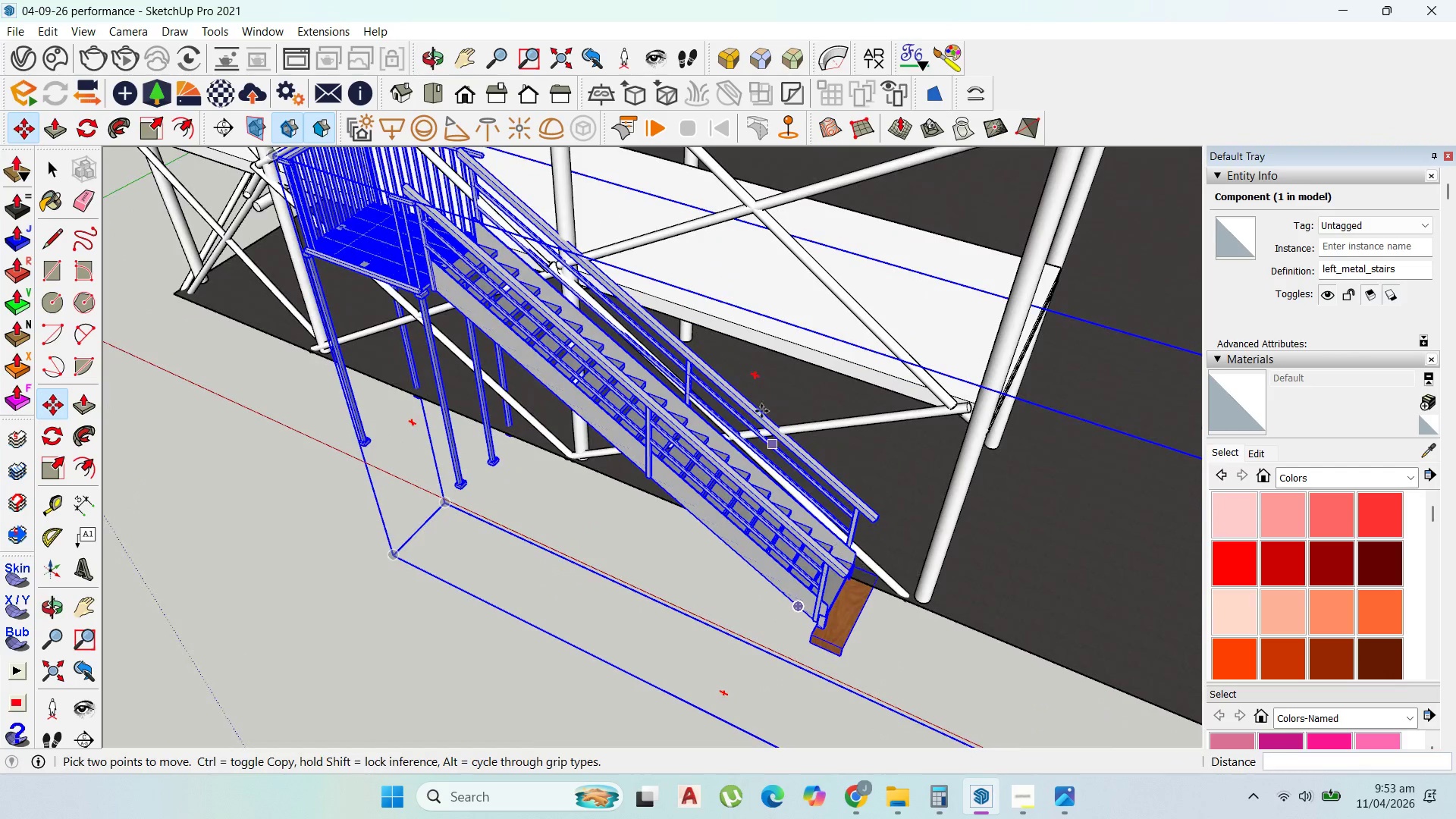 
left_click([758, 296])
 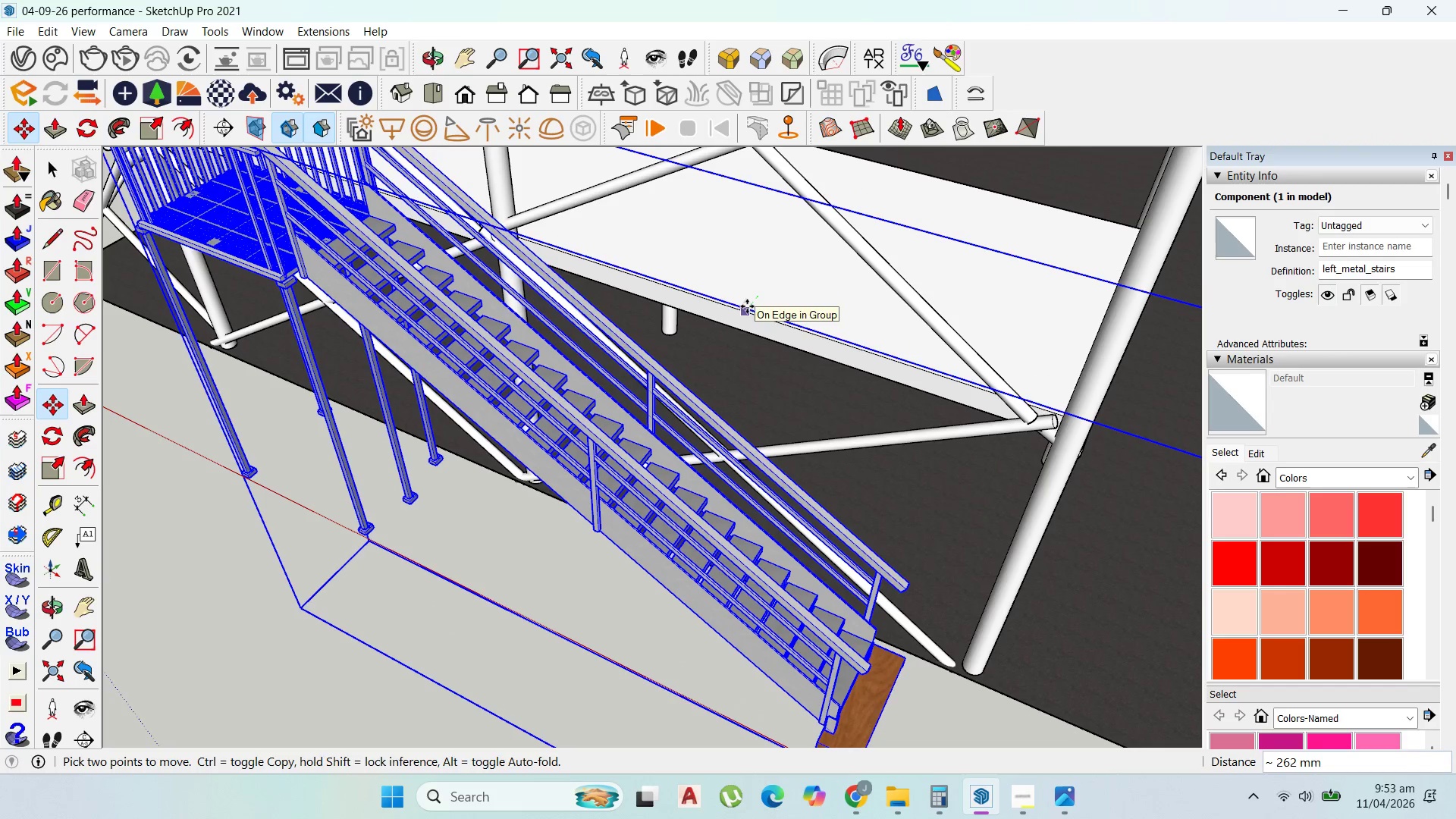 
scroll: coordinate [759, 346], scroll_direction: up, amount: 2.0
 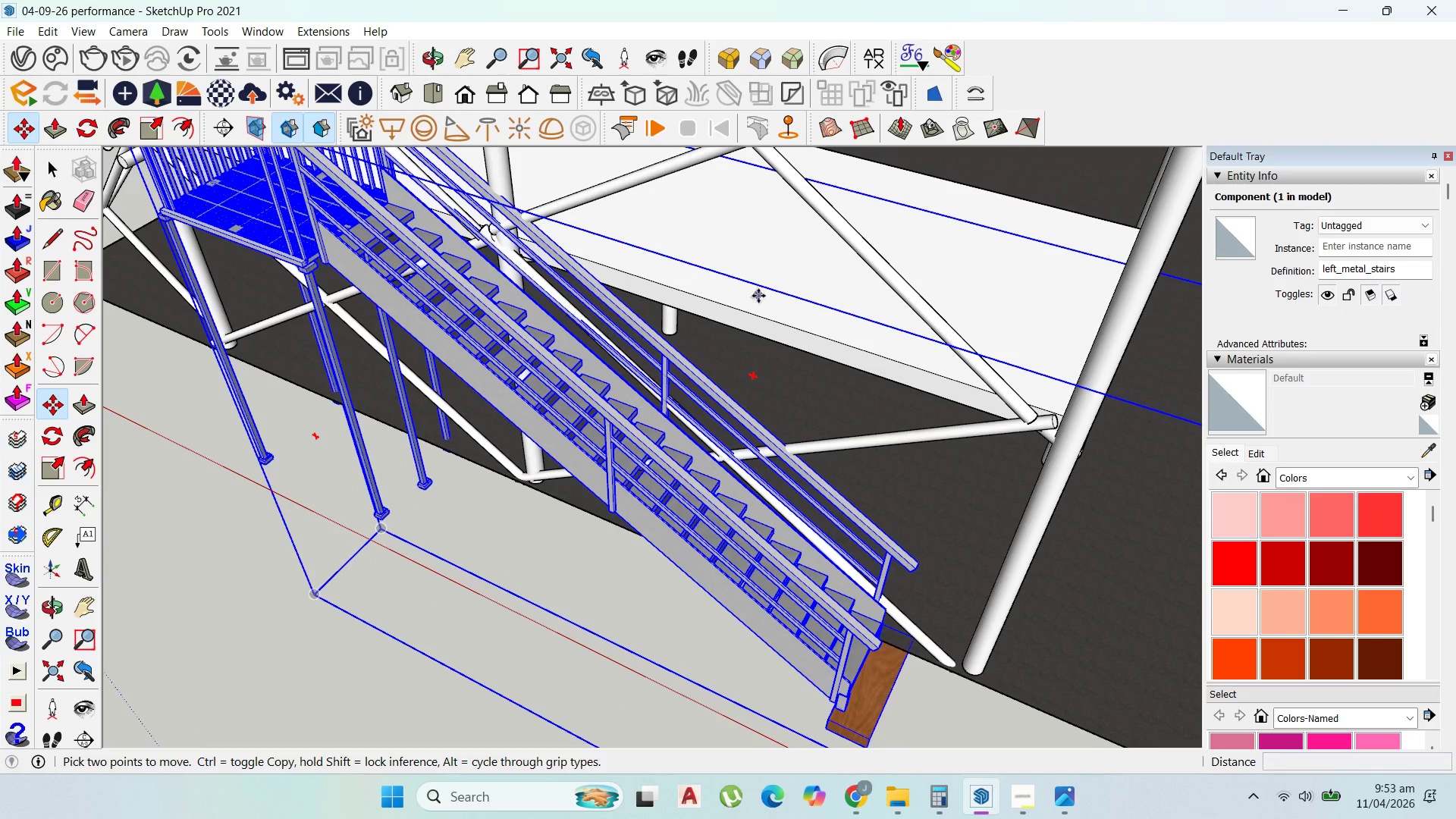 
left_click([747, 306])
 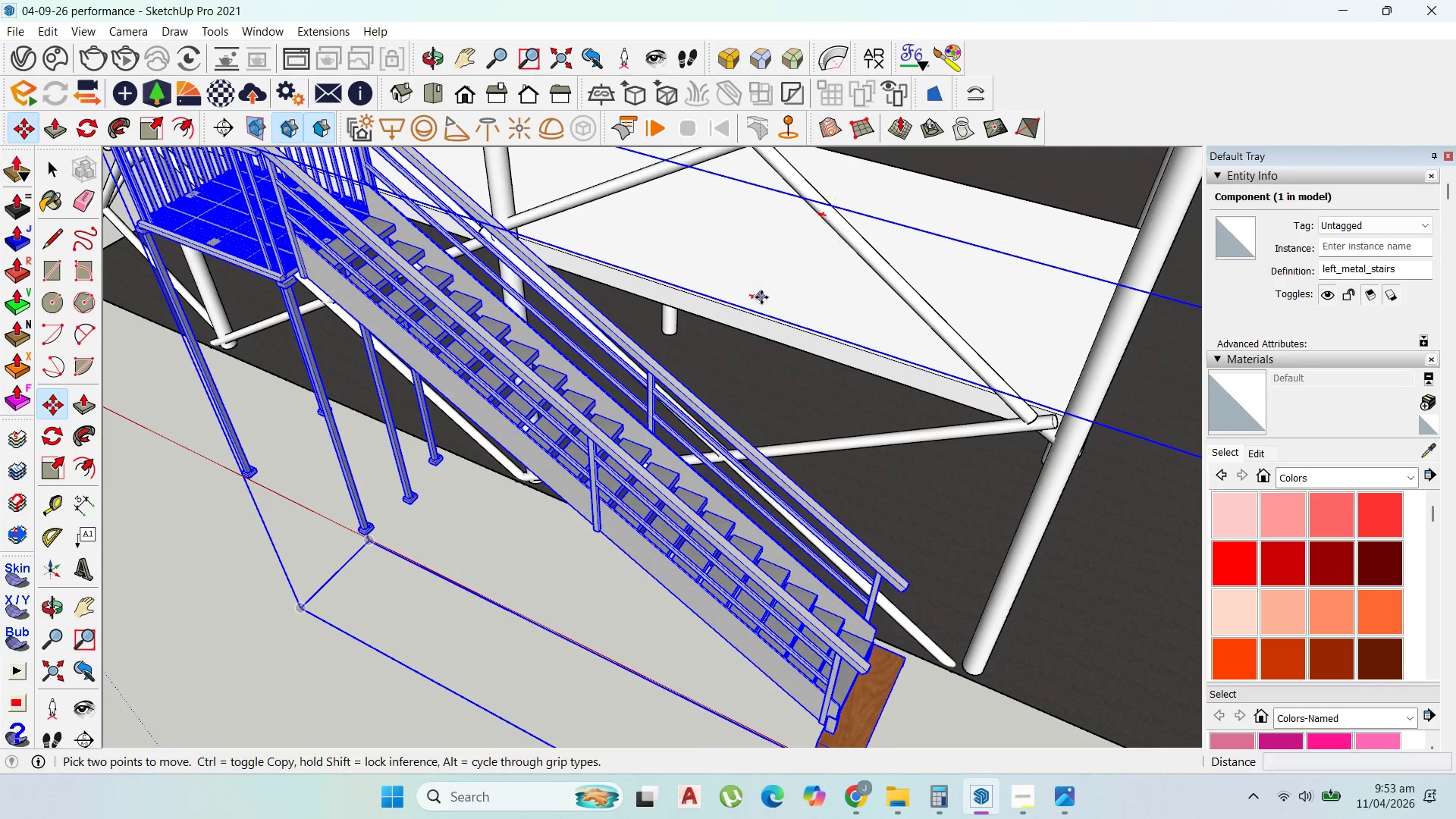 
scroll: coordinate [777, 362], scroll_direction: down, amount: 8.0
 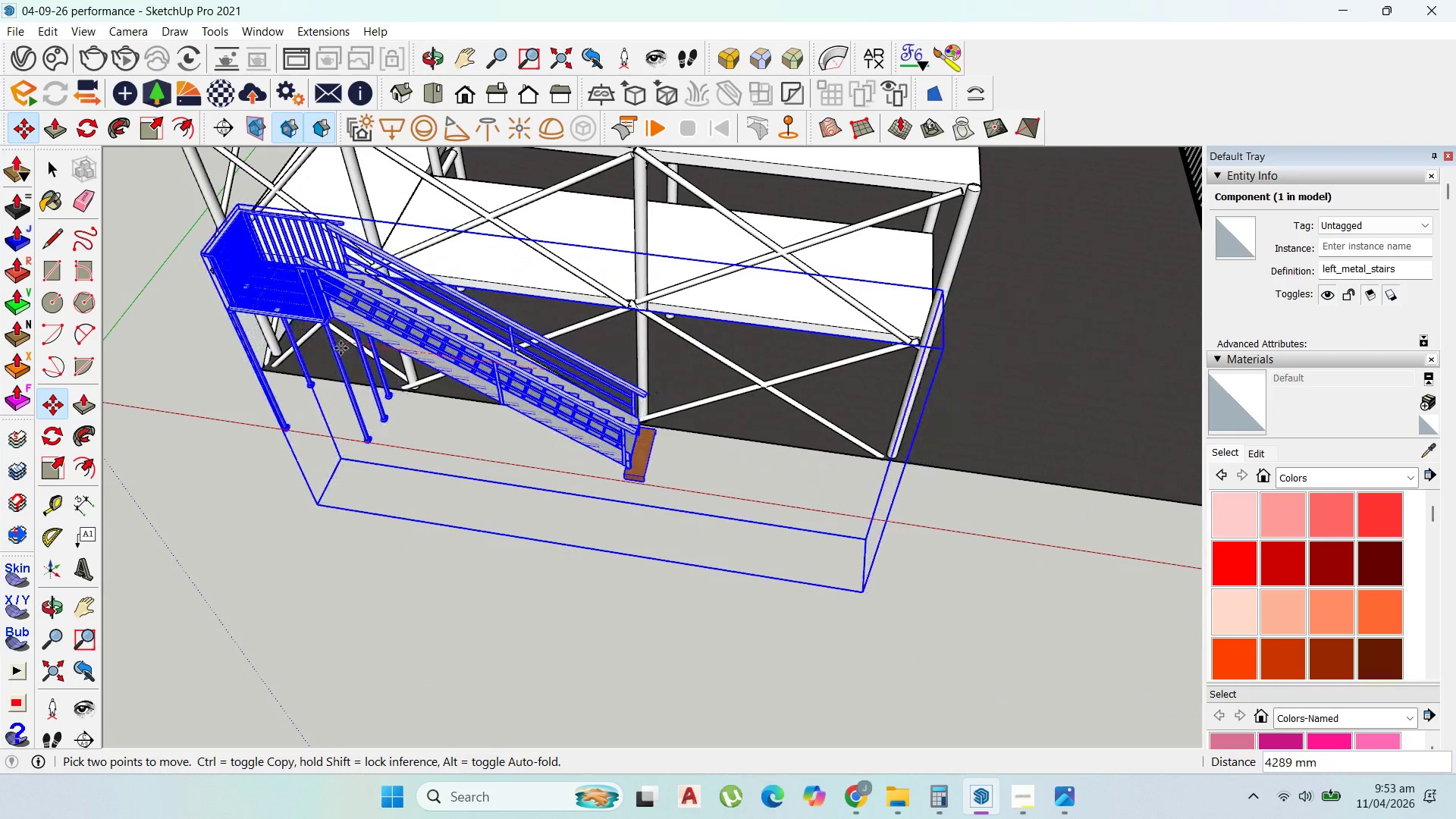 
left_click([315, 343])
 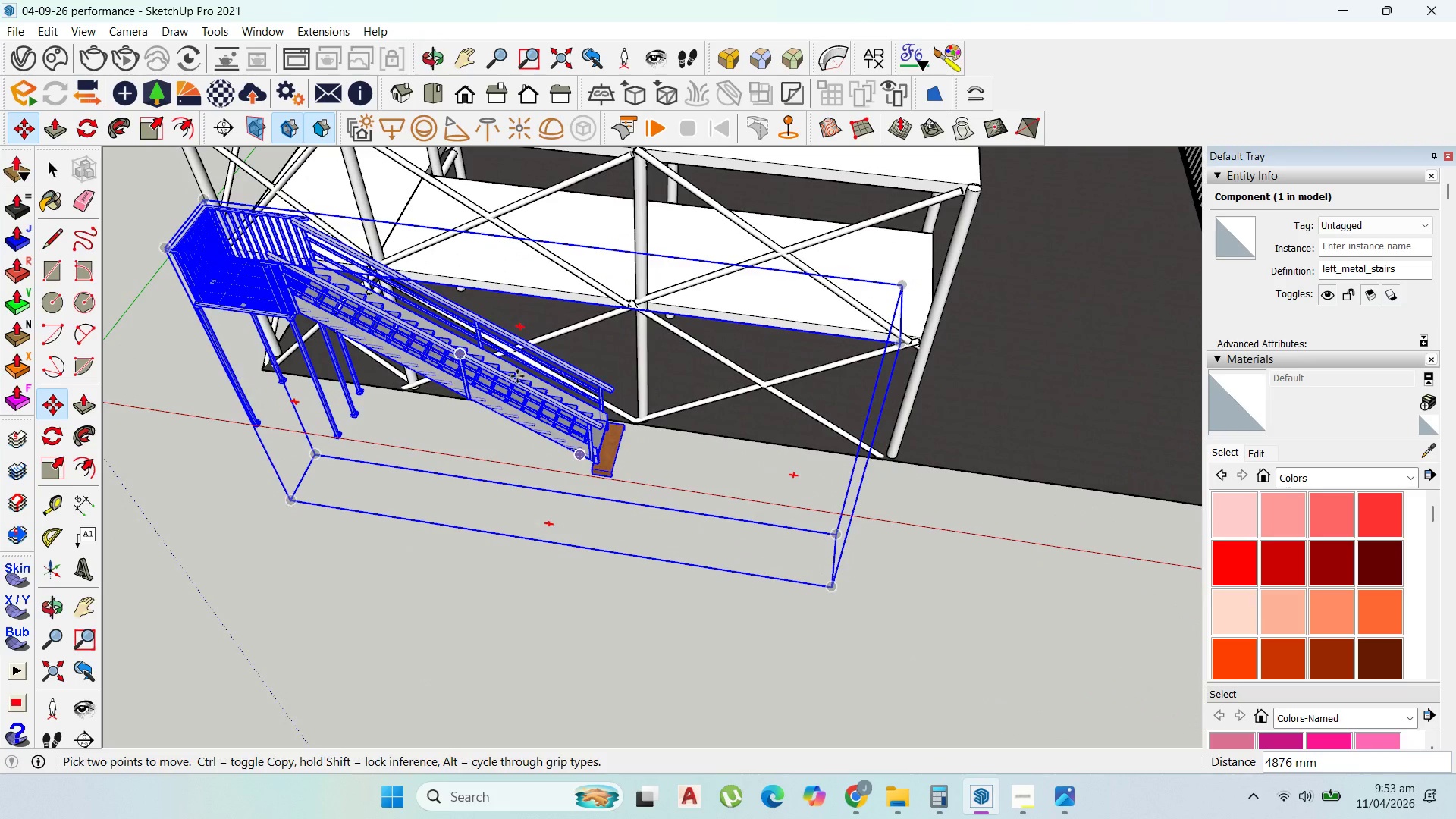 
scroll: coordinate [592, 347], scroll_direction: down, amount: 5.0
 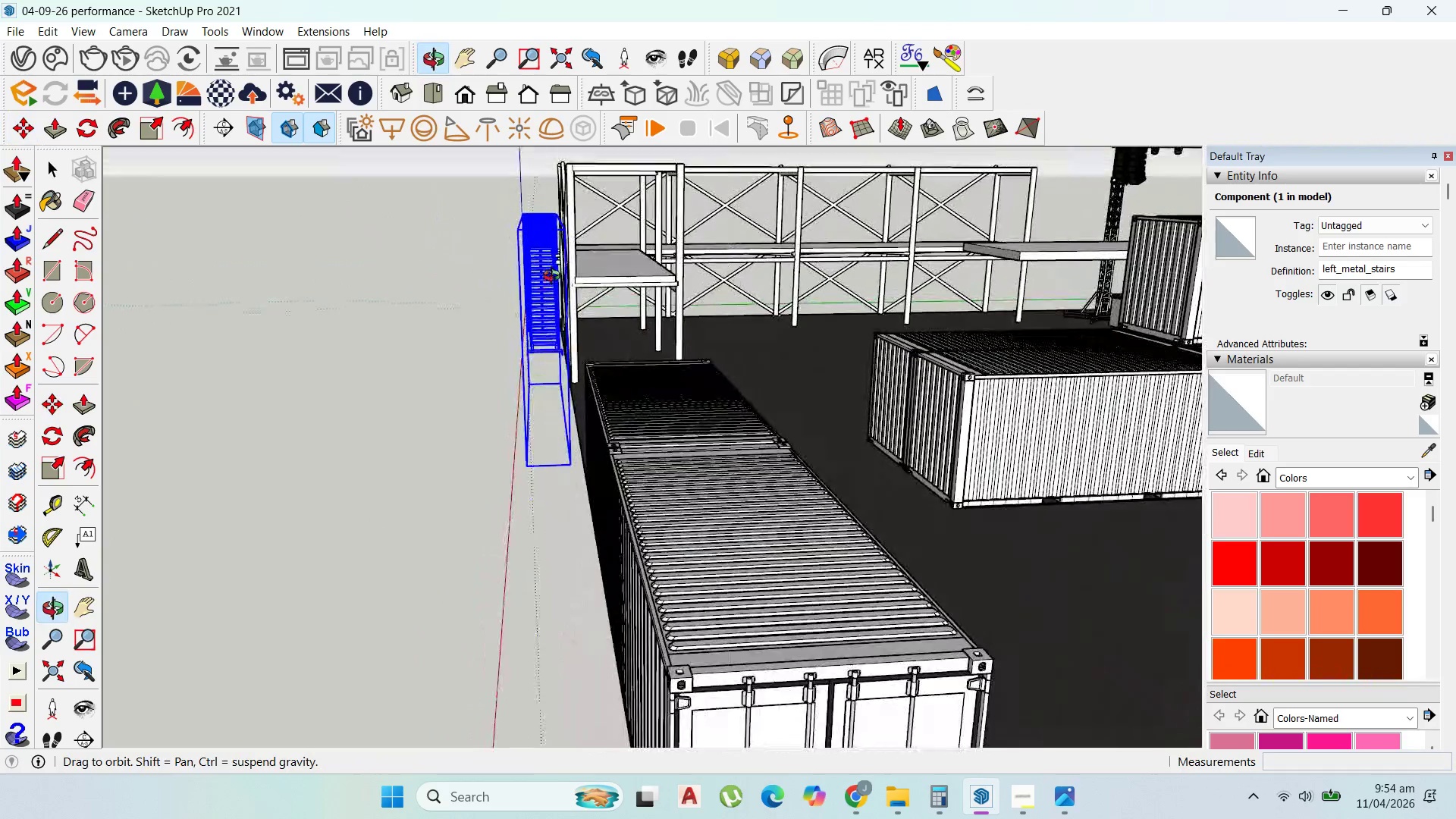 
scroll: coordinate [566, 368], scroll_direction: up, amount: 11.0
 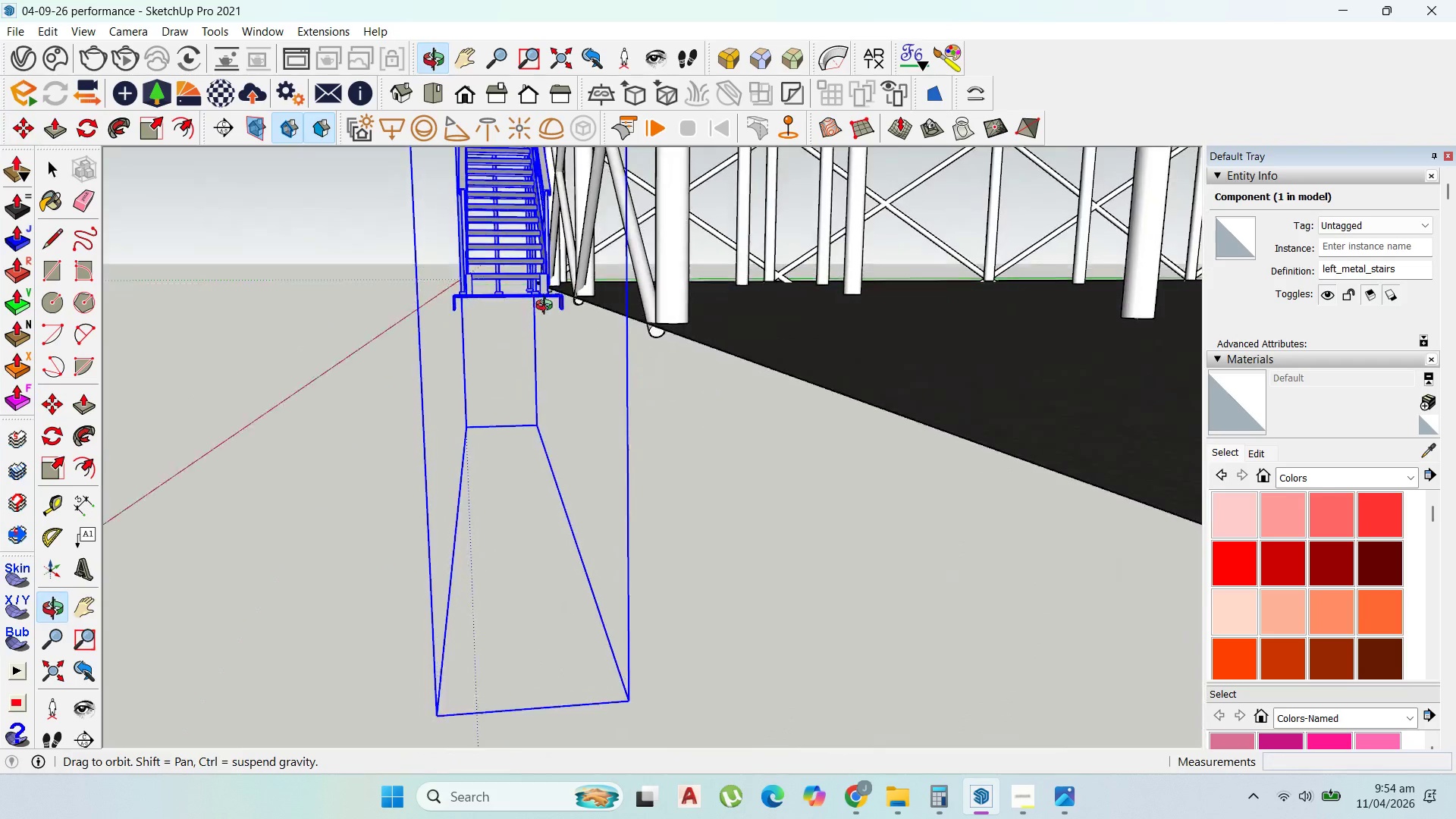 
scroll: coordinate [789, 541], scroll_direction: down, amount: 14.0
 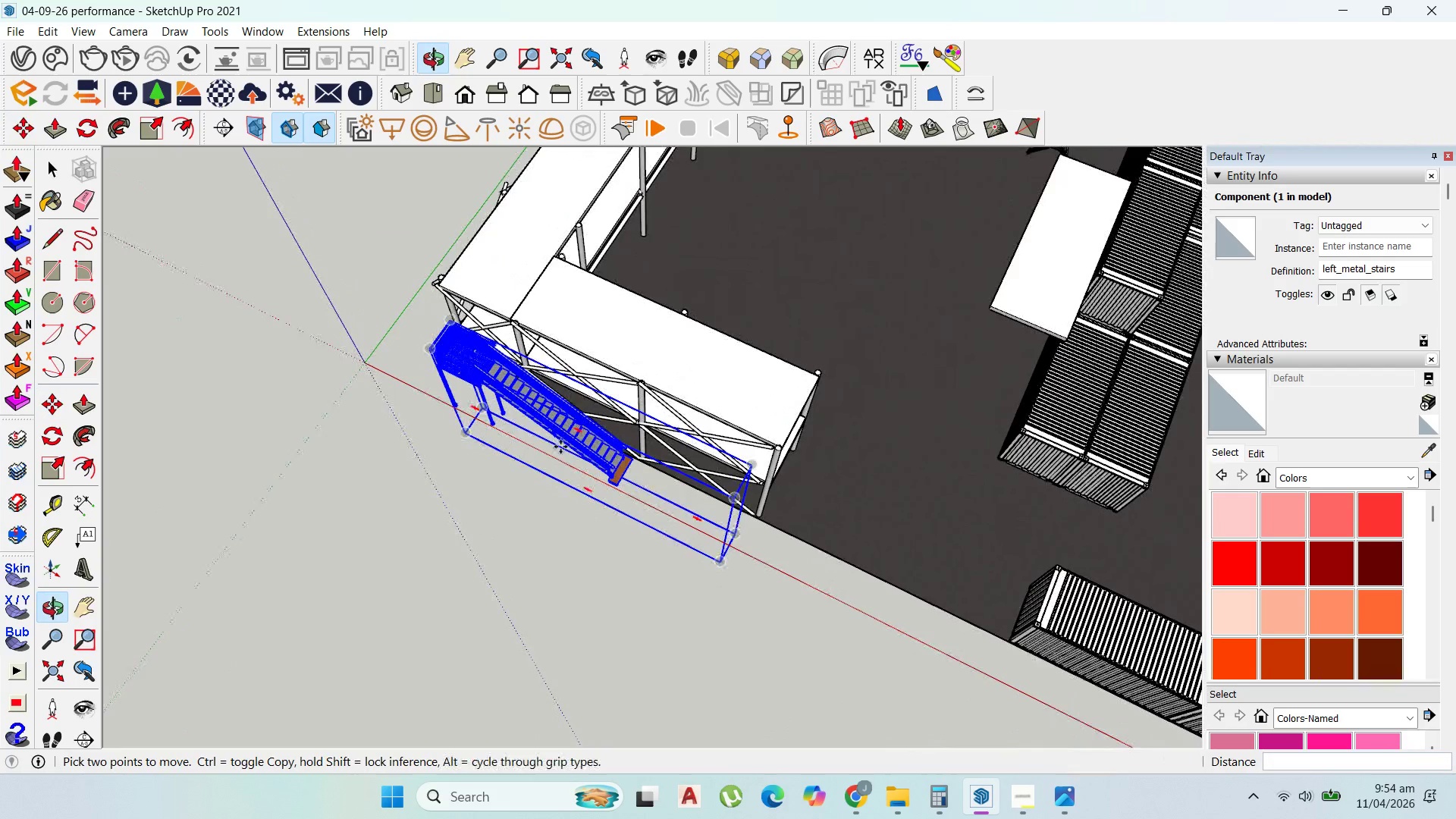 
scroll: coordinate [556, 359], scroll_direction: up, amount: 12.0
 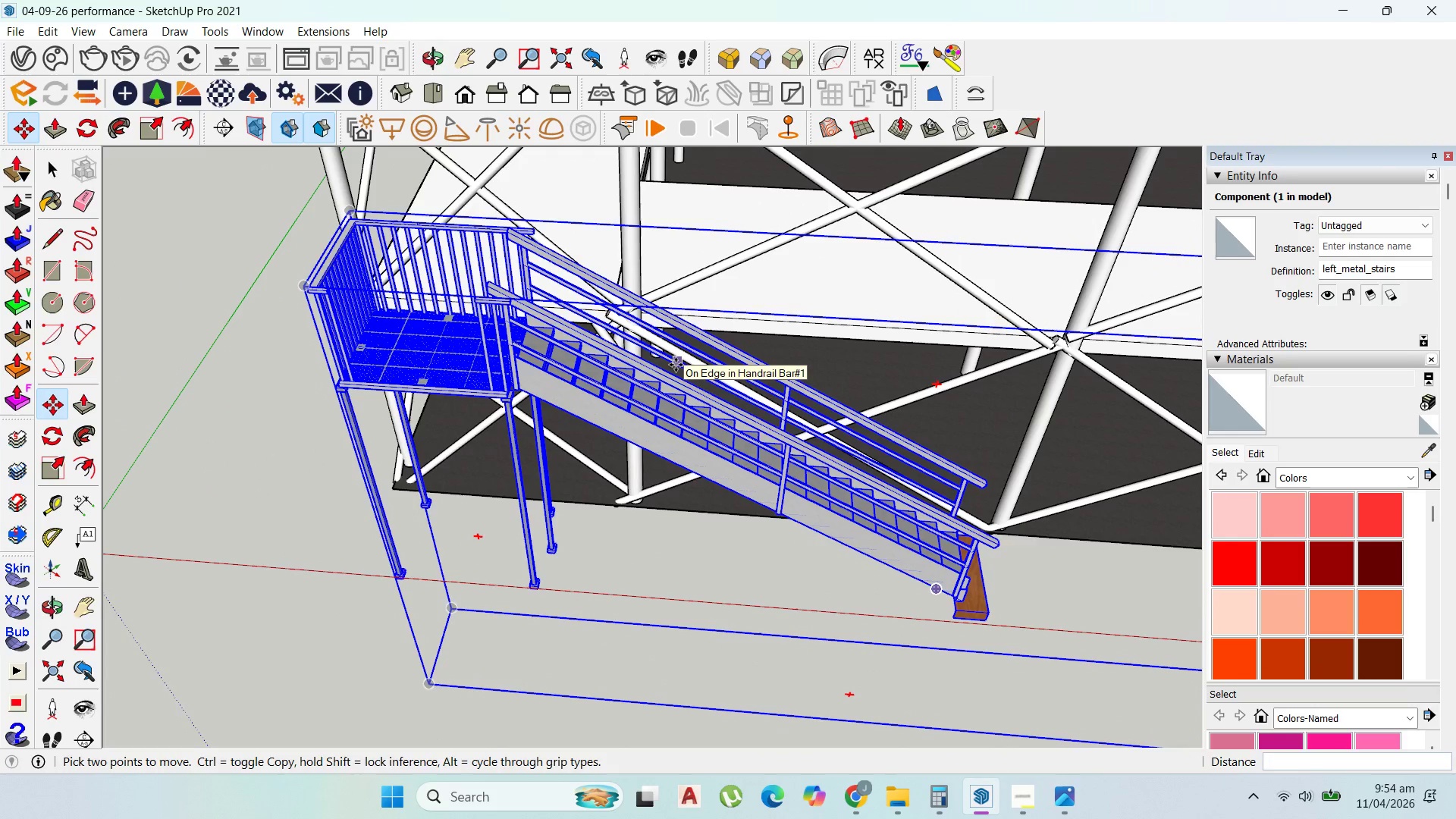 
wait(6.51)
 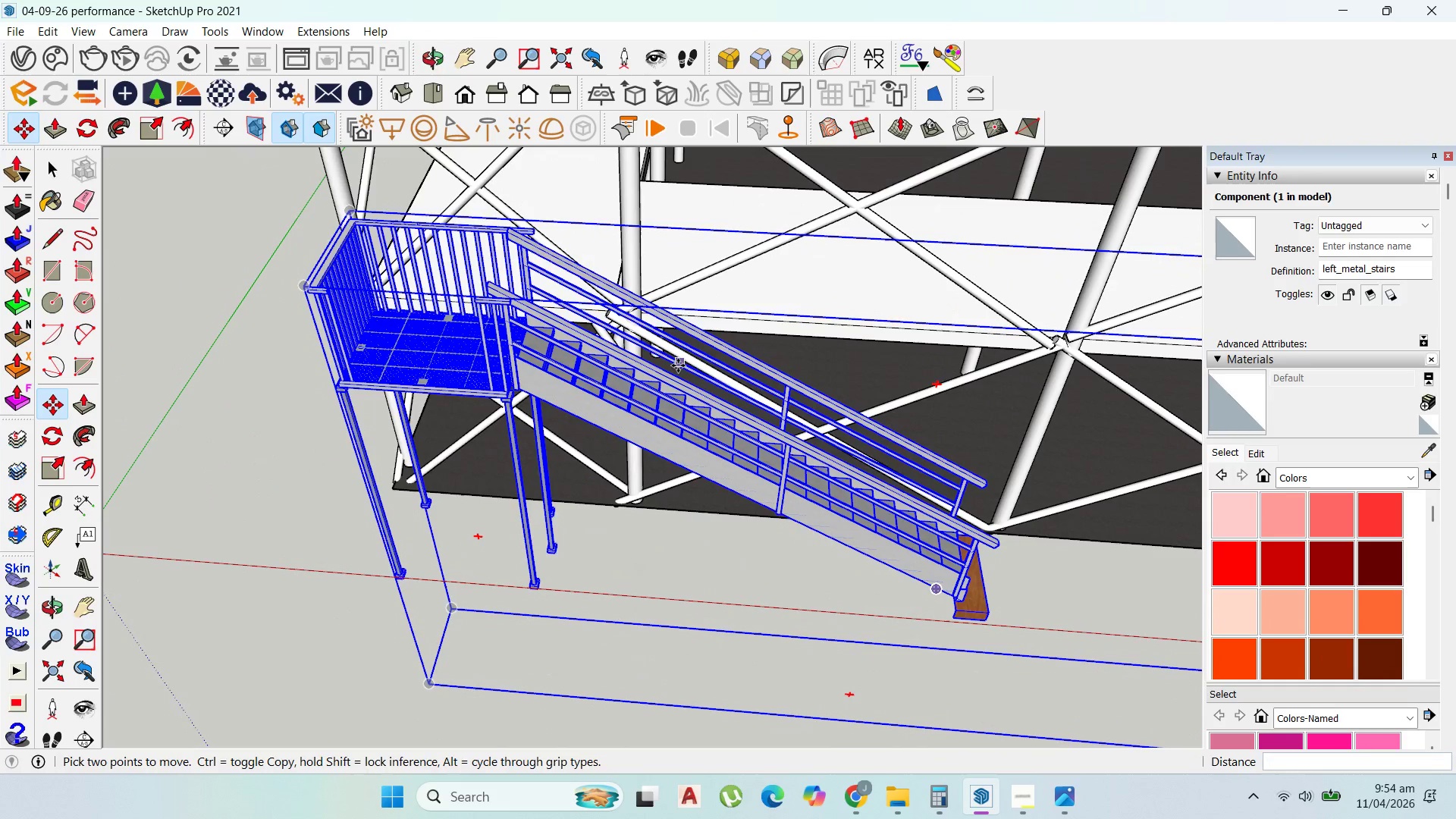 
scroll: coordinate [658, 607], scroll_direction: up, amount: 7.0
 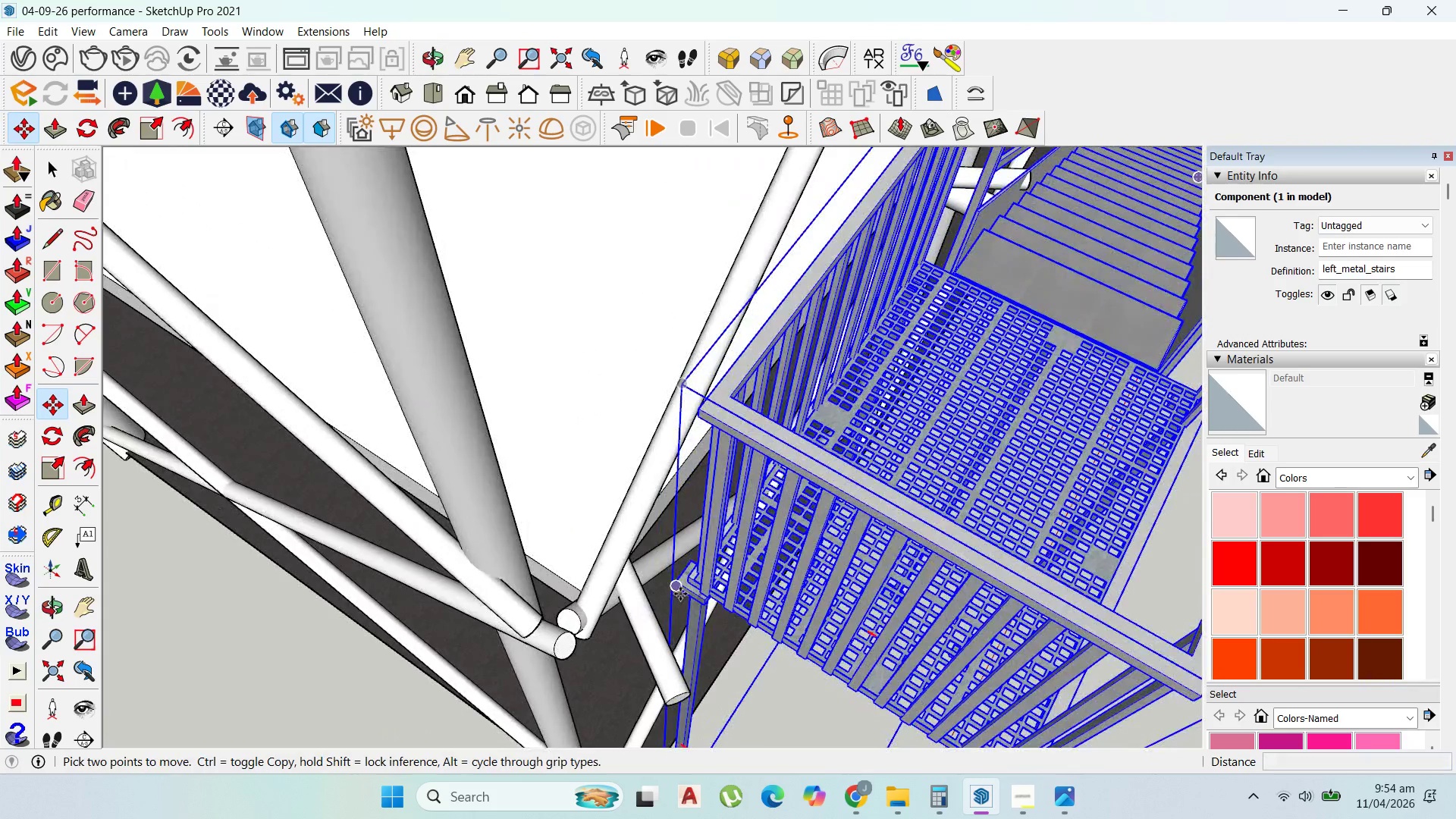 
left_click([680, 594])
 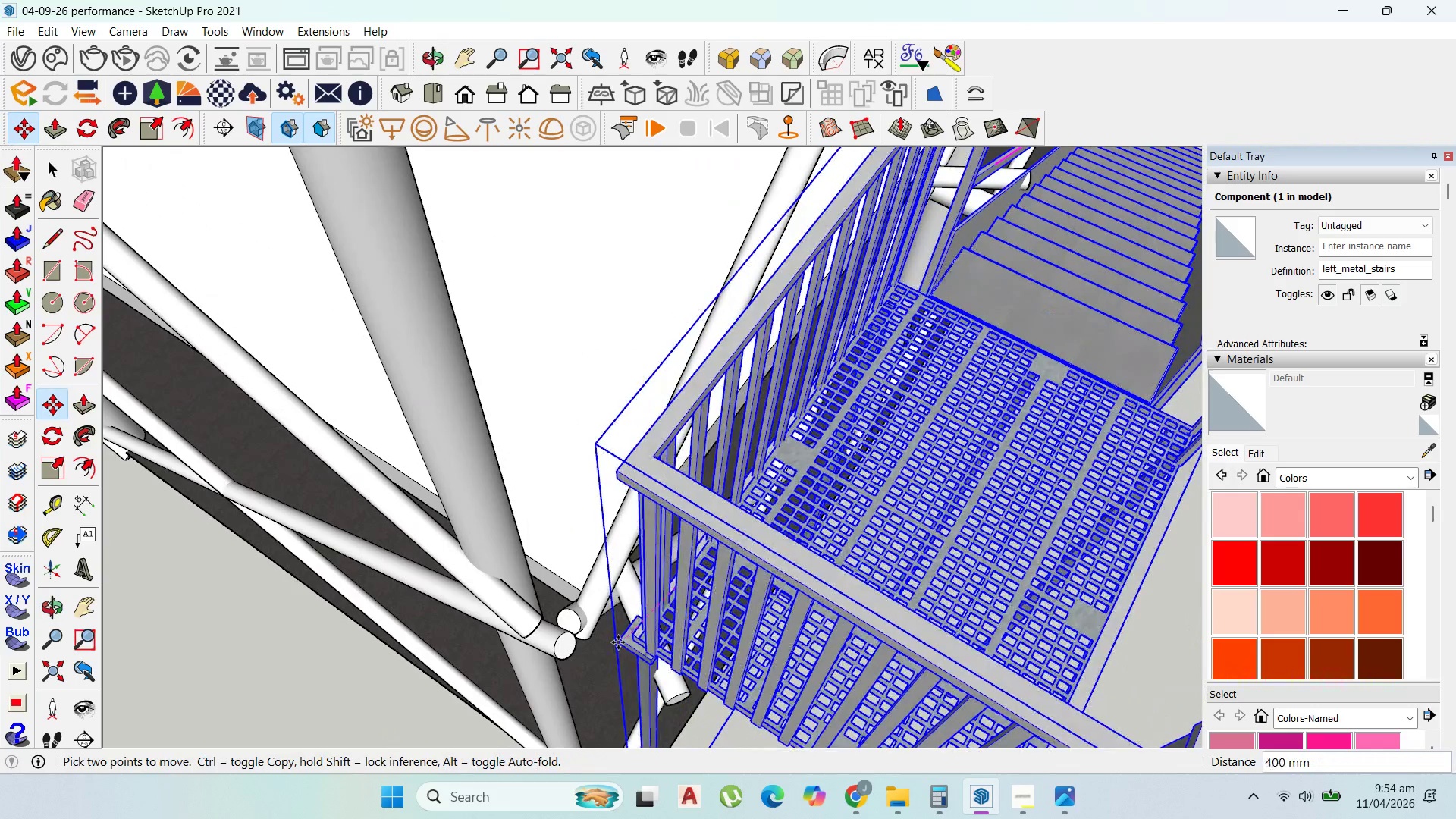 
left_click([618, 639])
 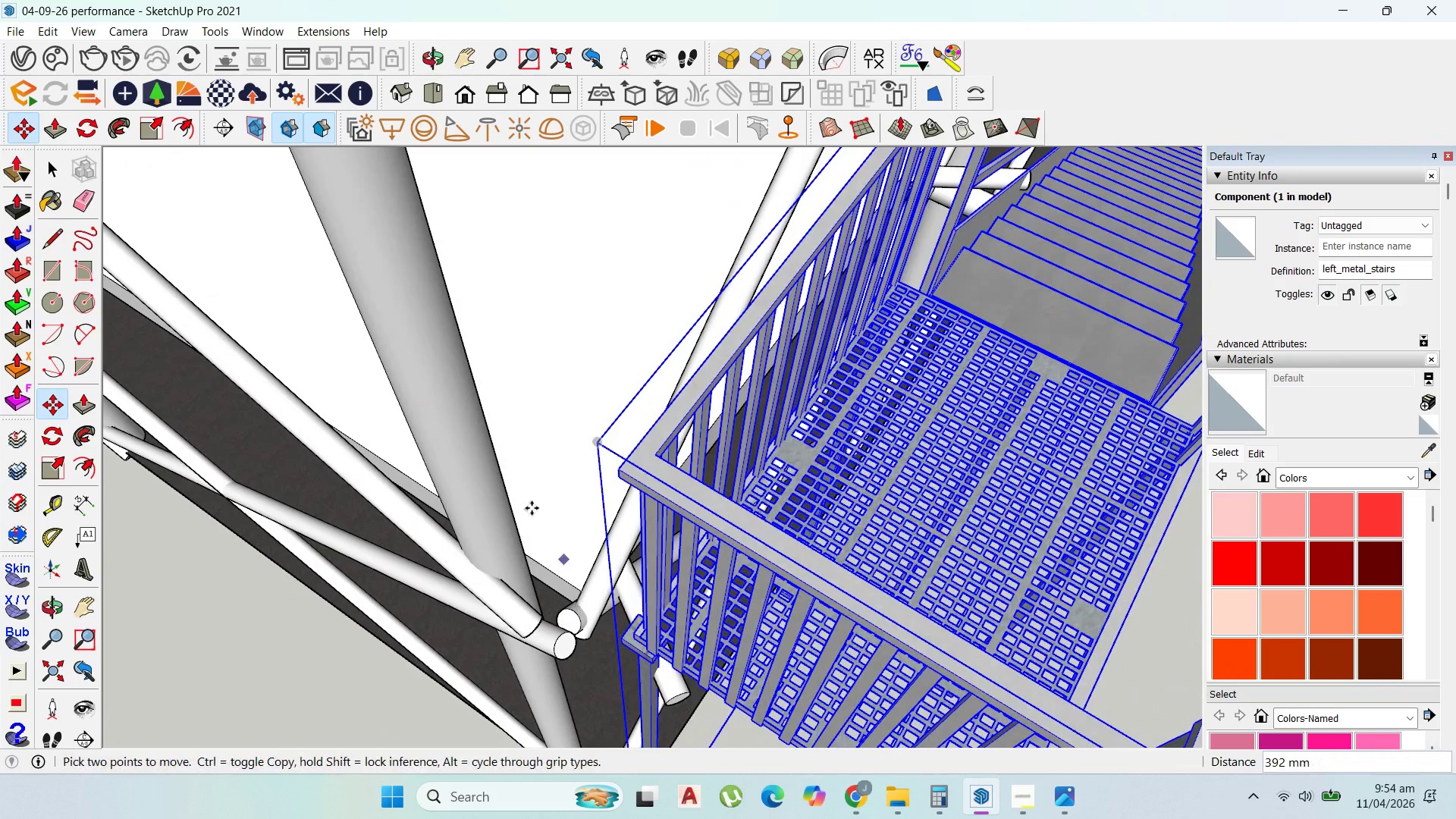 
scroll: coordinate [520, 497], scroll_direction: down, amount: 9.0
 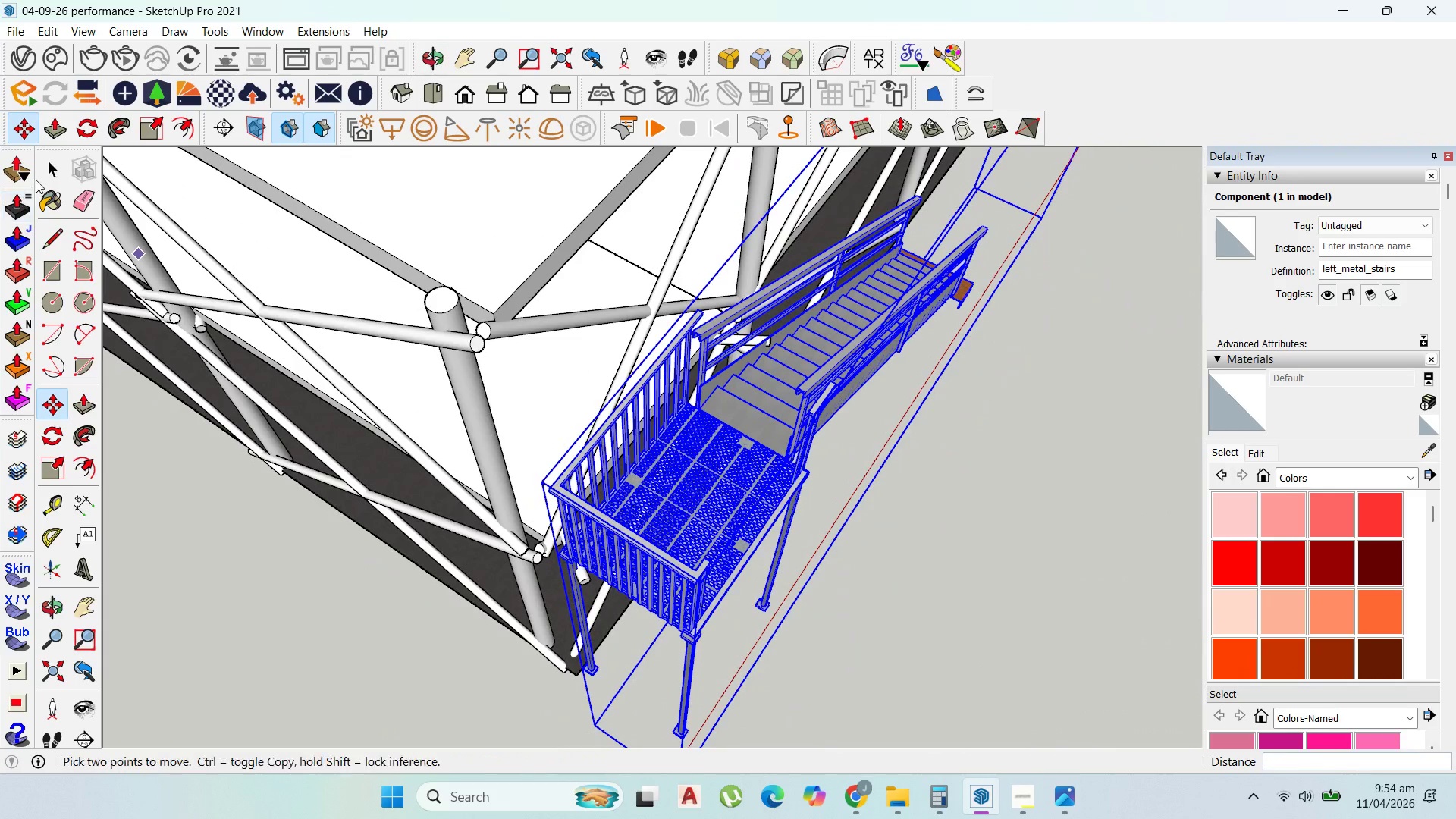 
left_click_drag(start_coordinate=[46, 165], to_coordinate=[51, 165])
 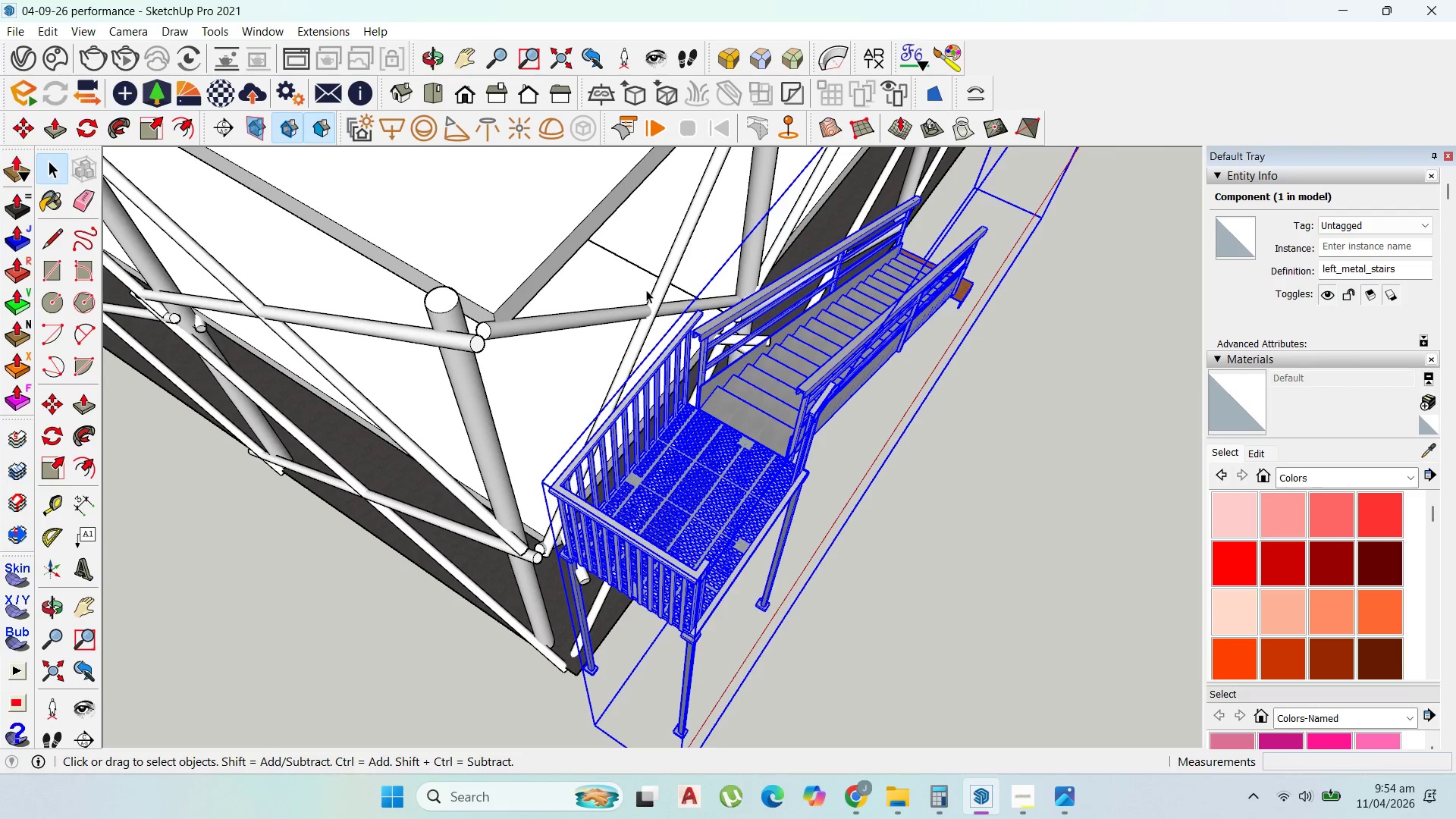 
double_click([648, 290])
 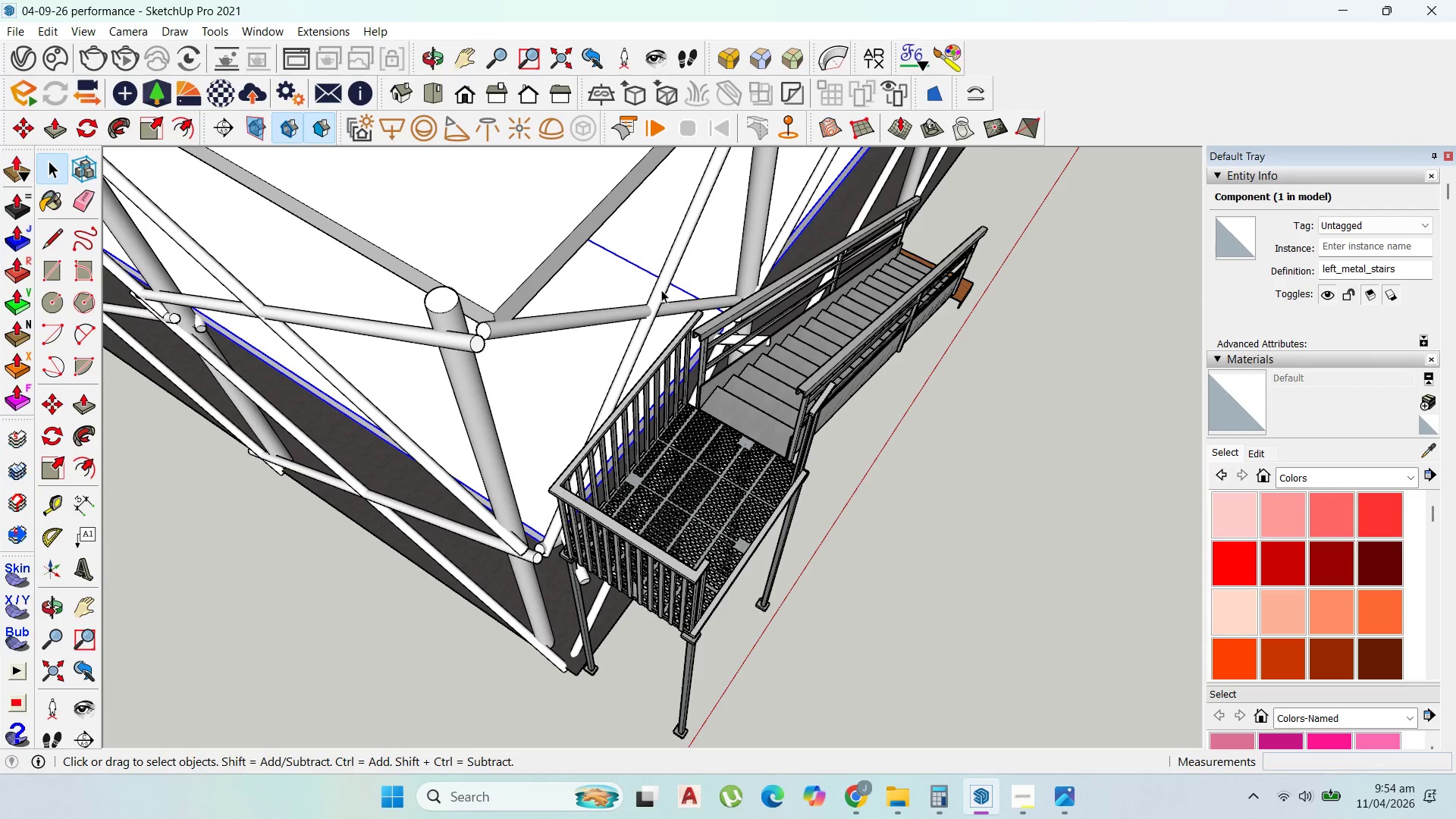 
triple_click([661, 290])
 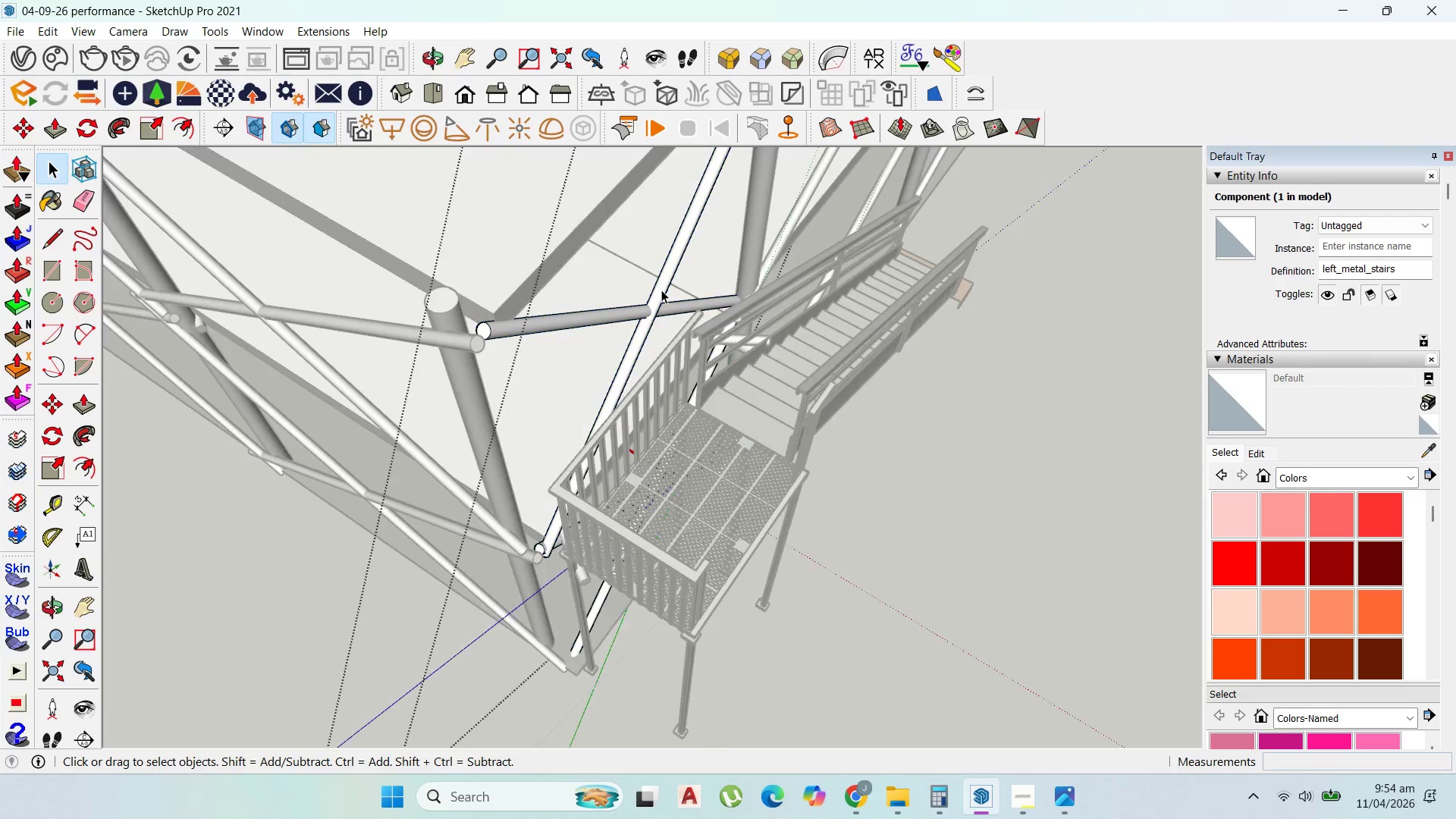 
triple_click([661, 290])
 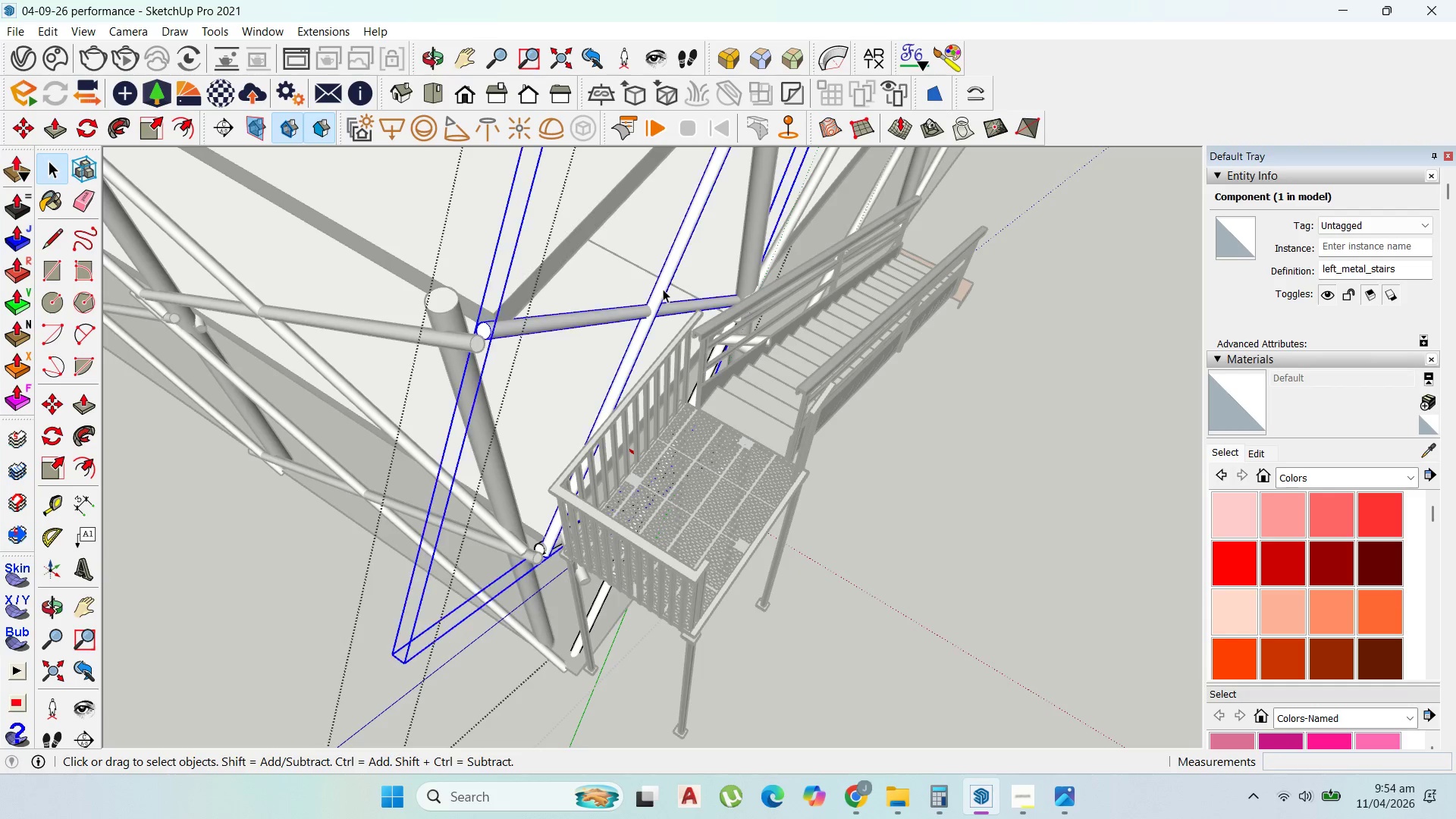 
triple_click([663, 289])
 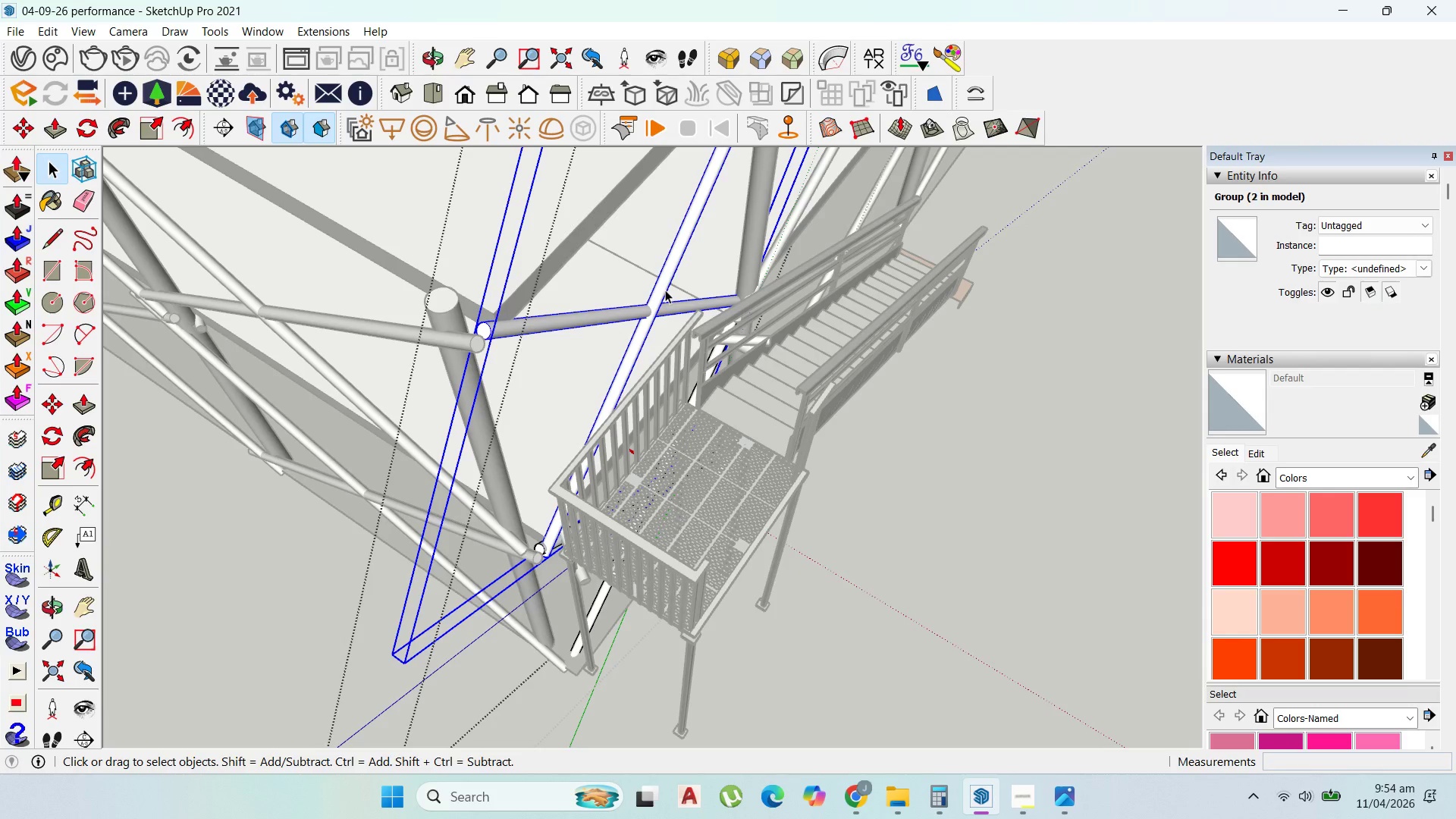 
key(Delete)
 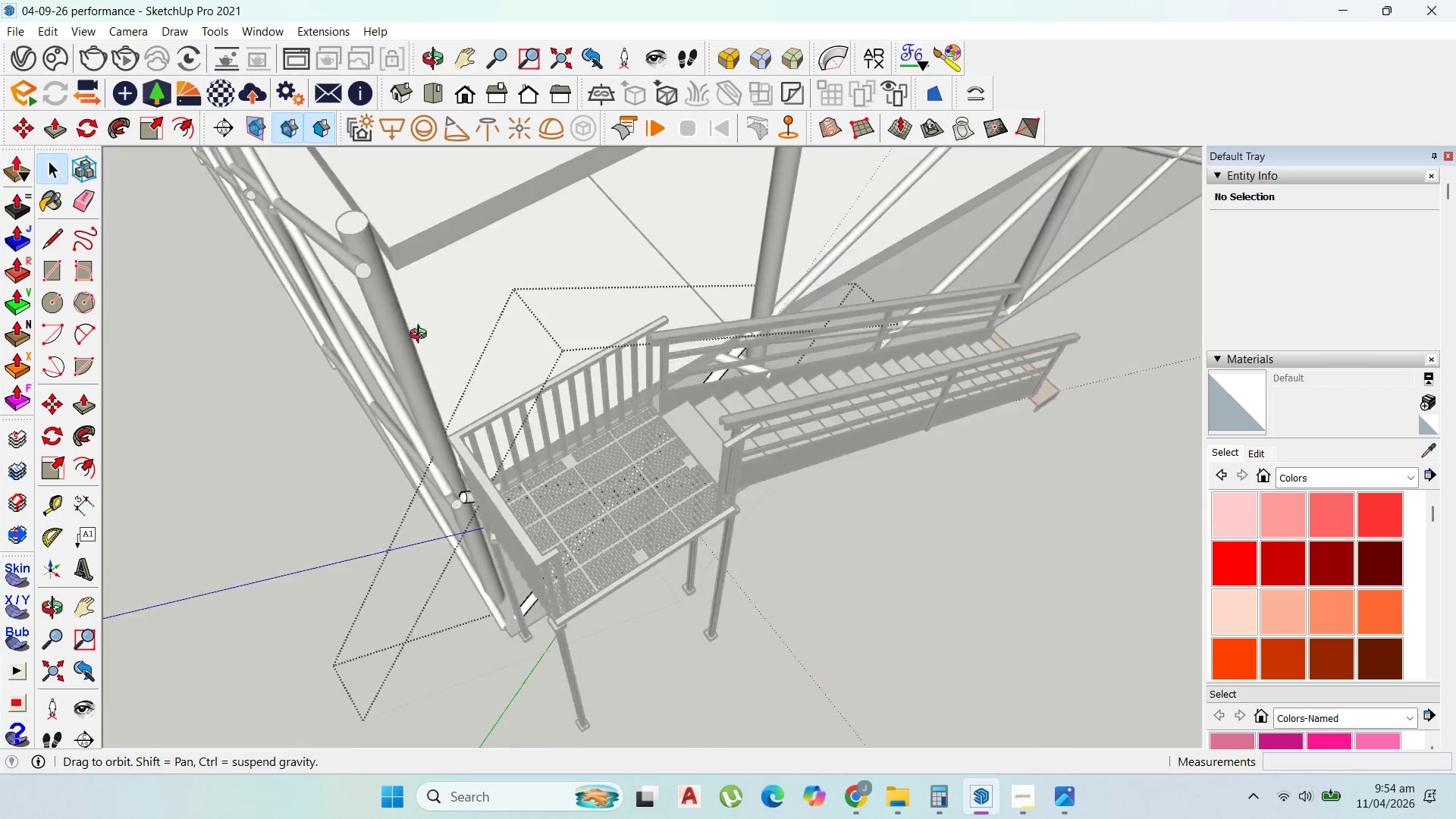 
key(Escape)
 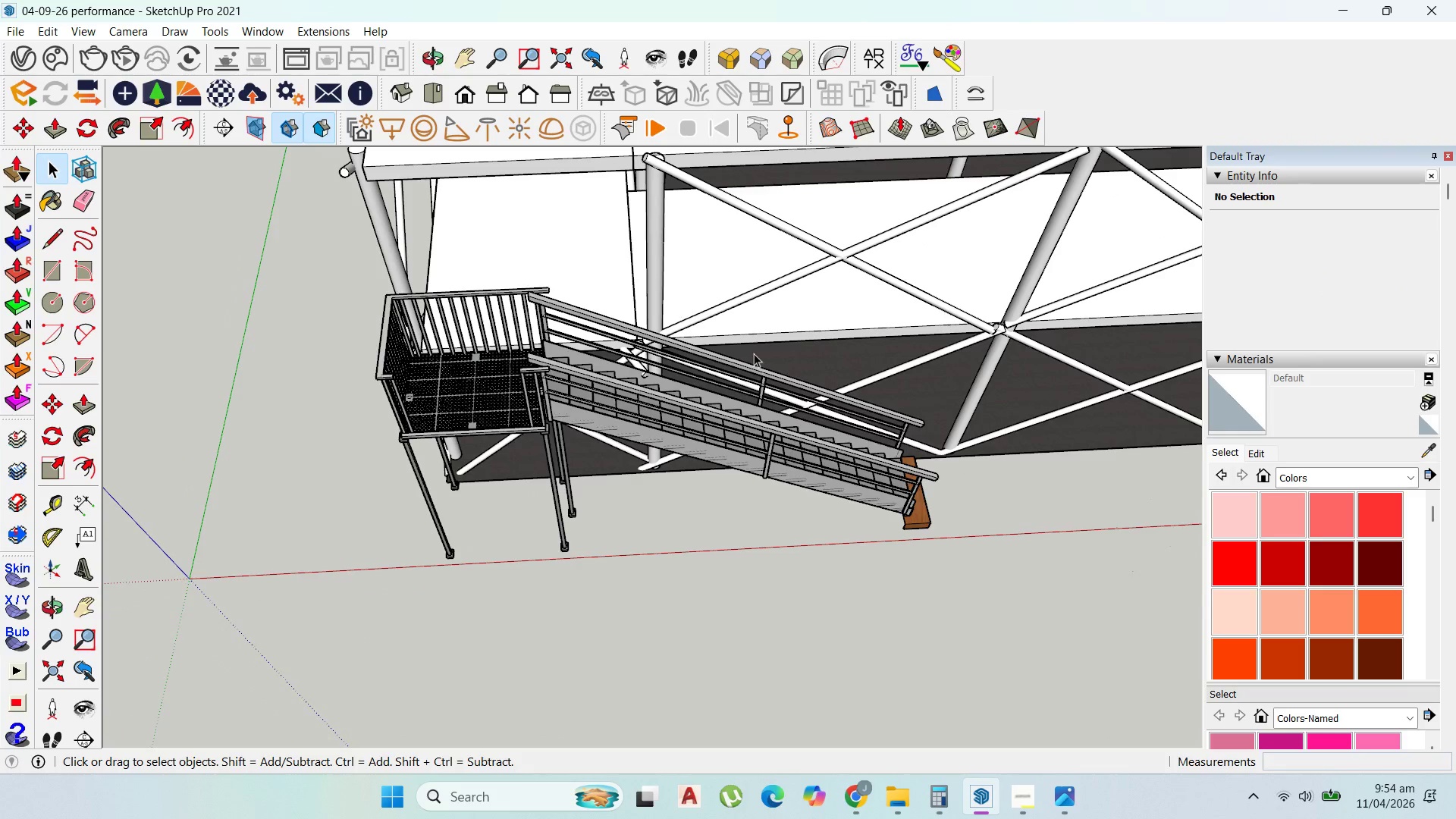 
key(Escape)
 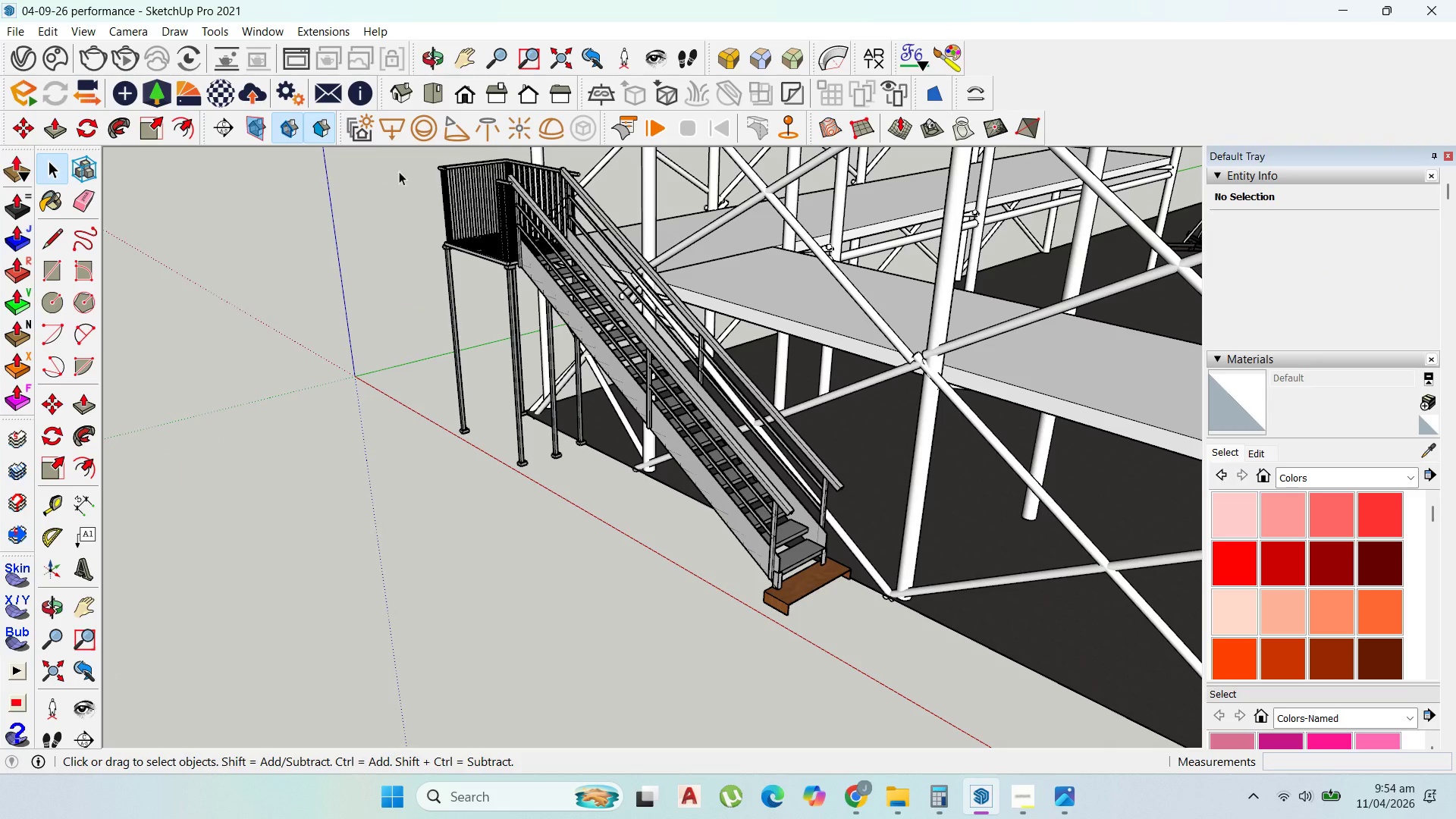 
scroll: coordinate [721, 325], scroll_direction: down, amount: 10.0
 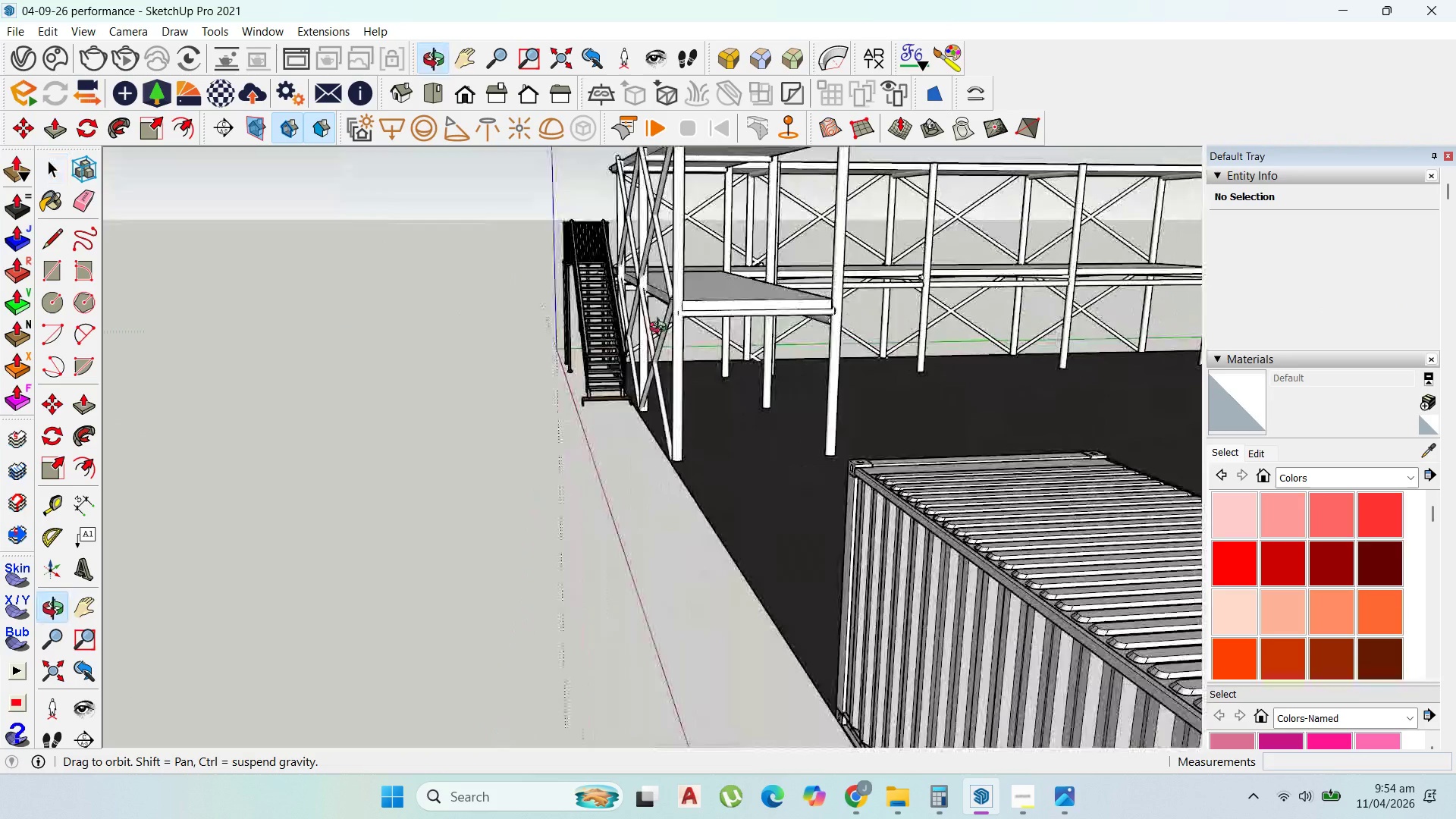 
scroll: coordinate [645, 396], scroll_direction: up, amount: 13.0
 